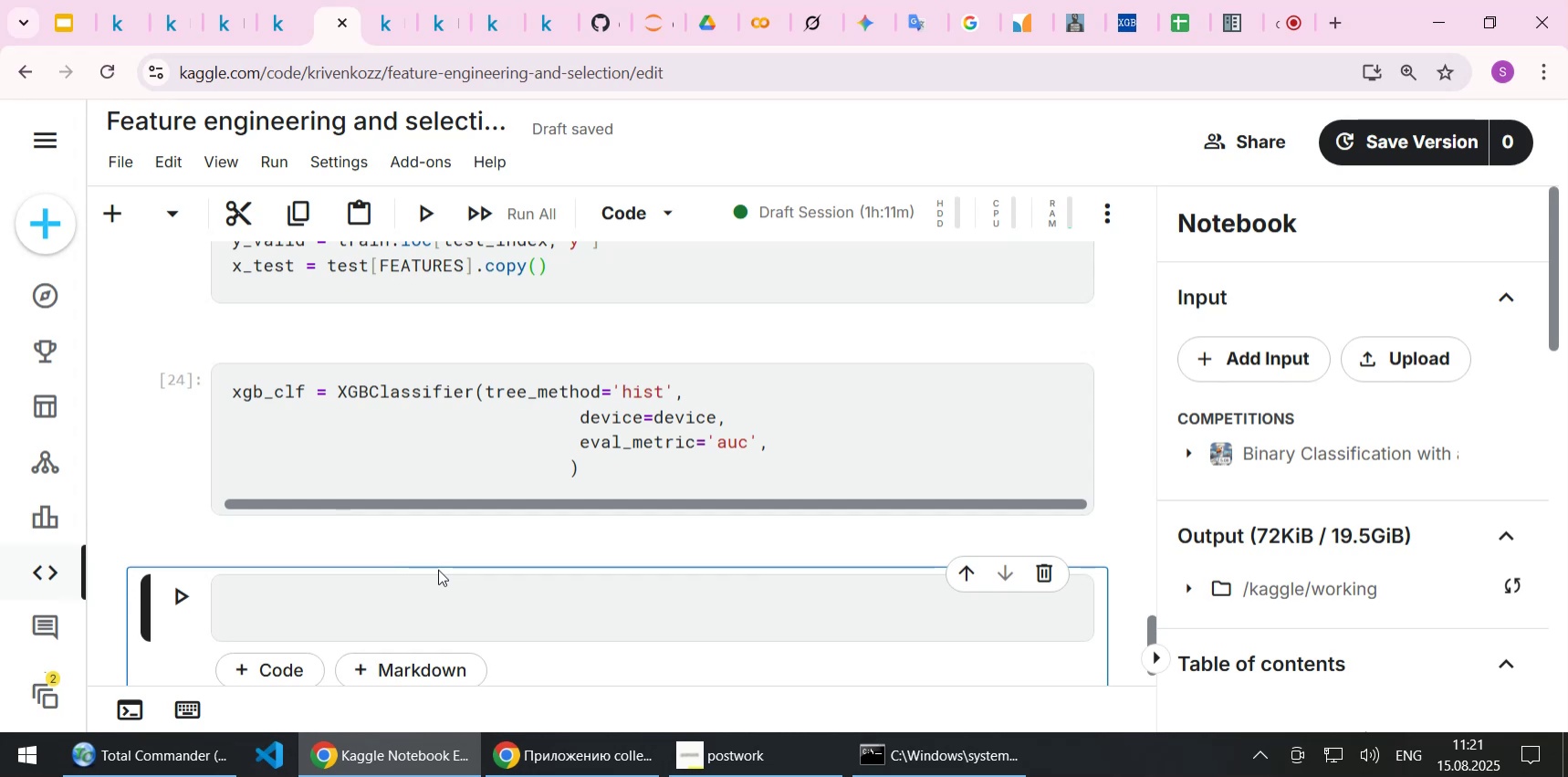 
left_click([386, 25])
 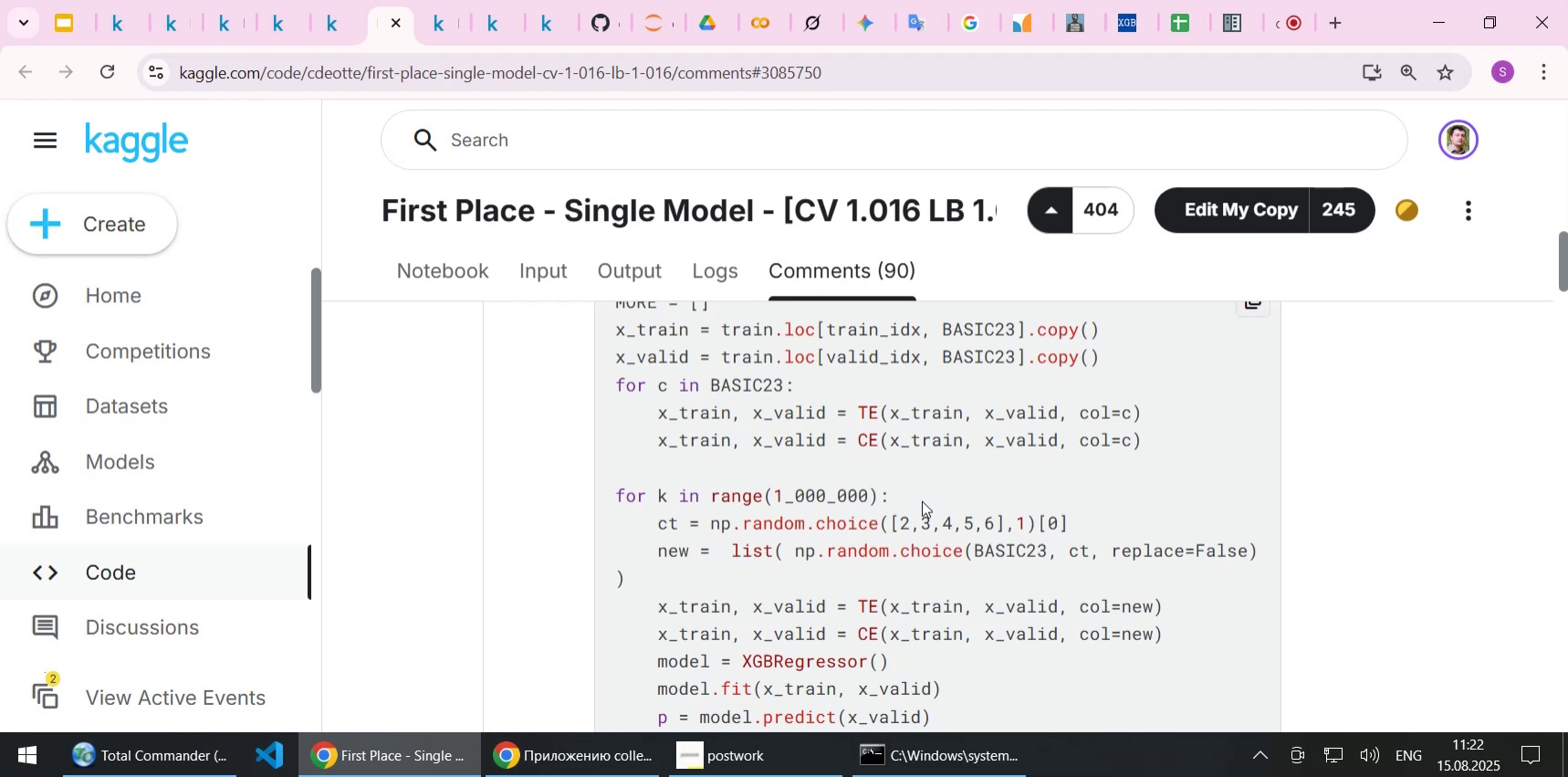 
wait(56.69)
 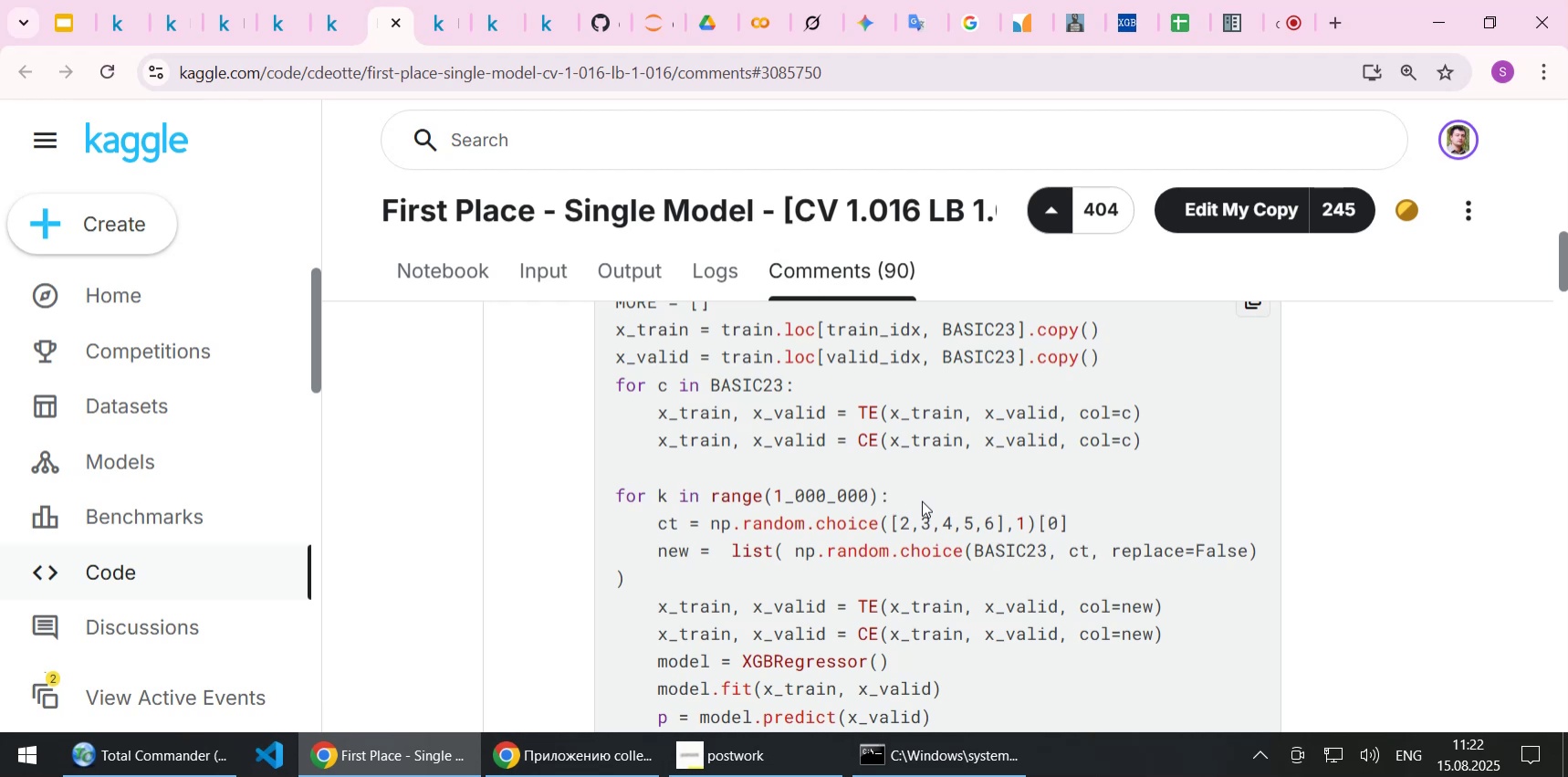 
scroll: coordinate [910, 506], scroll_direction: down, amount: 1.0
 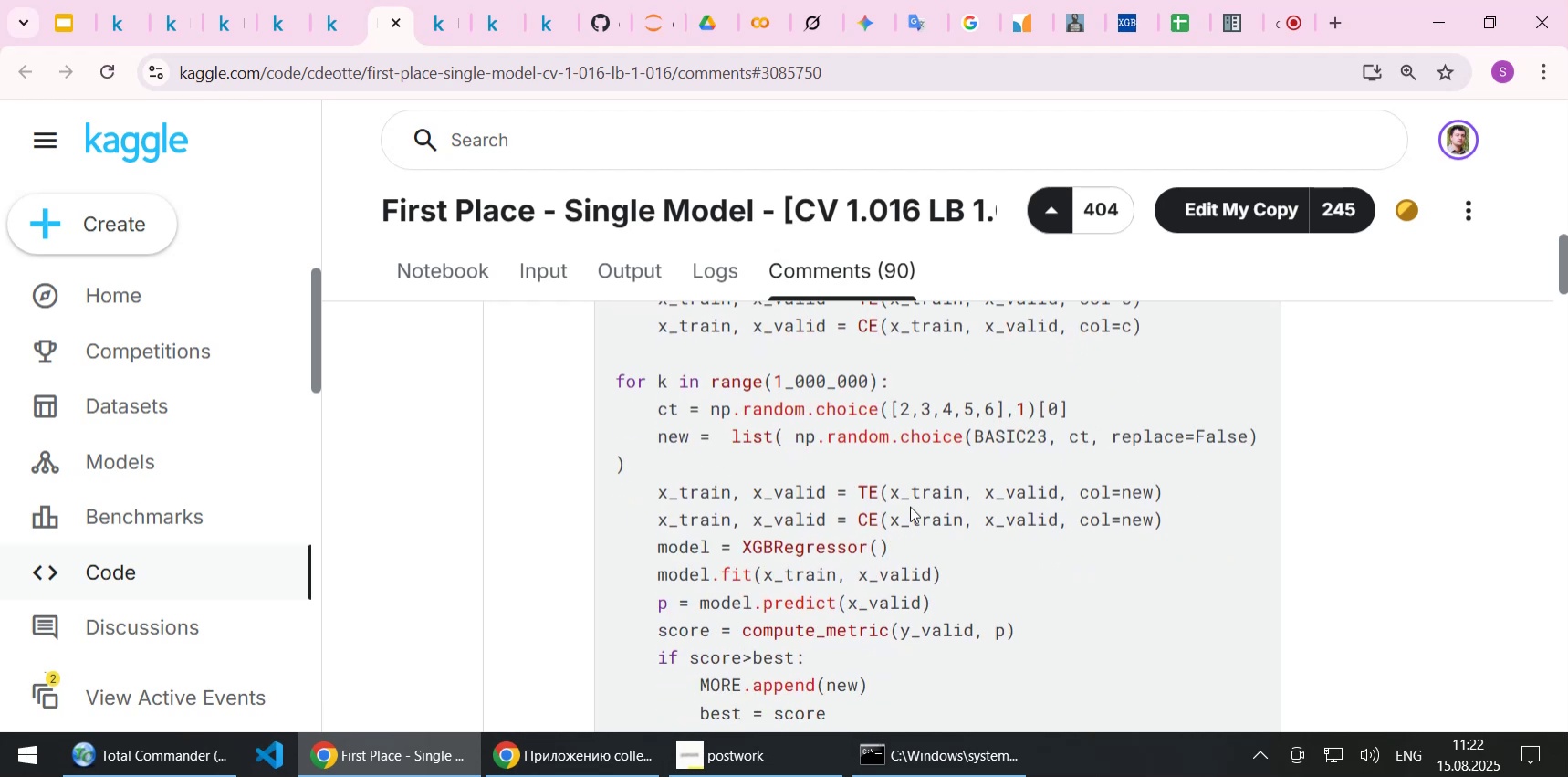 
scroll: coordinate [910, 506], scroll_direction: up, amount: 2.0
 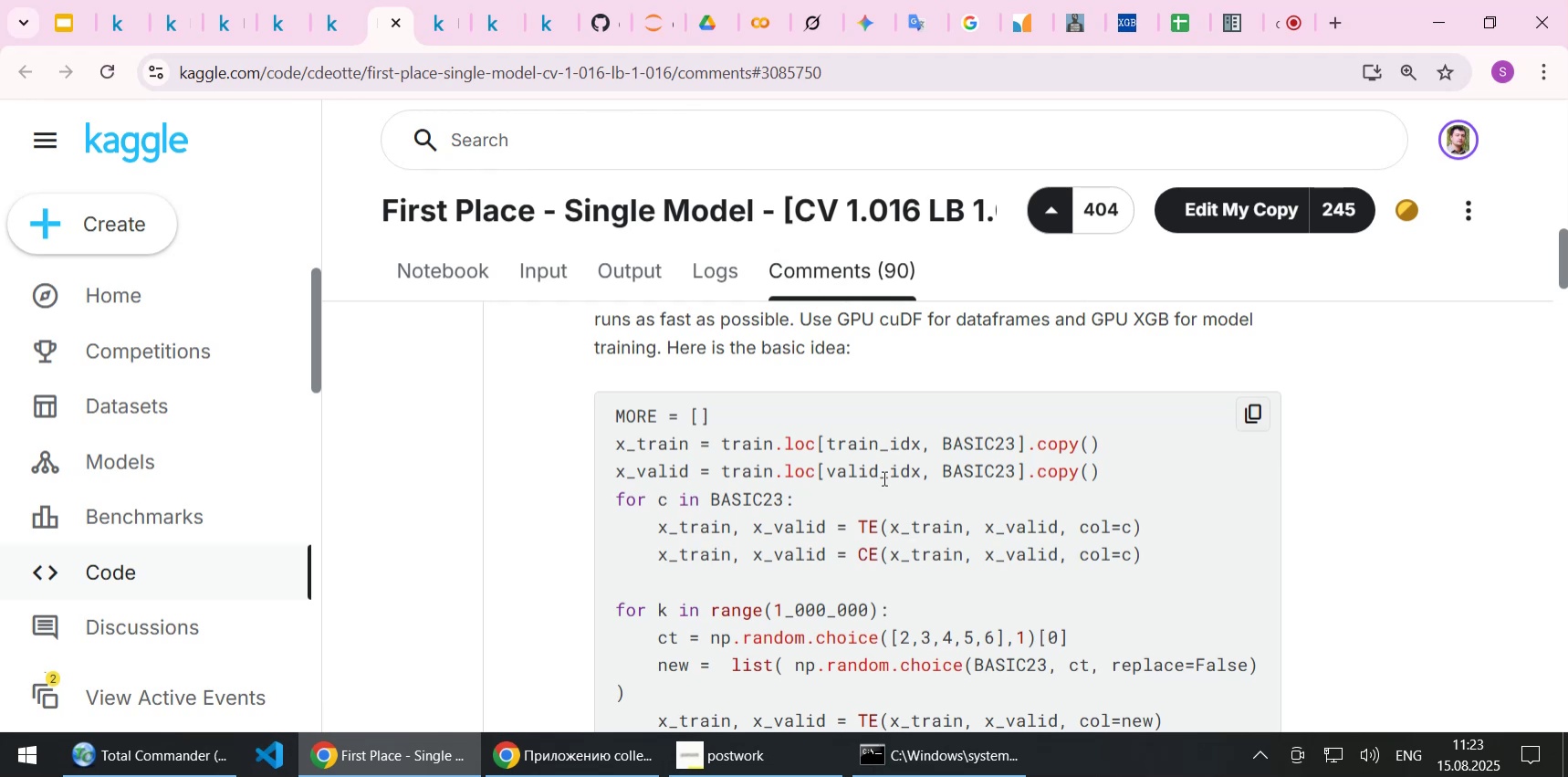 
wait(36.2)
 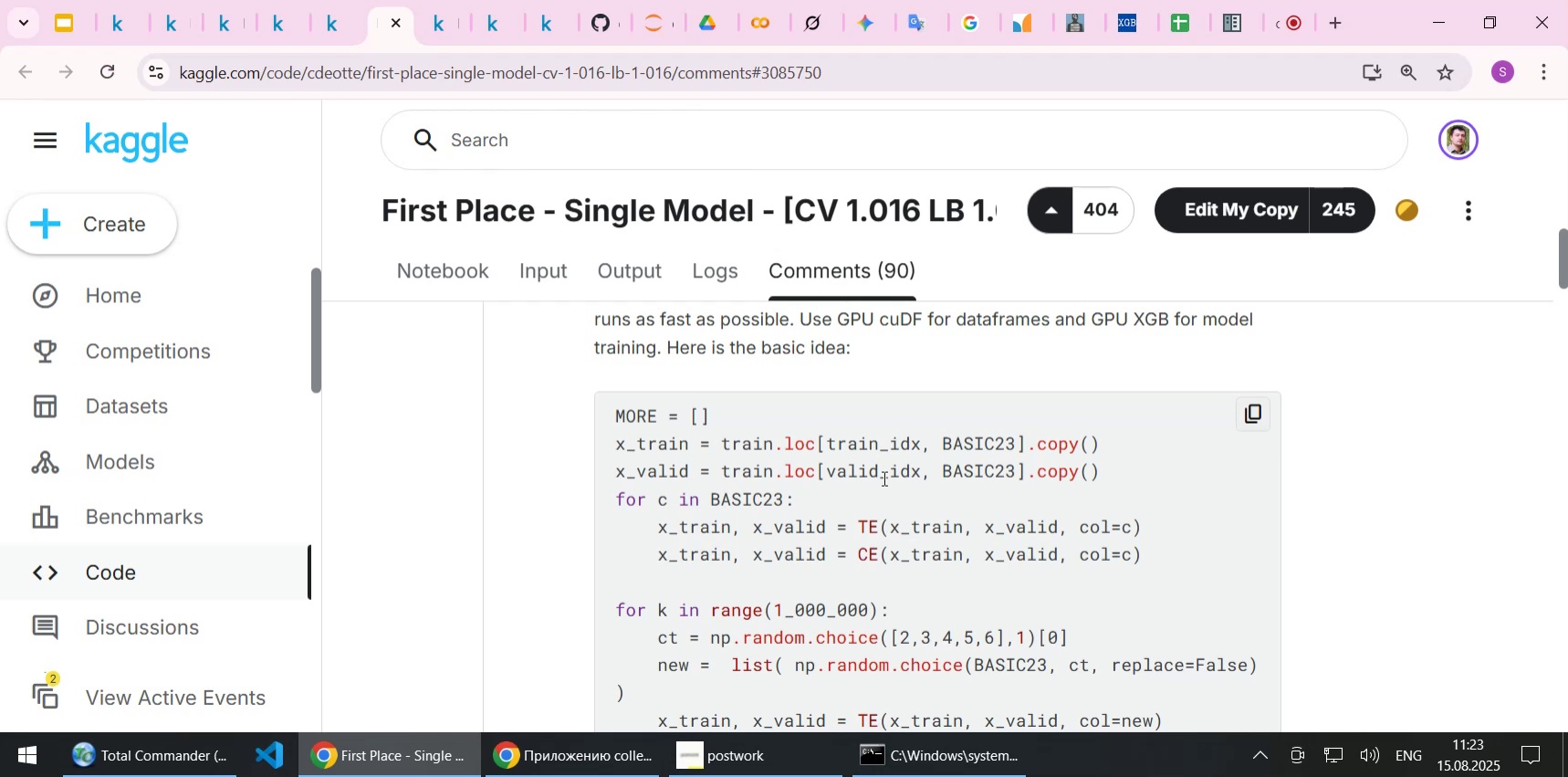 
left_click([284, 31])
 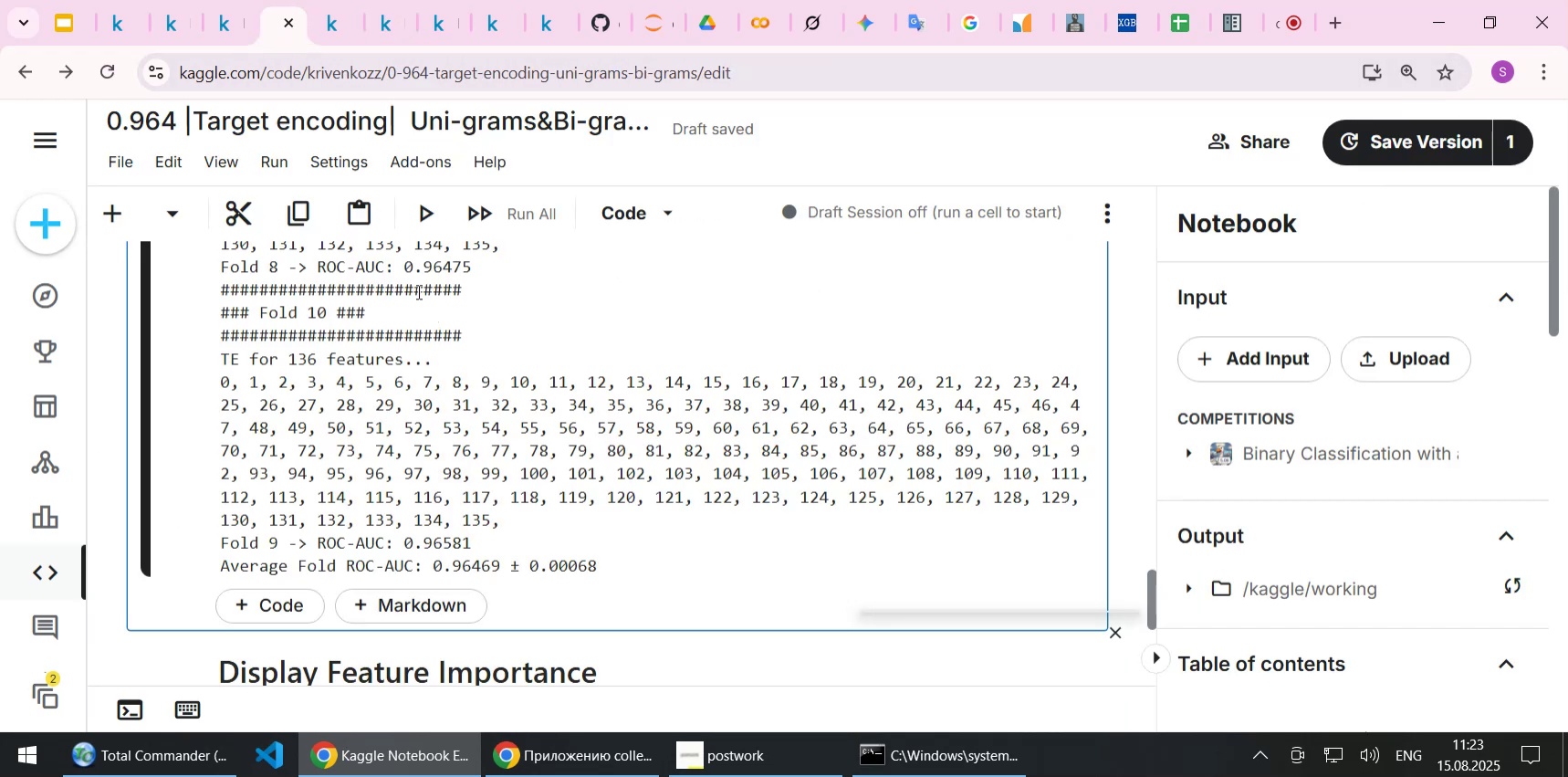 
left_click([223, 22])
 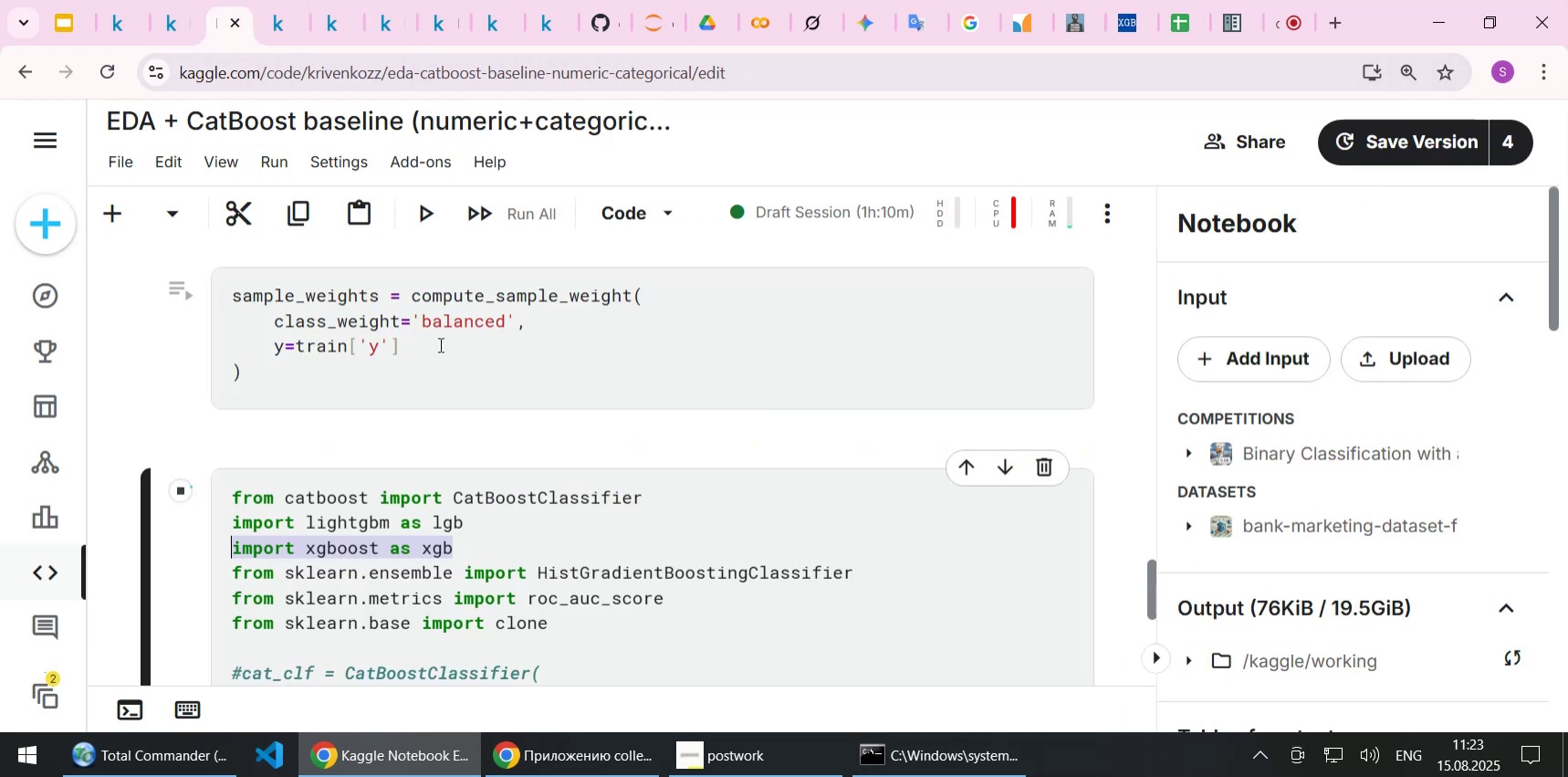 
scroll: coordinate [502, 436], scroll_direction: down, amount: 27.0
 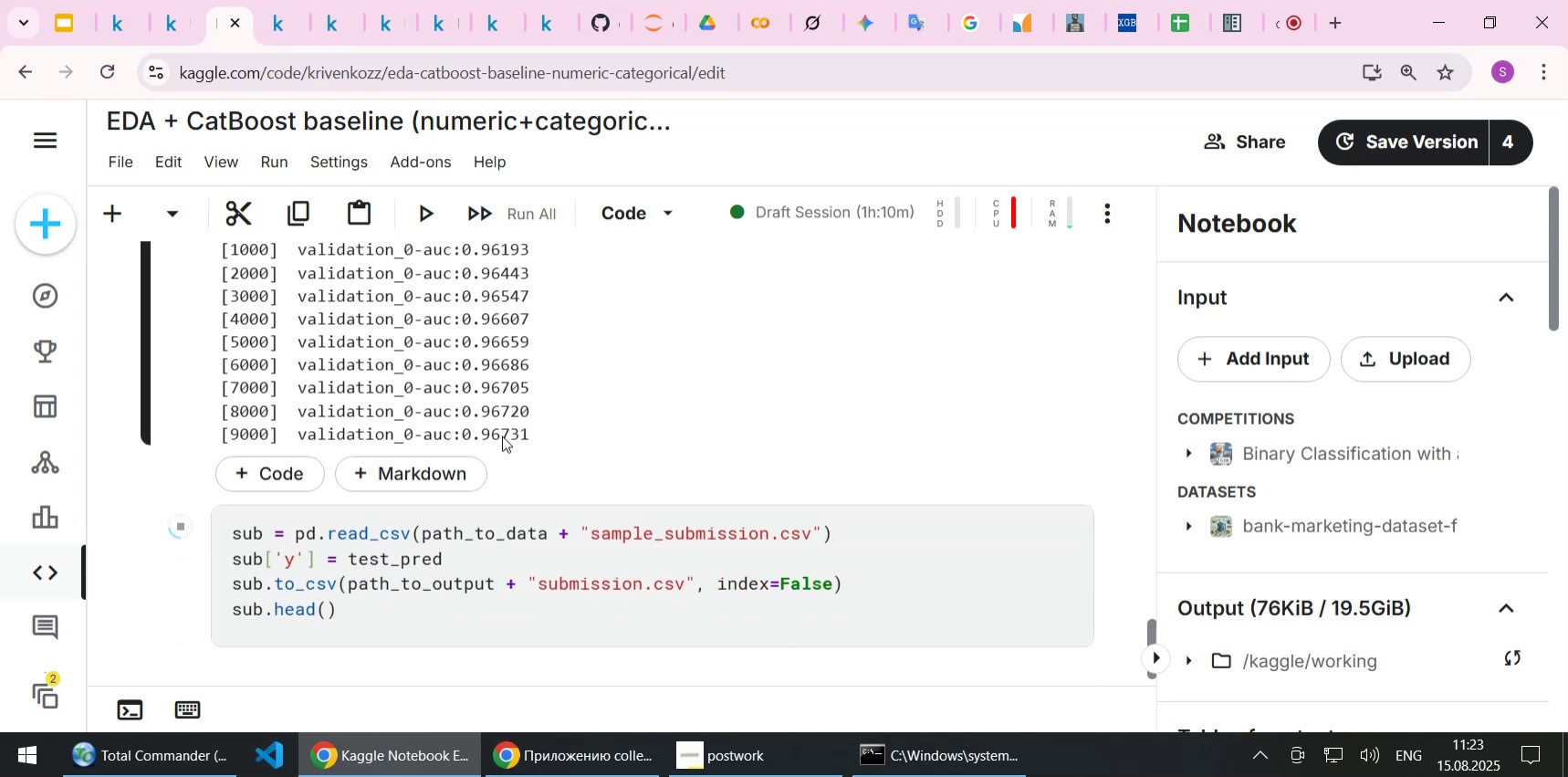 
scroll: coordinate [648, 427], scroll_direction: up, amount: 8.0
 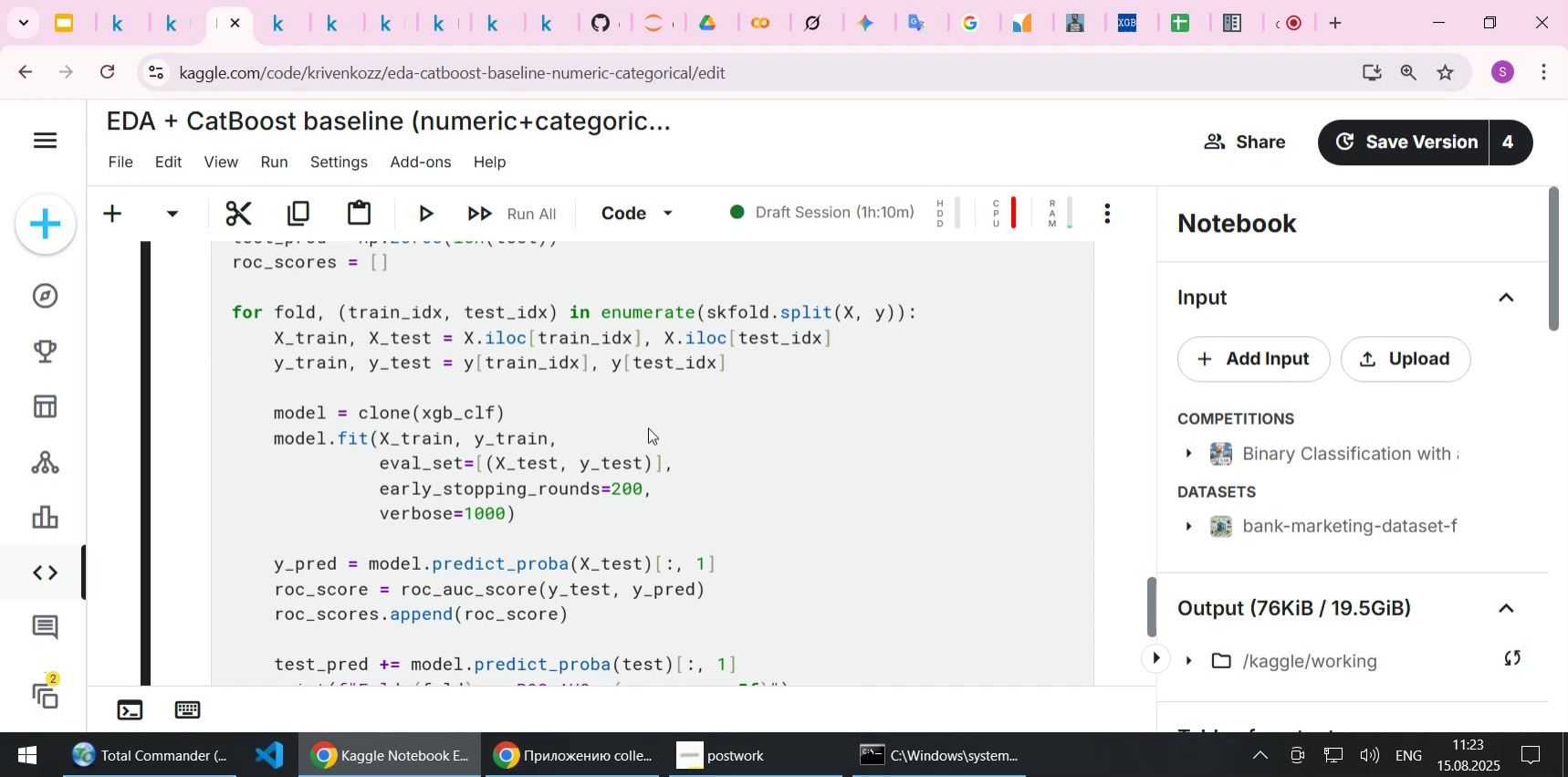 
scroll: coordinate [648, 427], scroll_direction: down, amount: 1.0
 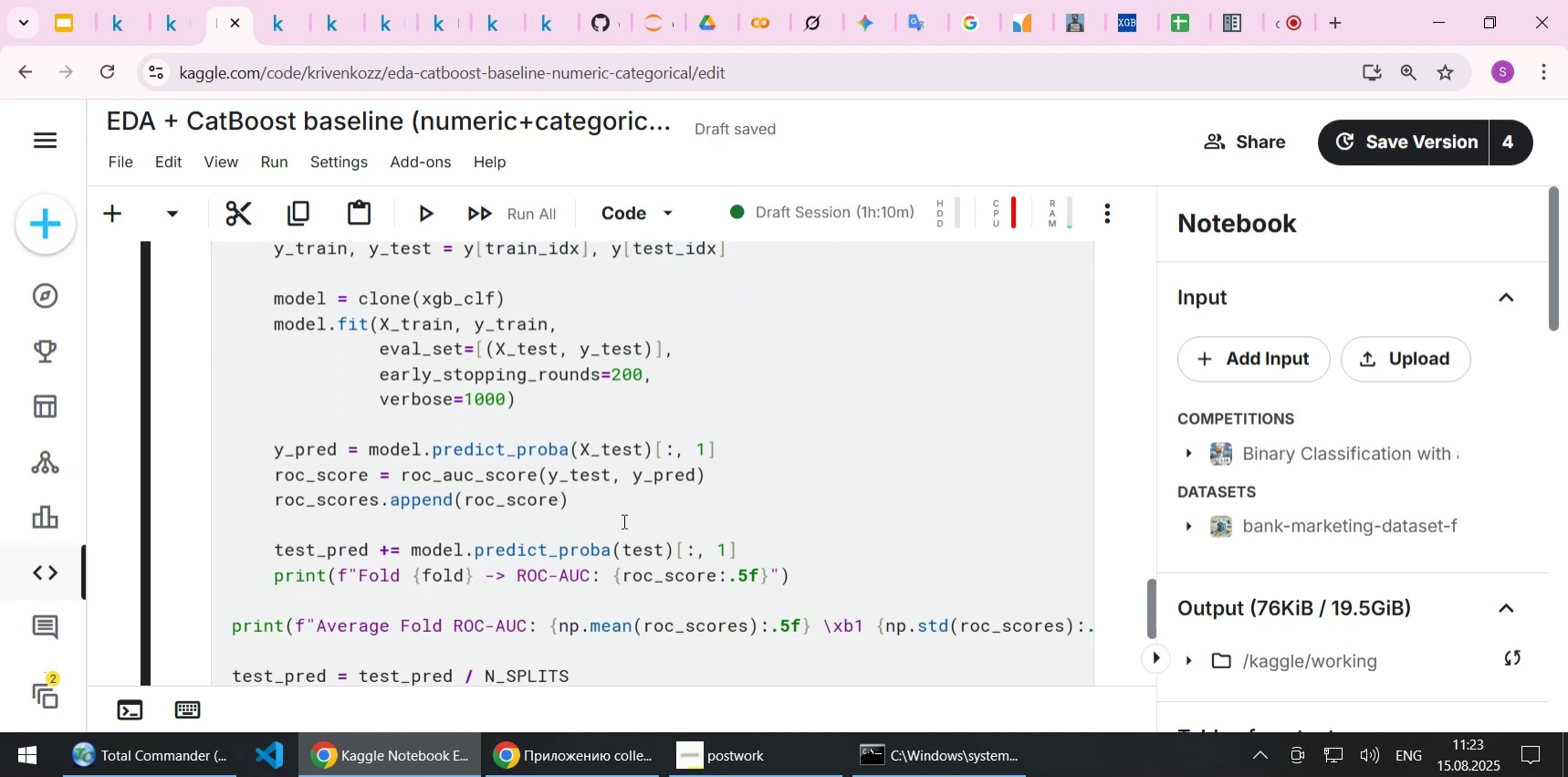 
wait(5.59)
 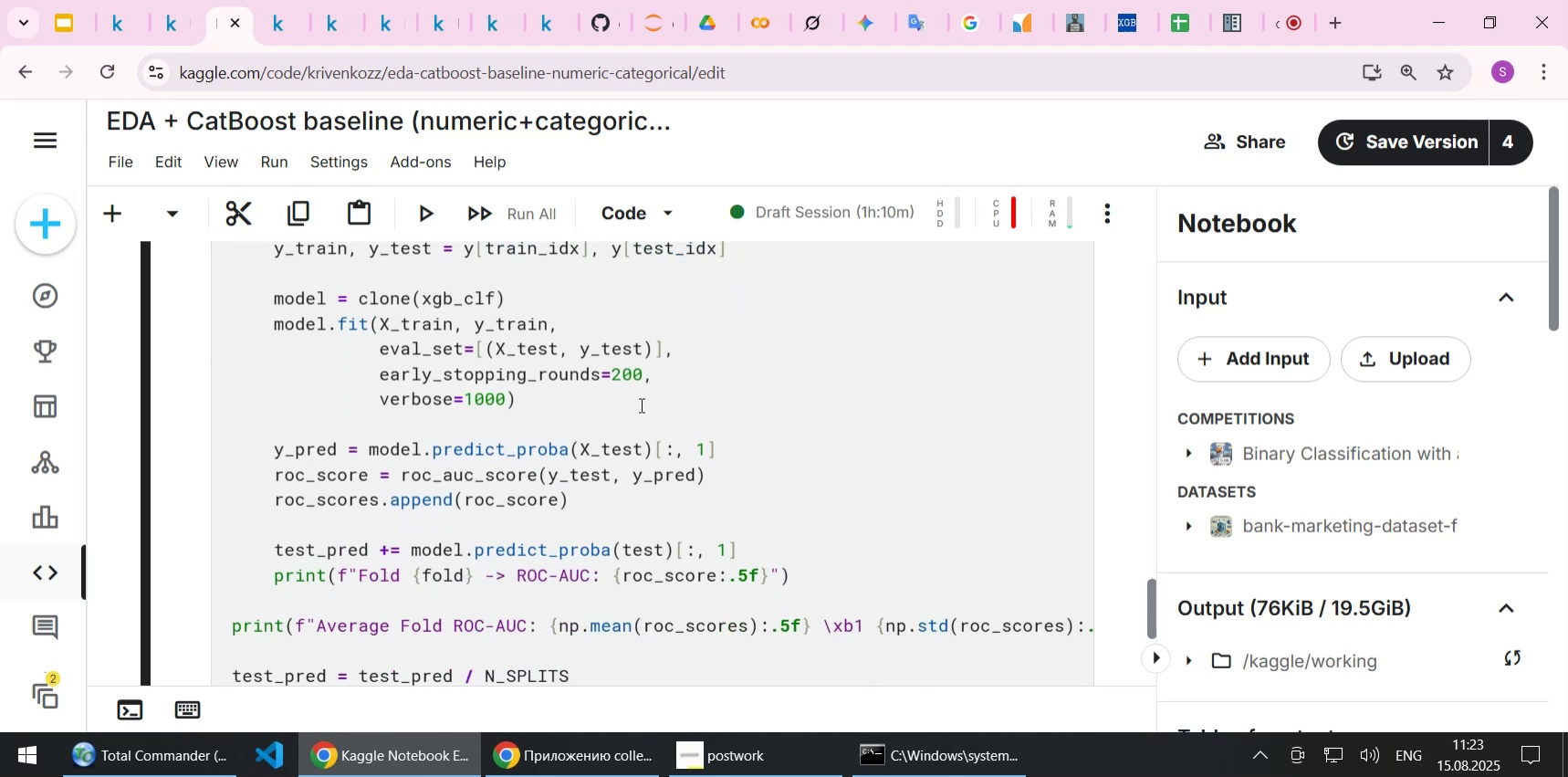 
left_click_drag(start_coordinate=[801, 573], to_coordinate=[183, 411])
 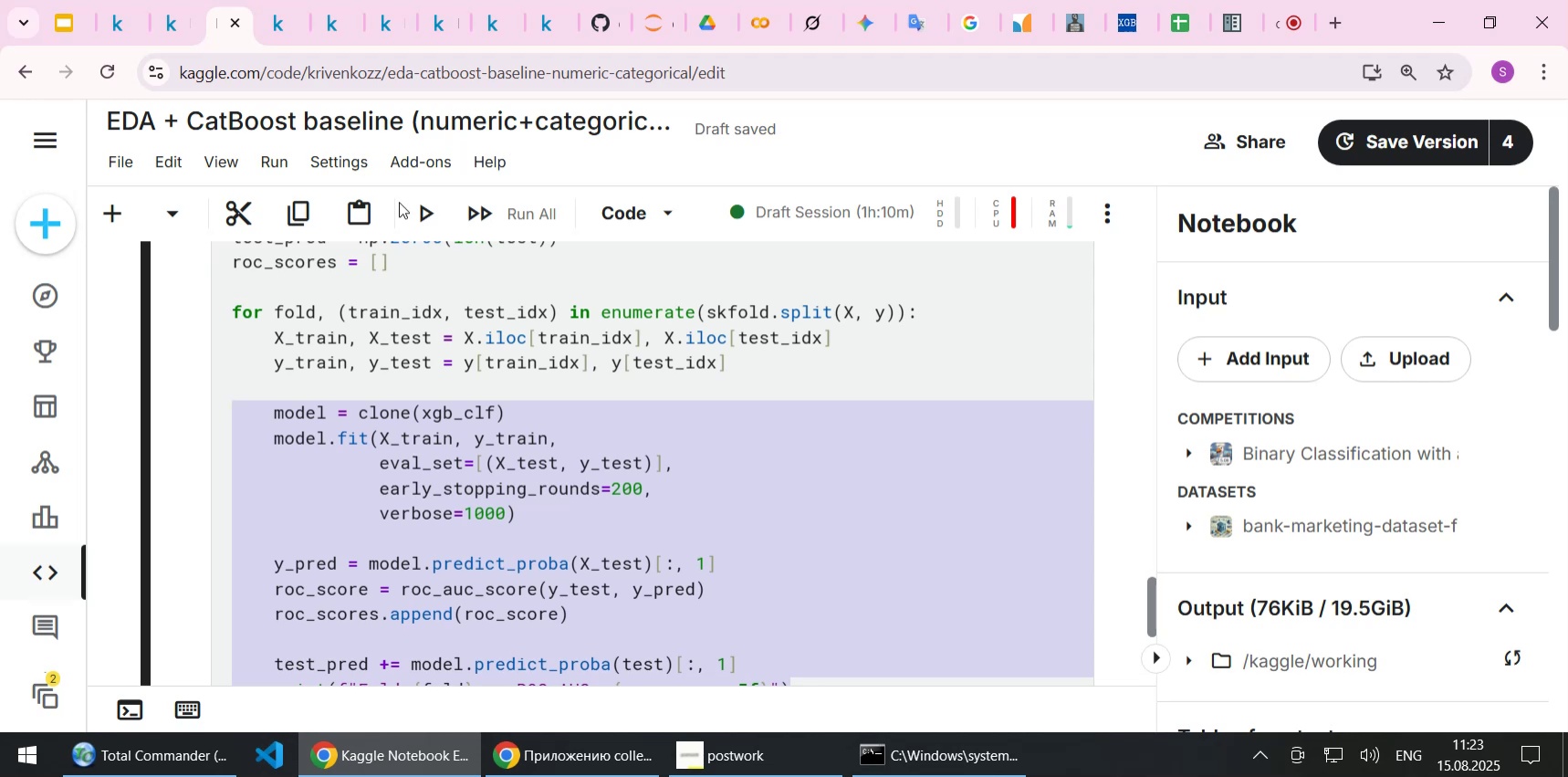 
scroll: coordinate [694, 527], scroll_direction: up, amount: 1.0
 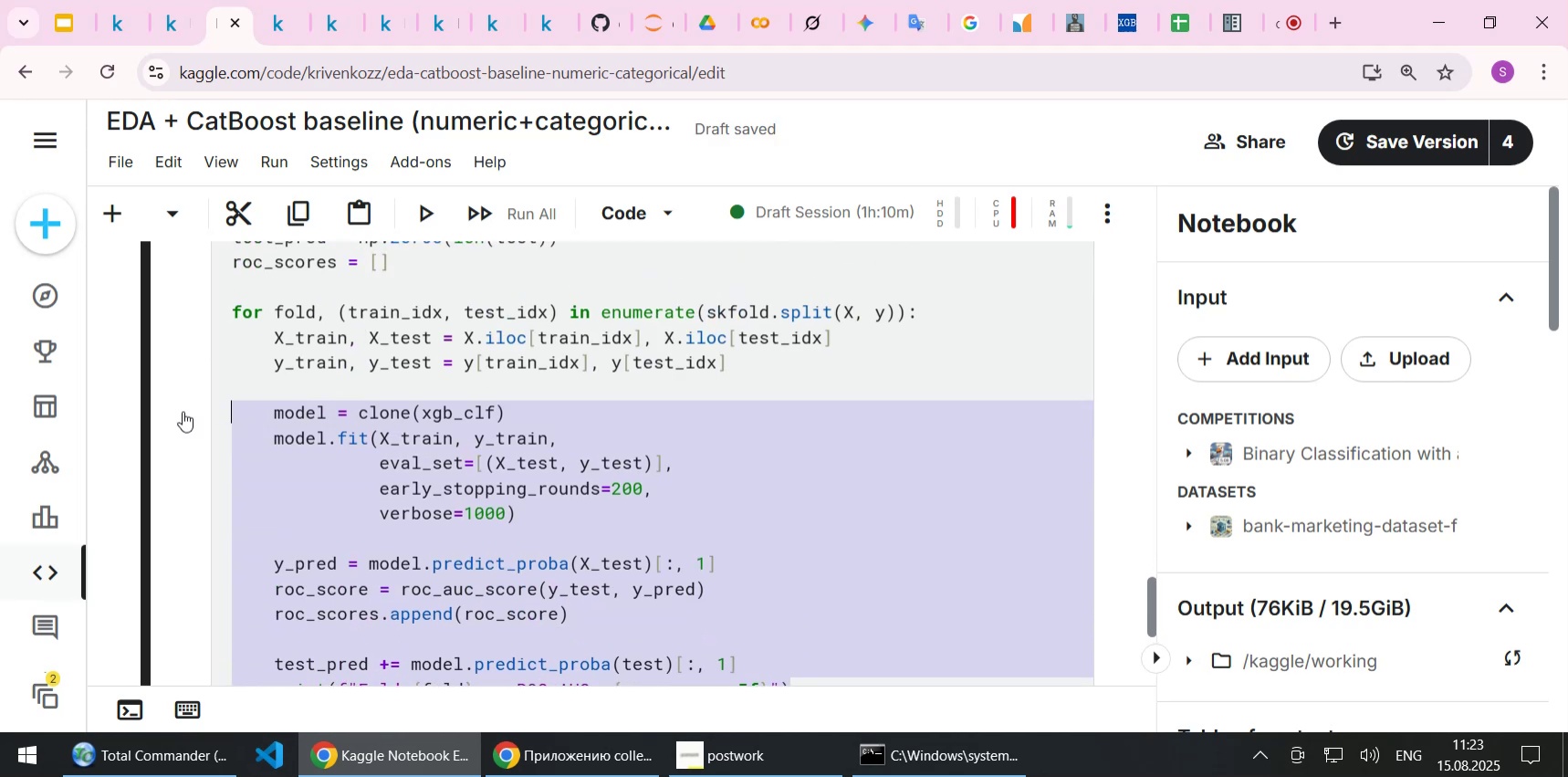 
key(Control+C)
 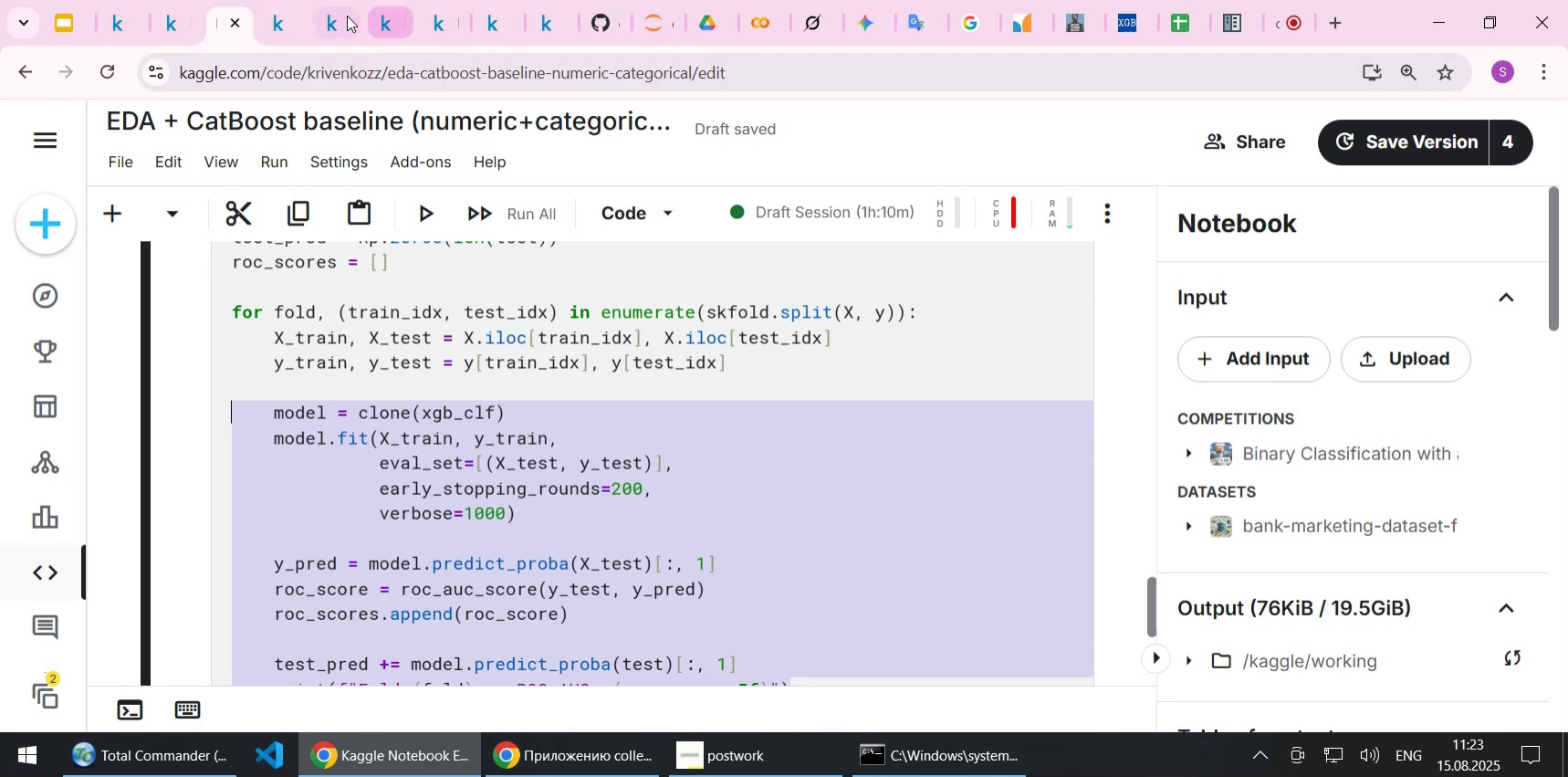 
left_click([342, 15])
 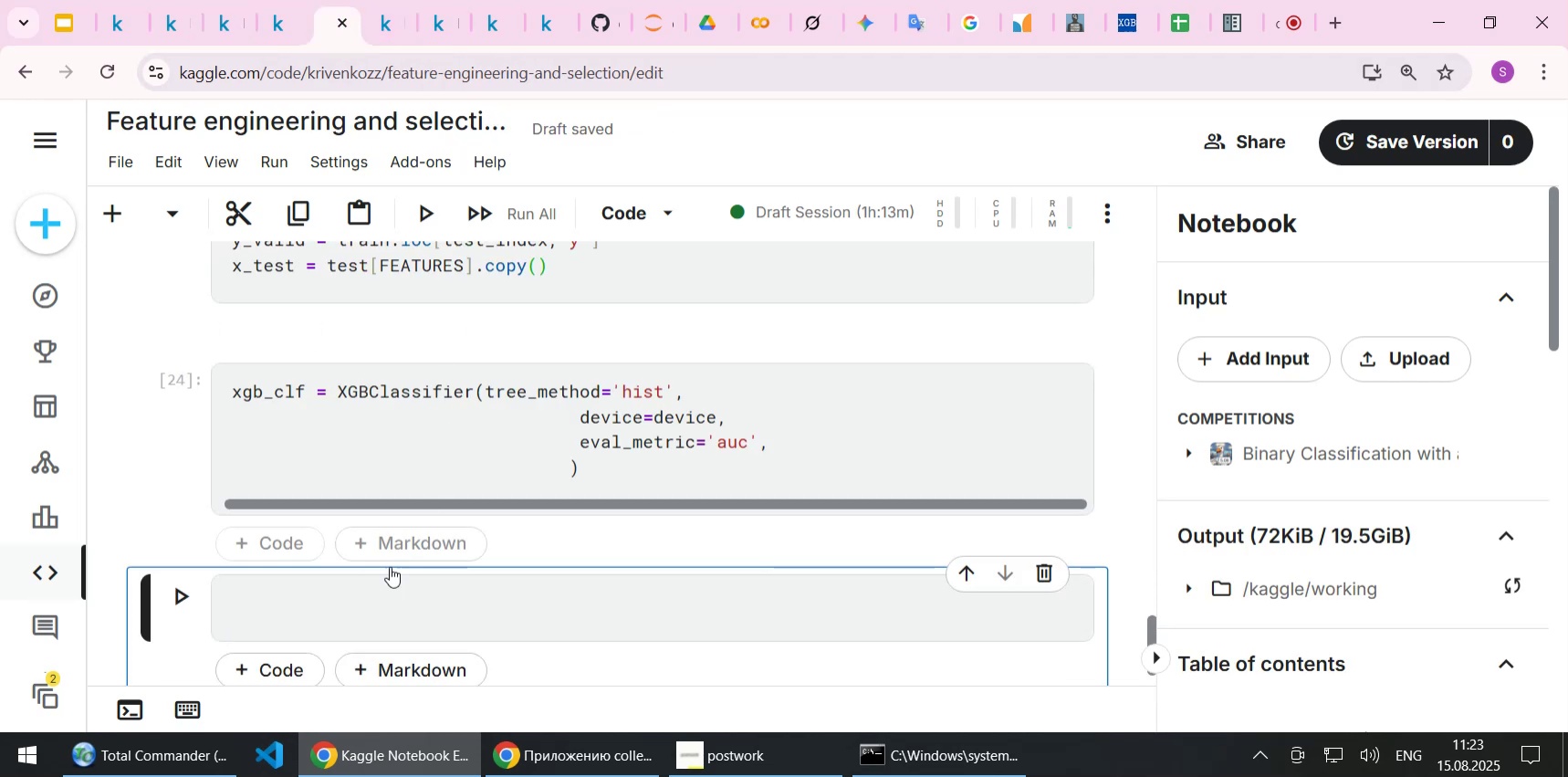 
left_click([355, 604])
 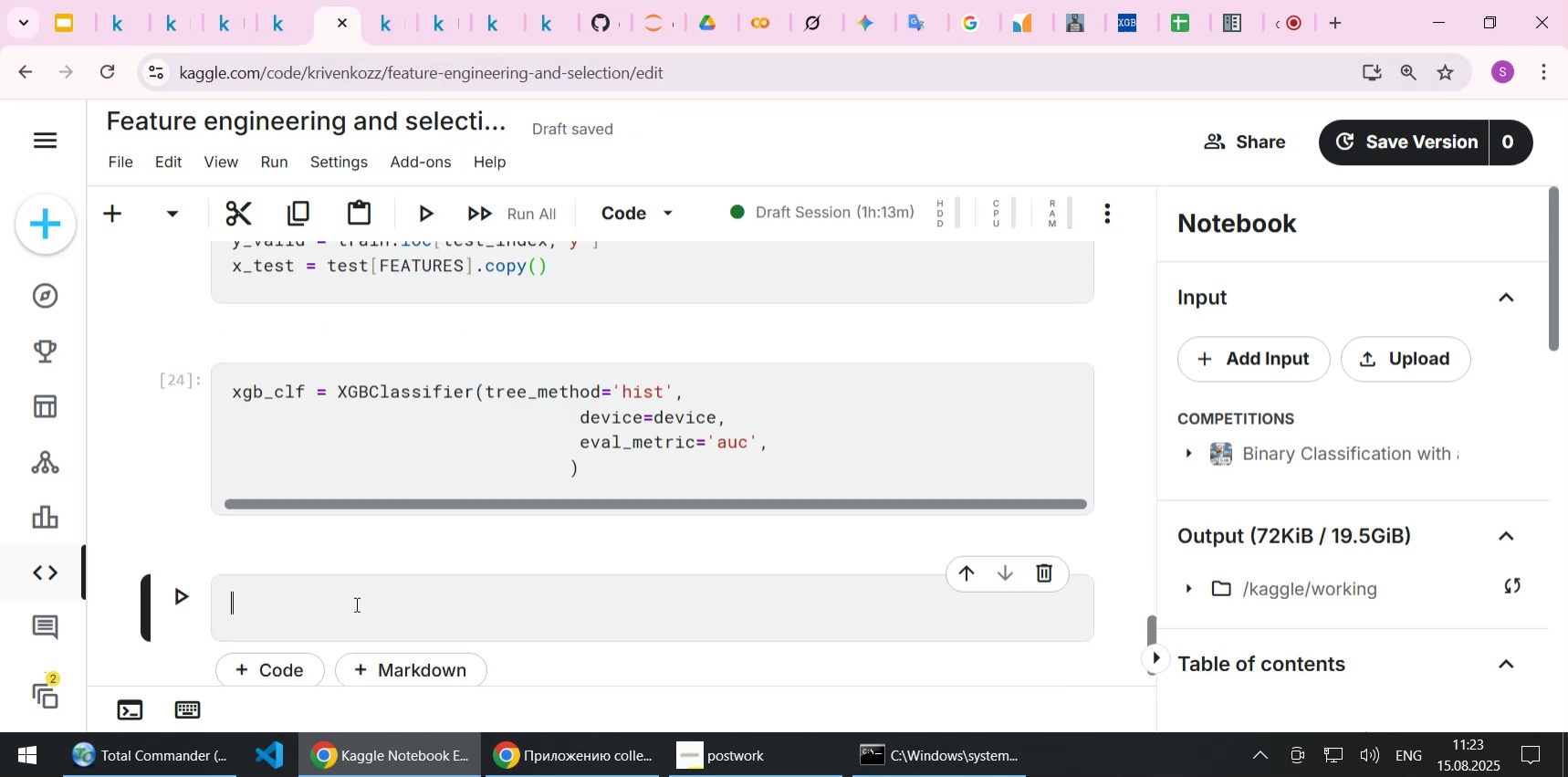 
key(Control+V)
 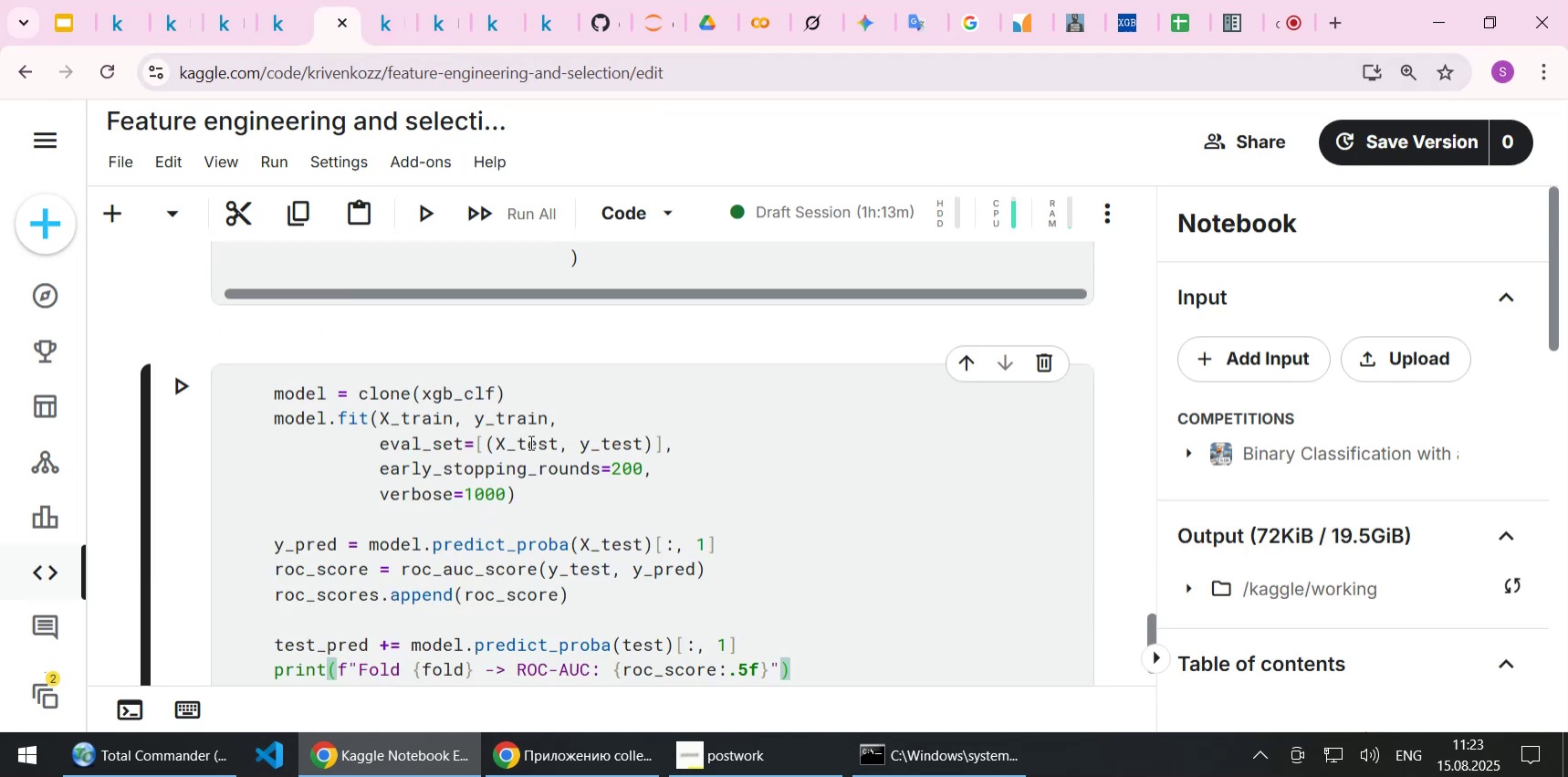 
left_click([566, 392])
 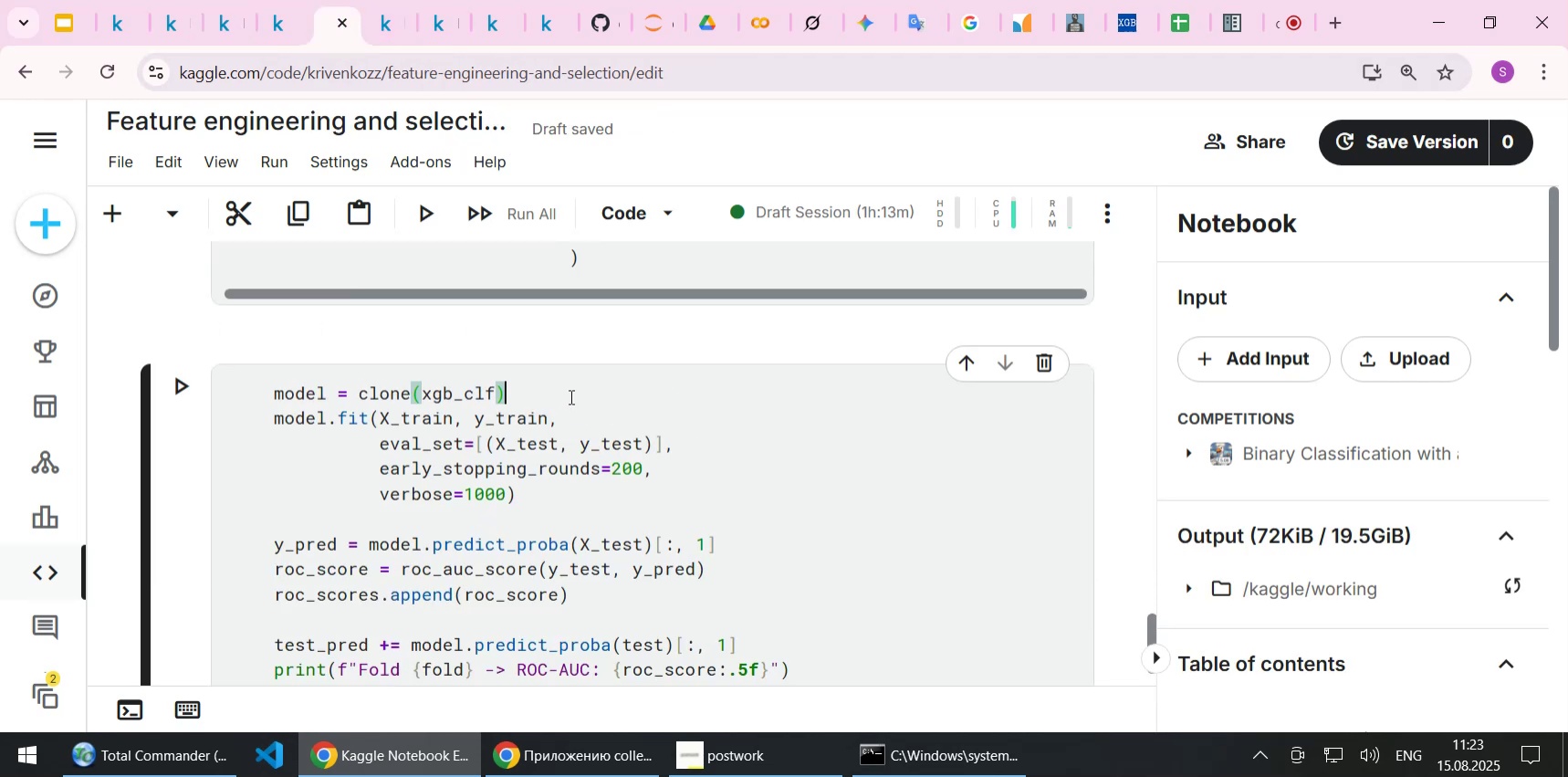 
scroll: coordinate [605, 442], scroll_direction: up, amount: 4.0
 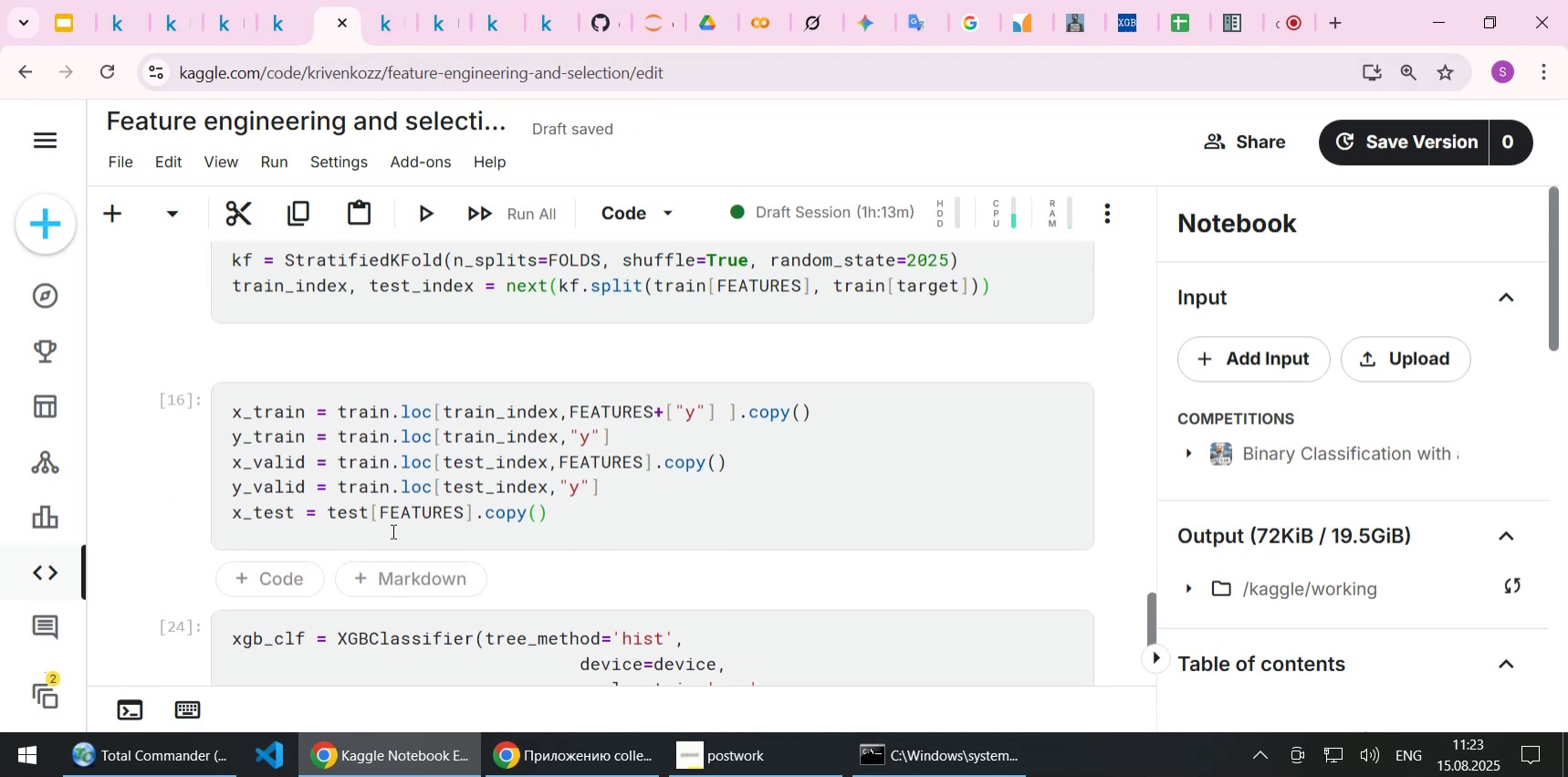 
mouse_move([319, 584])
 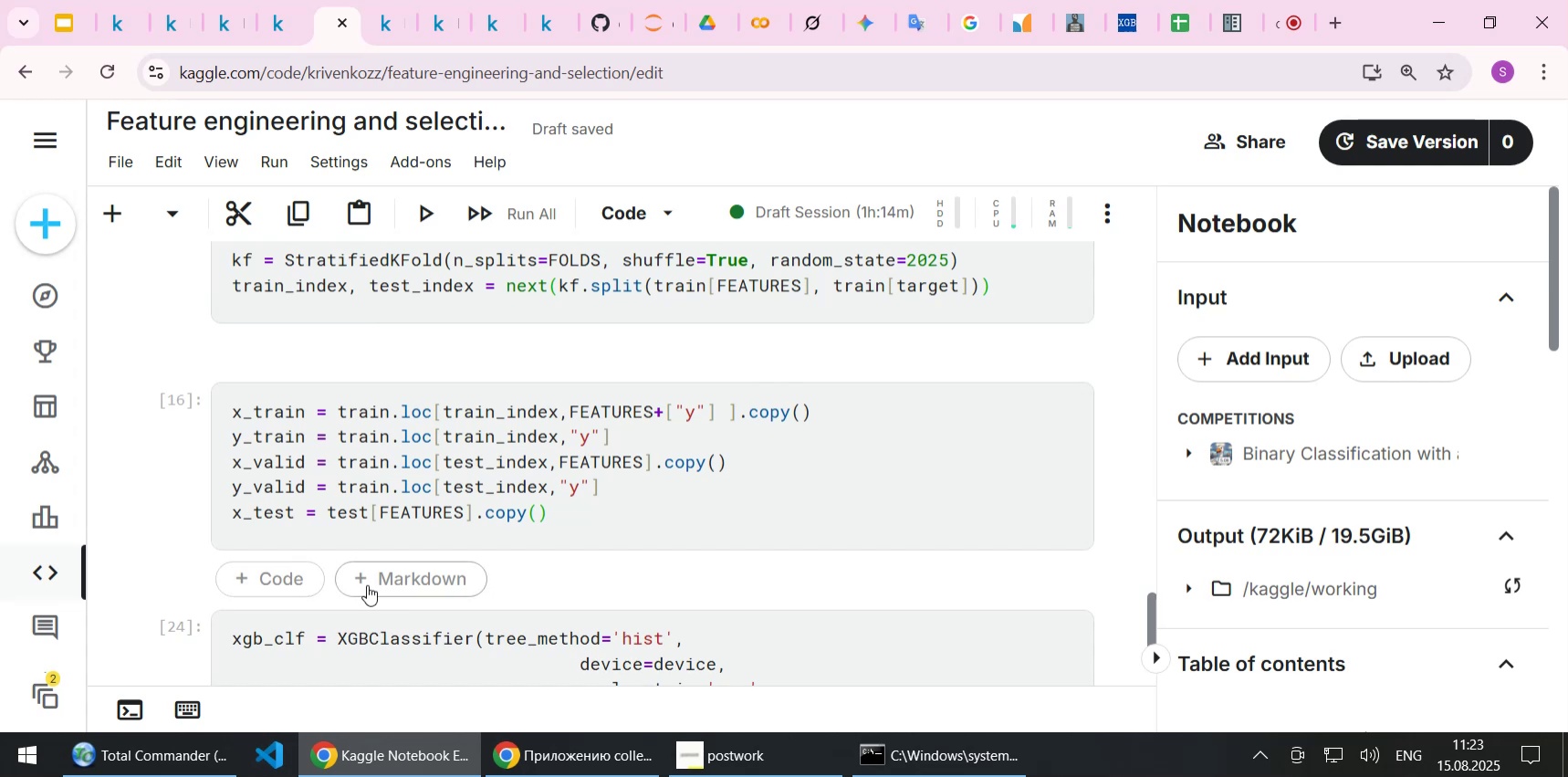 
left_click([367, 584])
 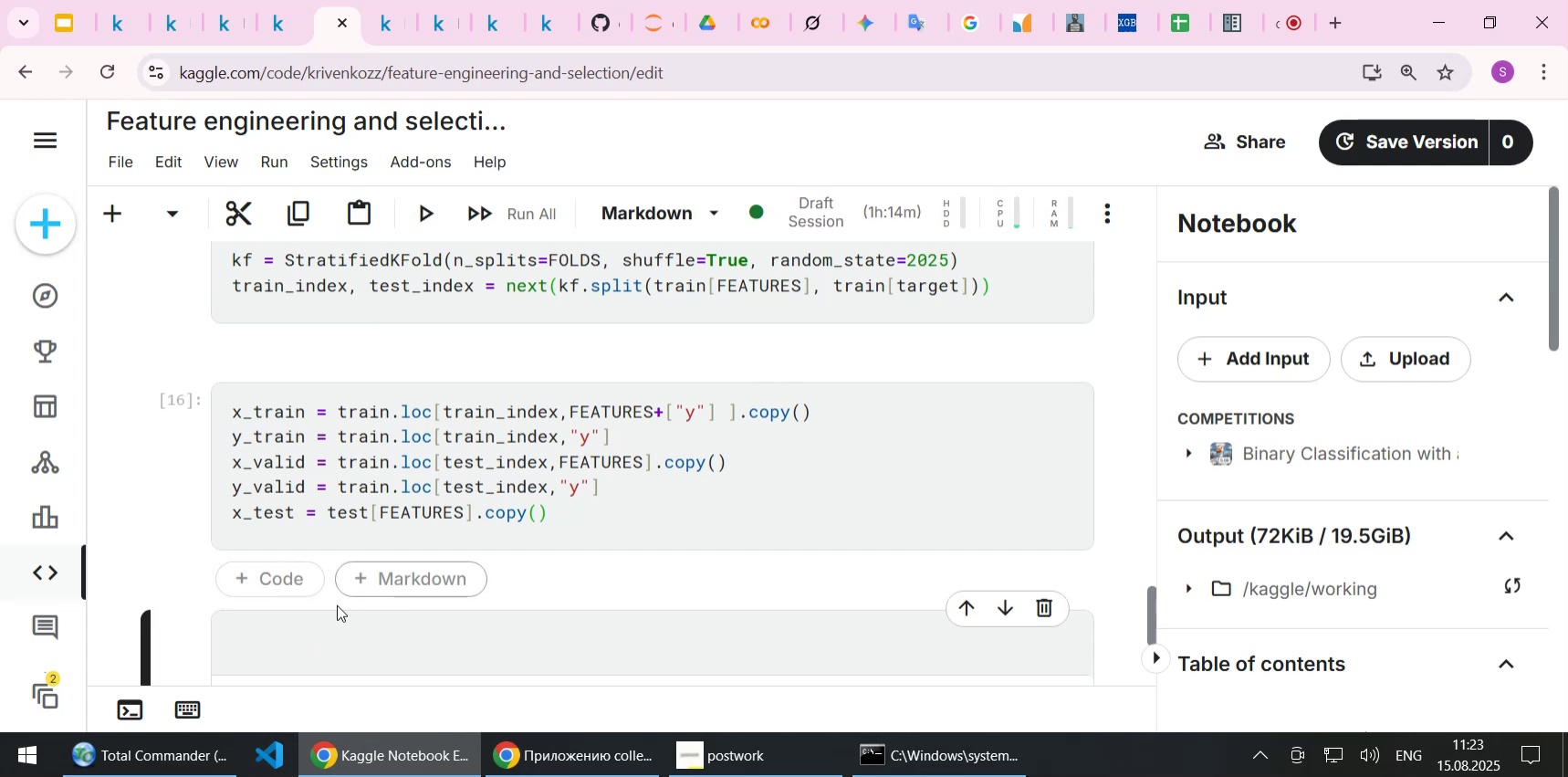 
left_click([311, 632])
 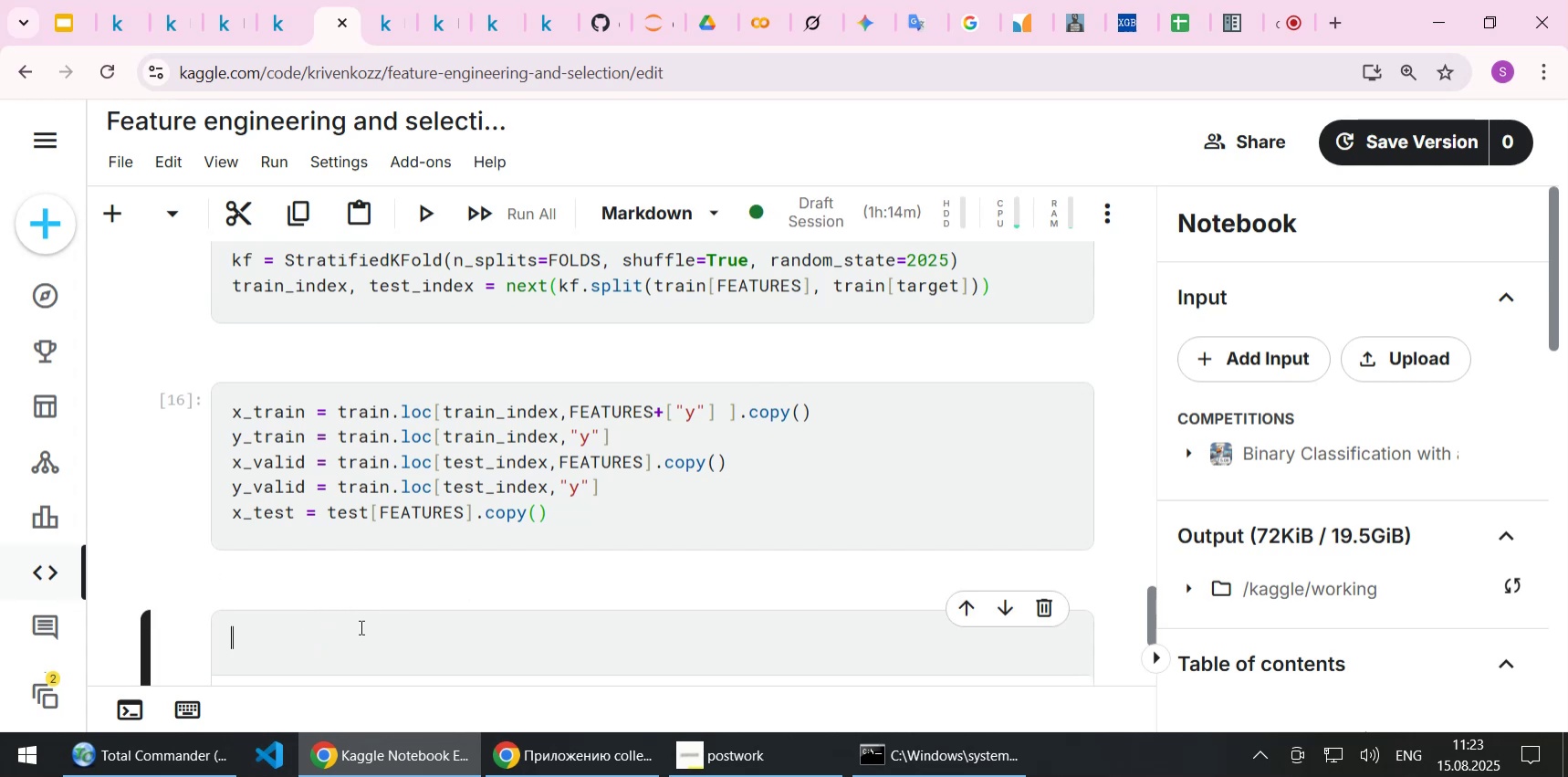 
scroll: coordinate [361, 625], scroll_direction: down, amount: 1.0
 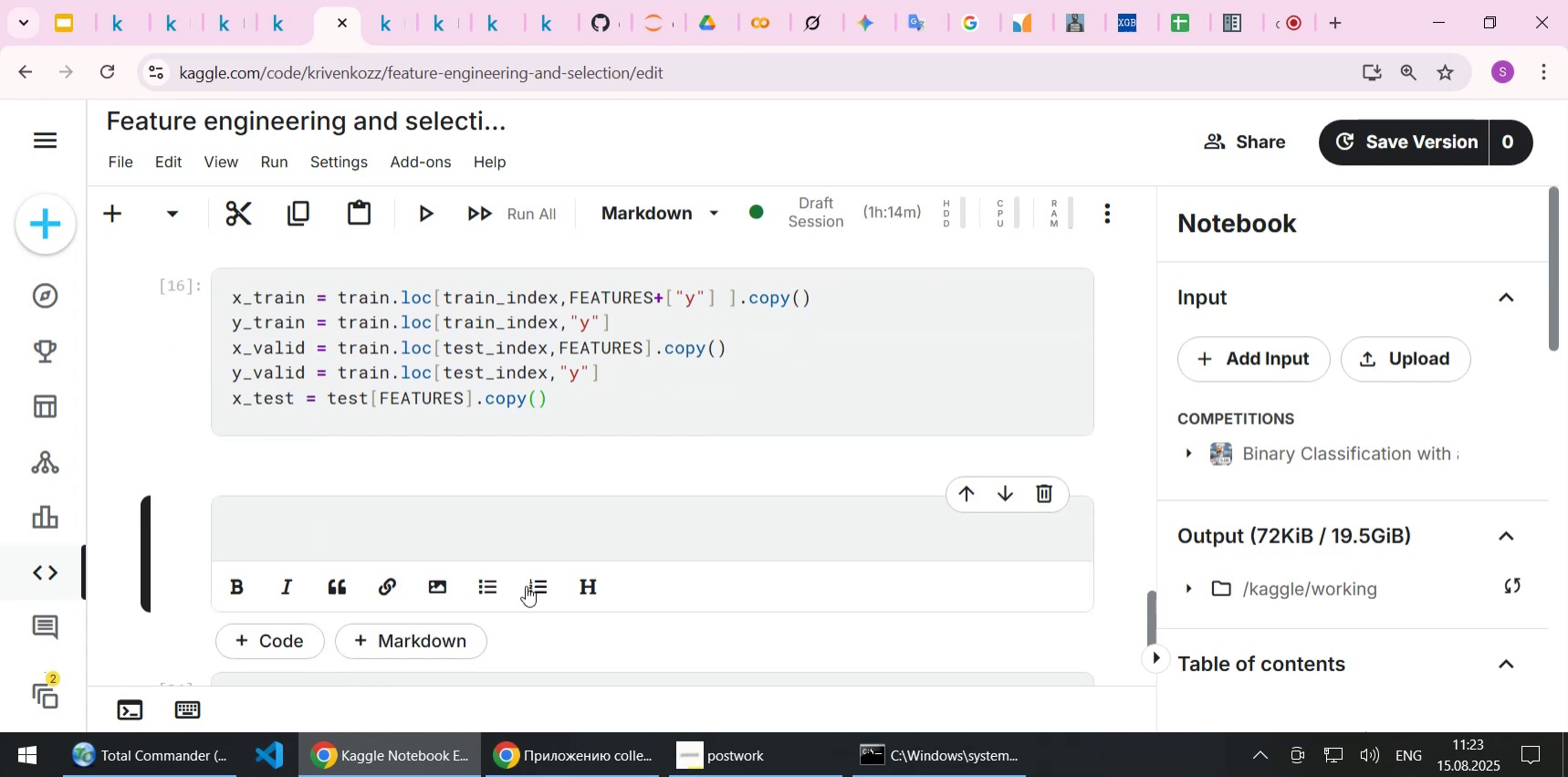 
key(Shift+B)
 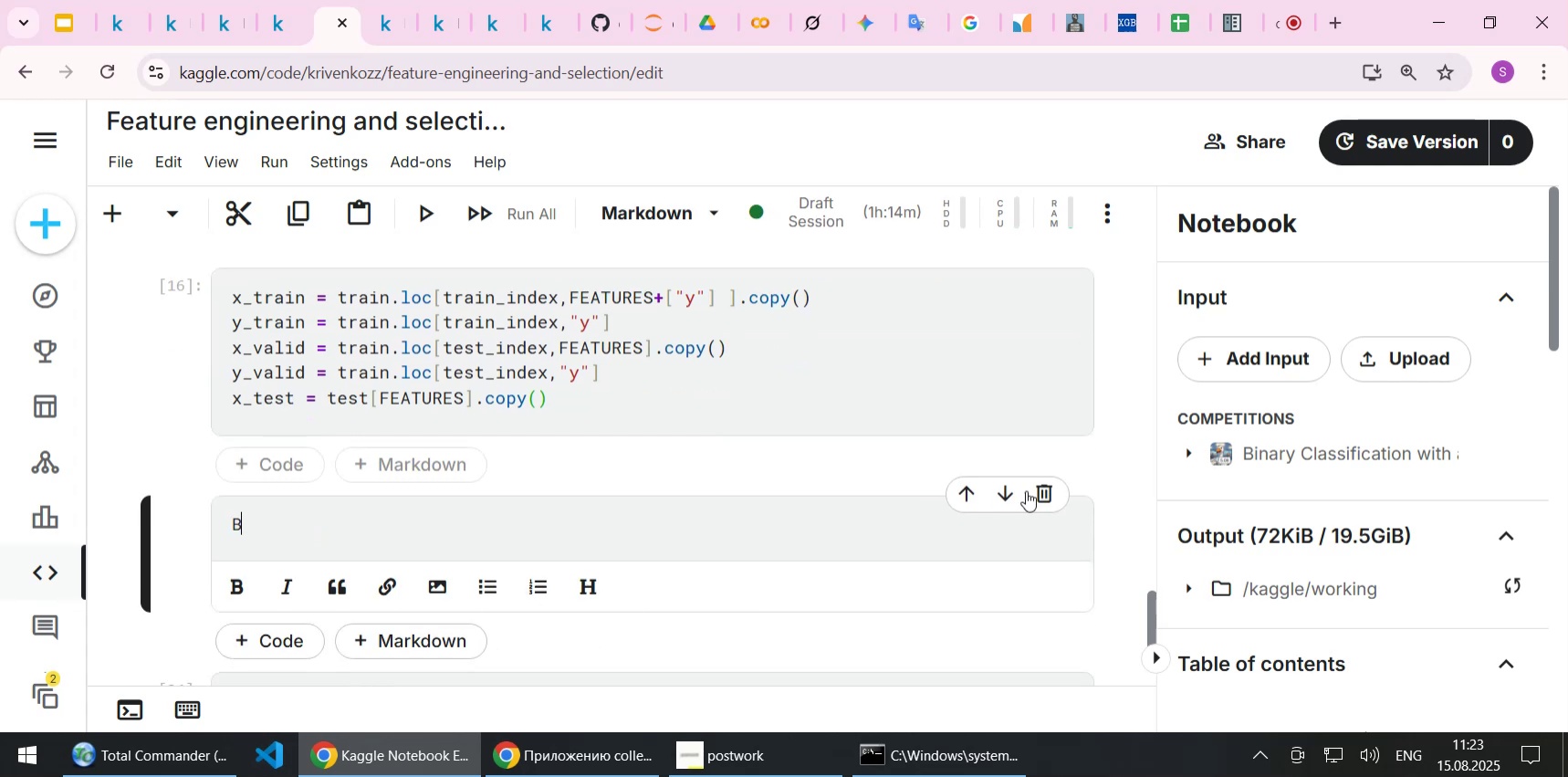 
left_click([1047, 488])
 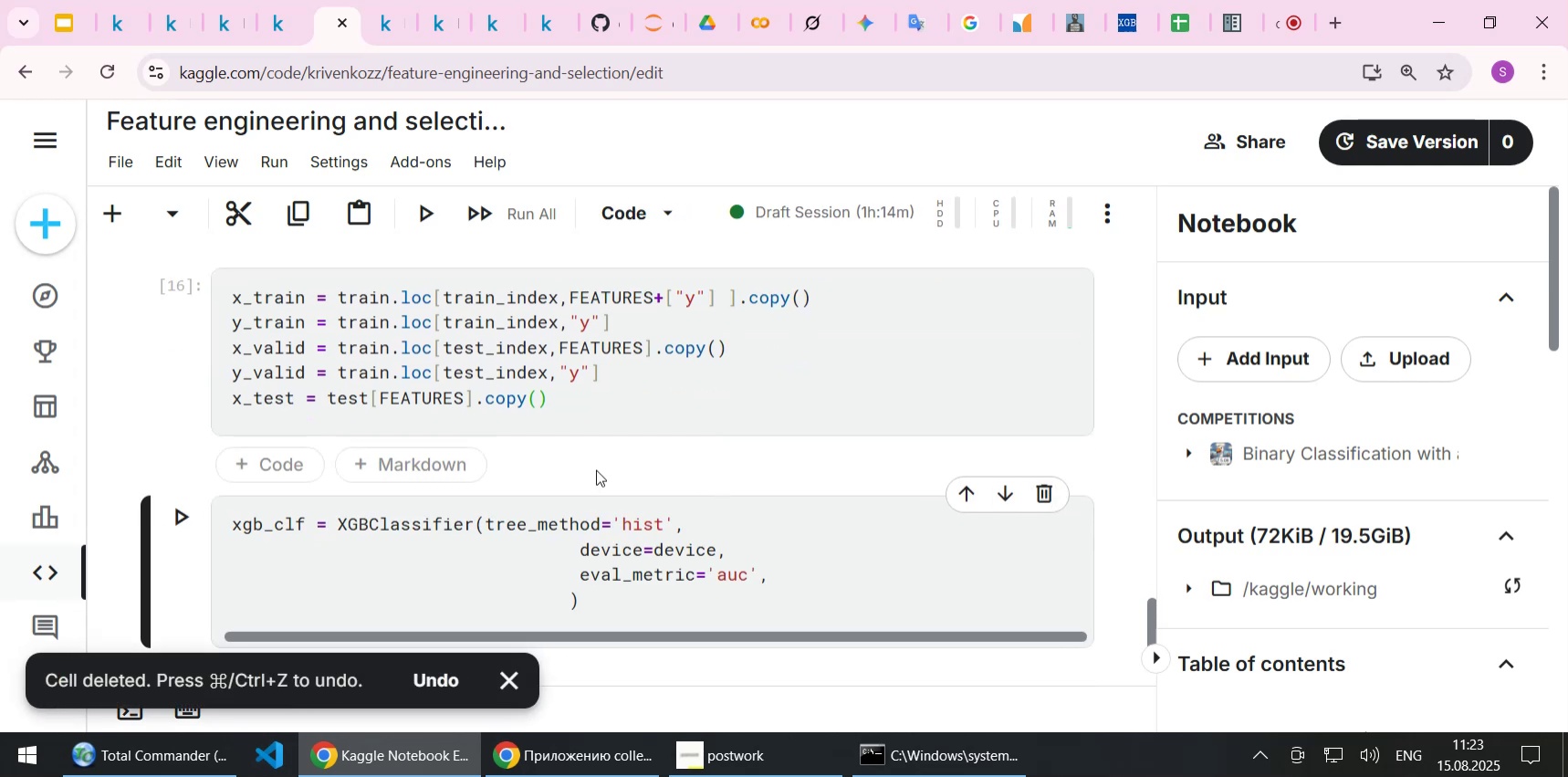 
scroll: coordinate [589, 469], scroll_direction: down, amount: 1.0
 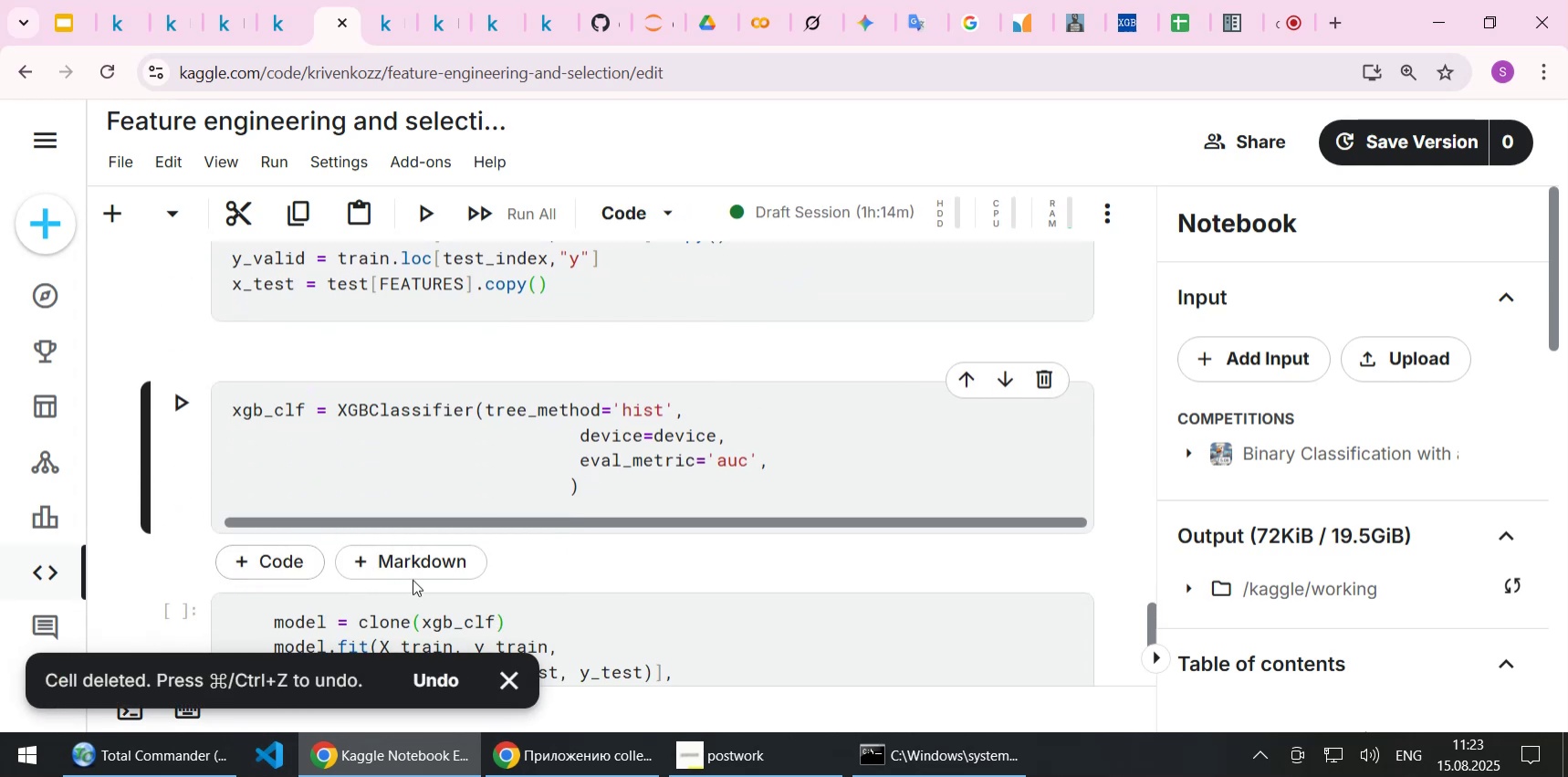 
double_click([413, 568])
 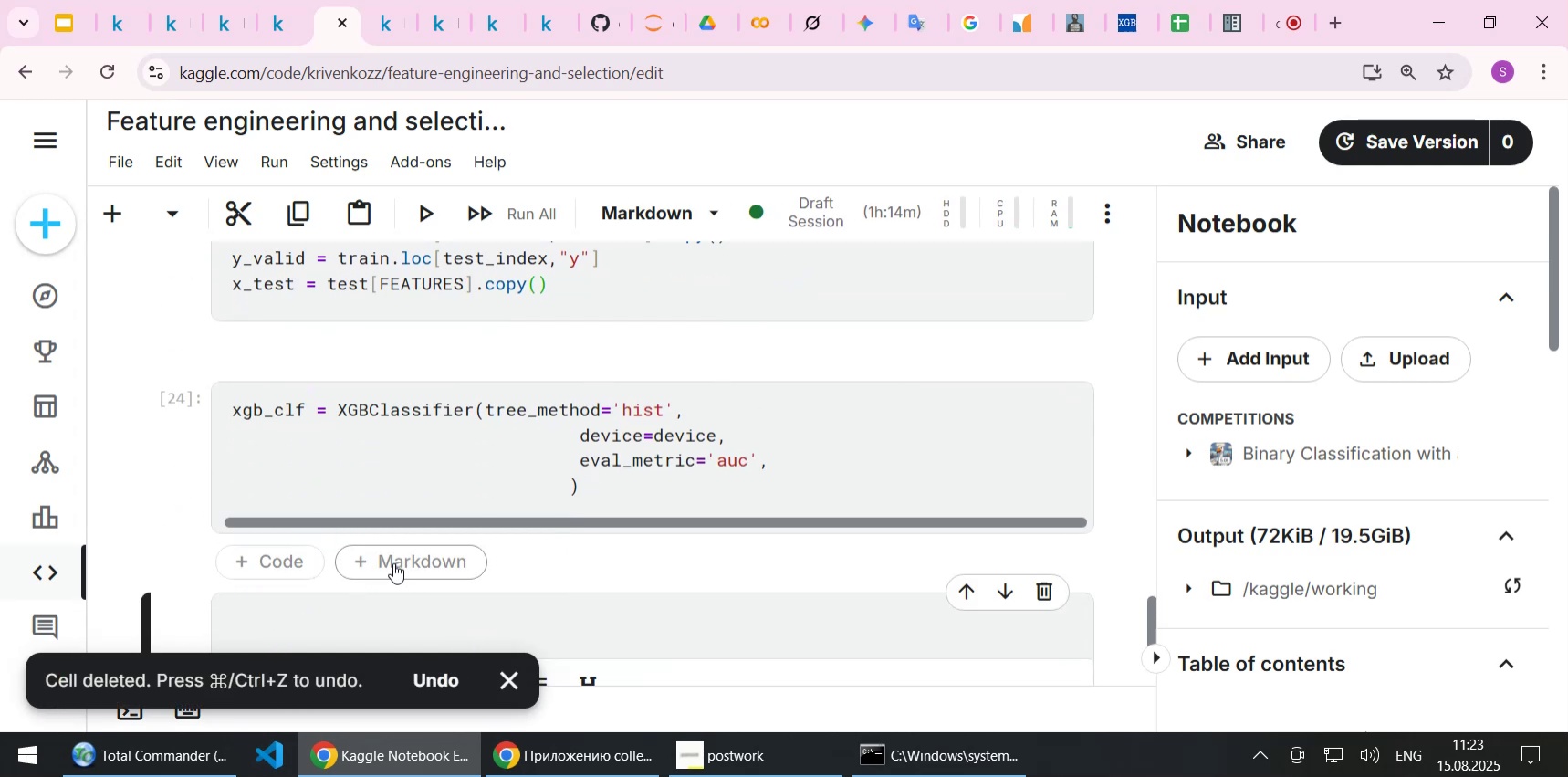 
scroll: coordinate [393, 562], scroll_direction: down, amount: 1.0
 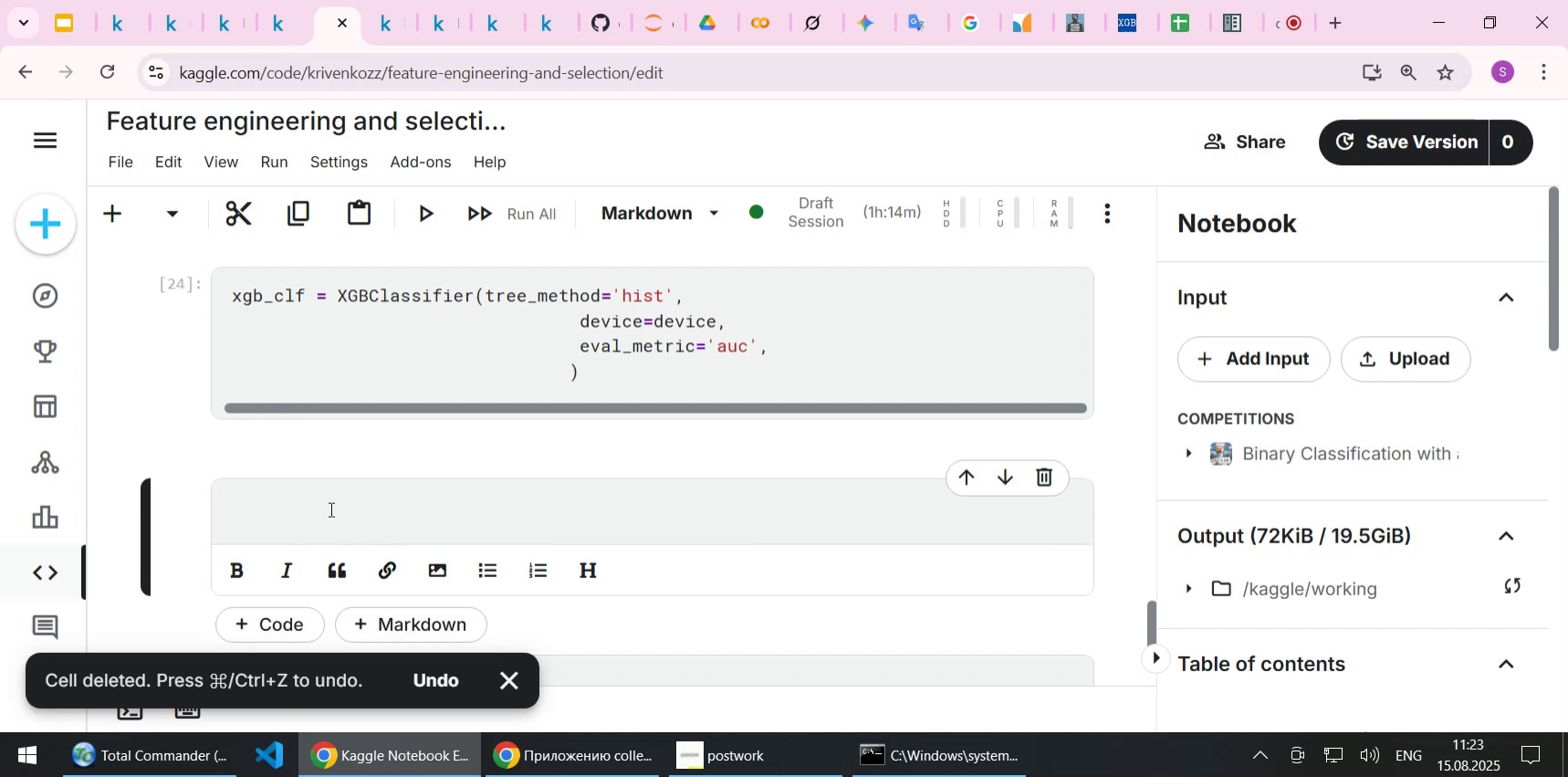 
left_click([324, 501])
 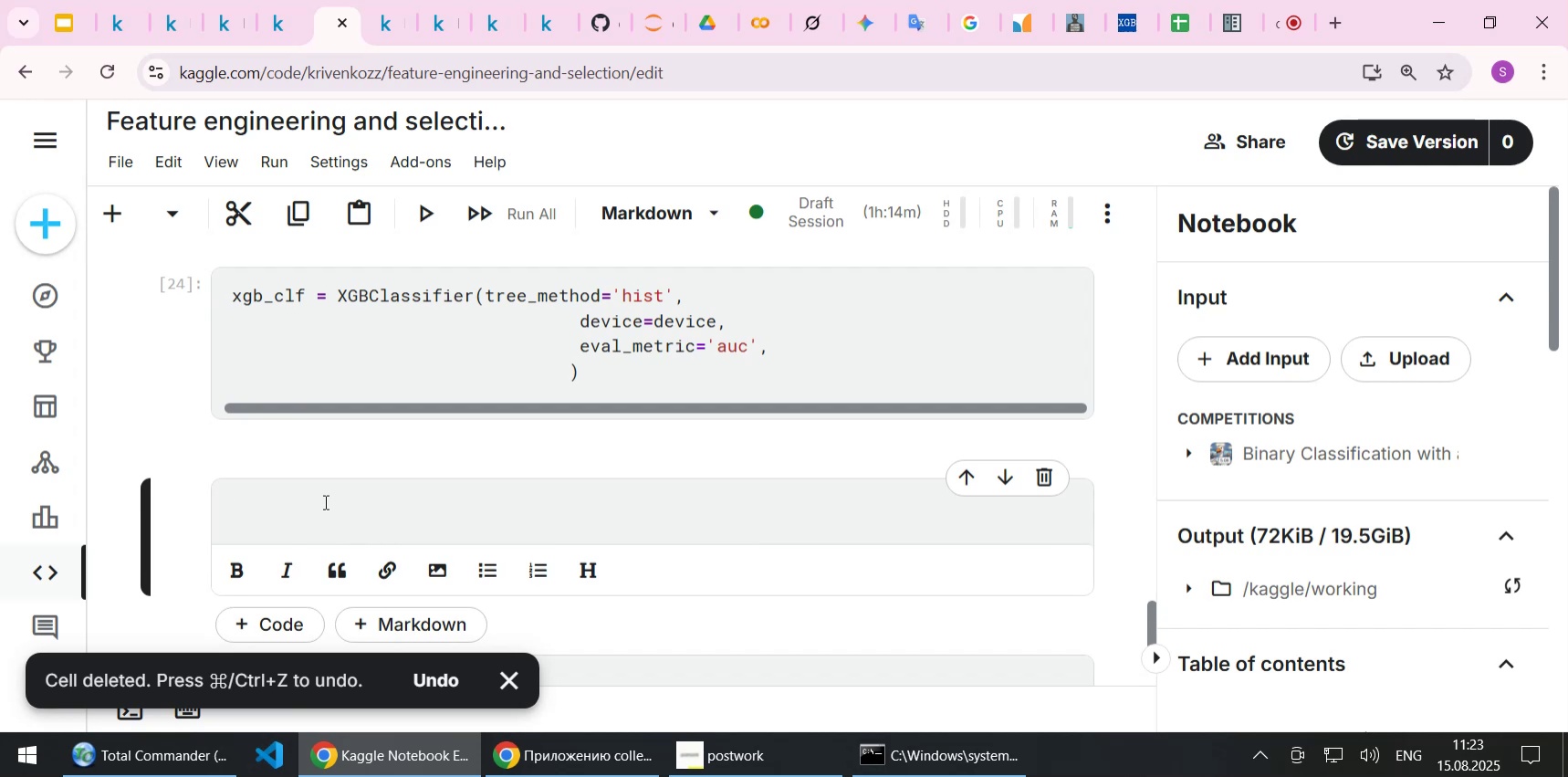 
type(### Basic model)
 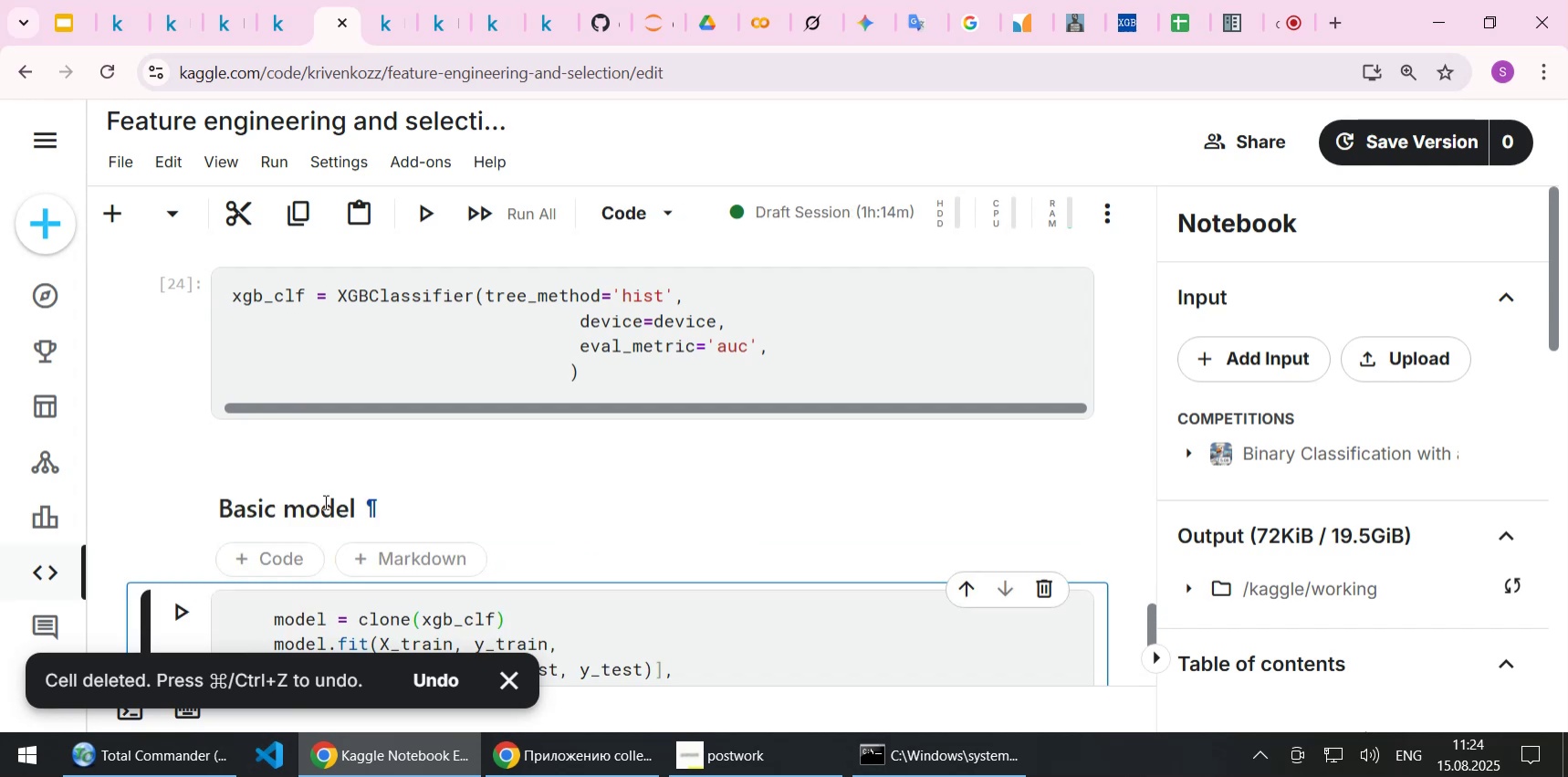 
 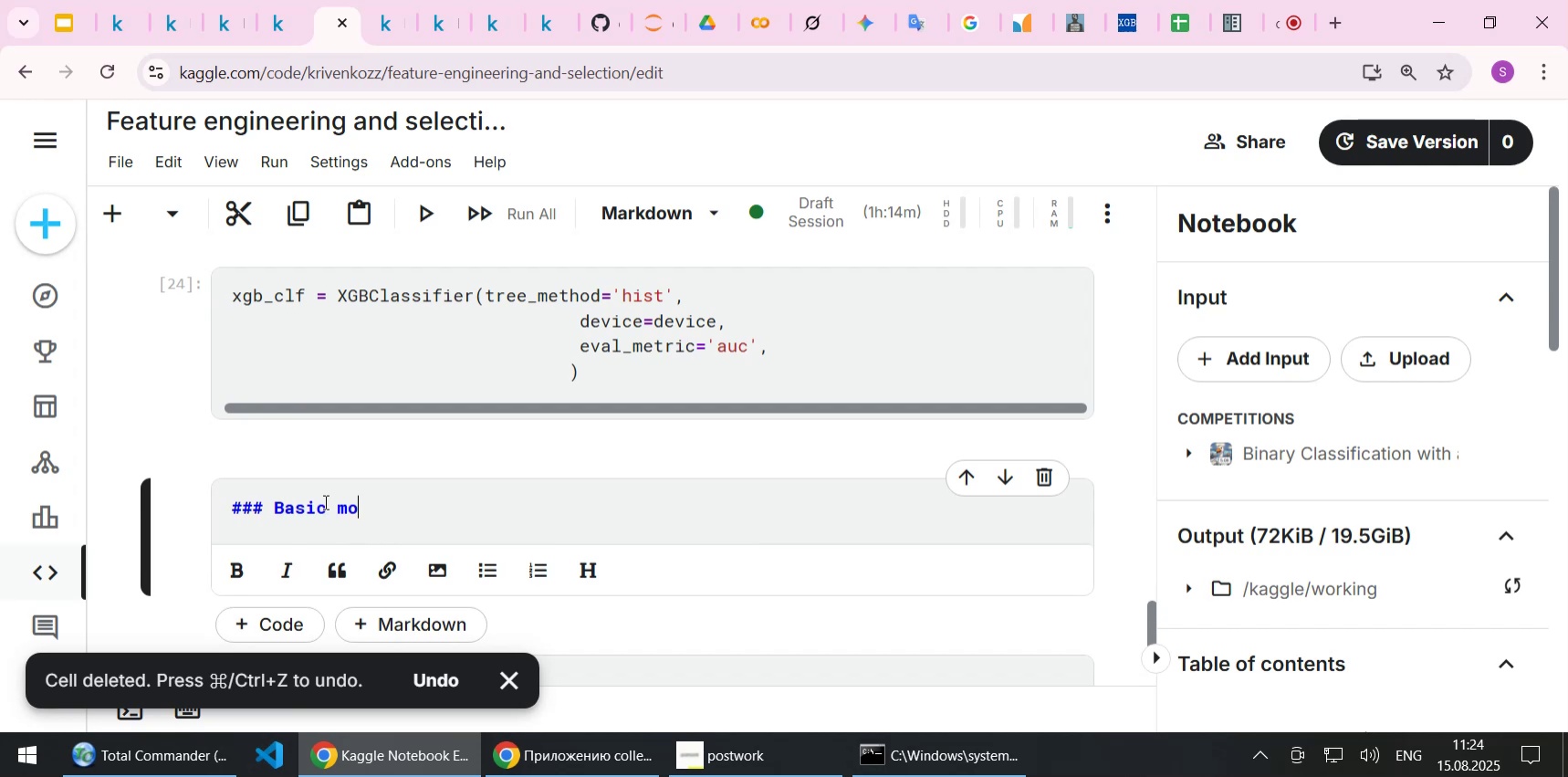 
key(Shift+Enter)
 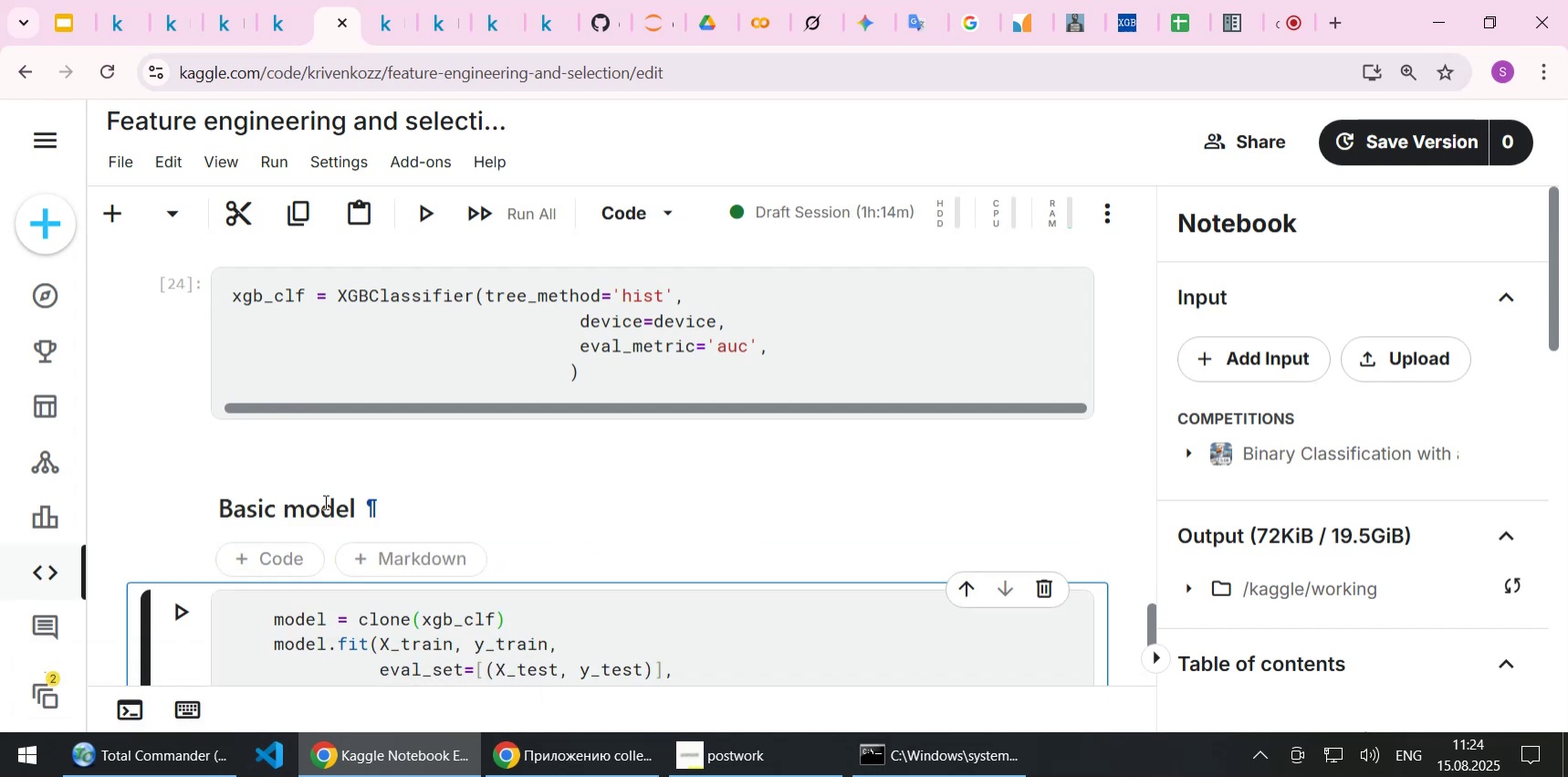 
scroll: coordinate [424, 474], scroll_direction: down, amount: 1.0
 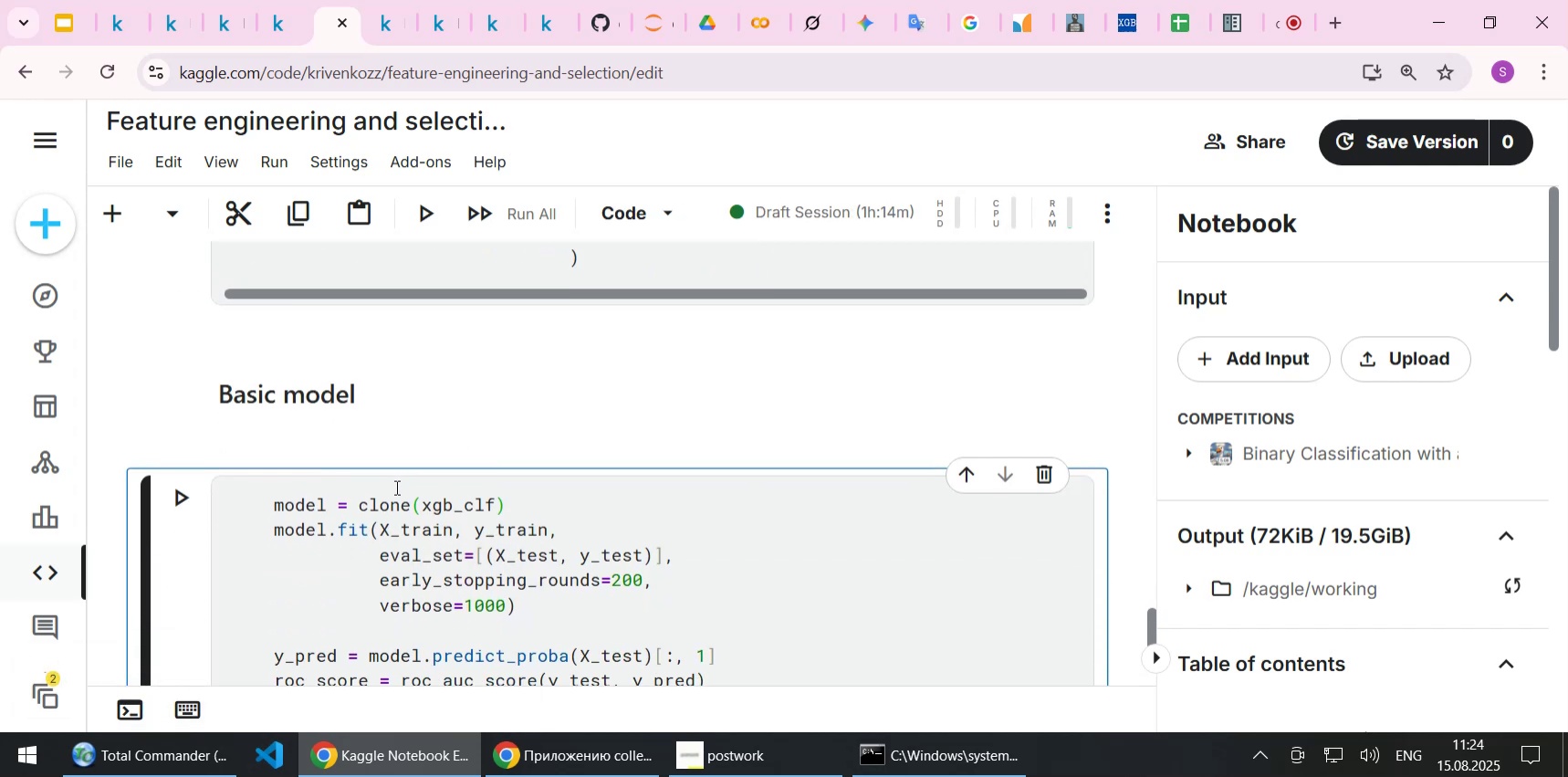 
left_click([385, 496])
 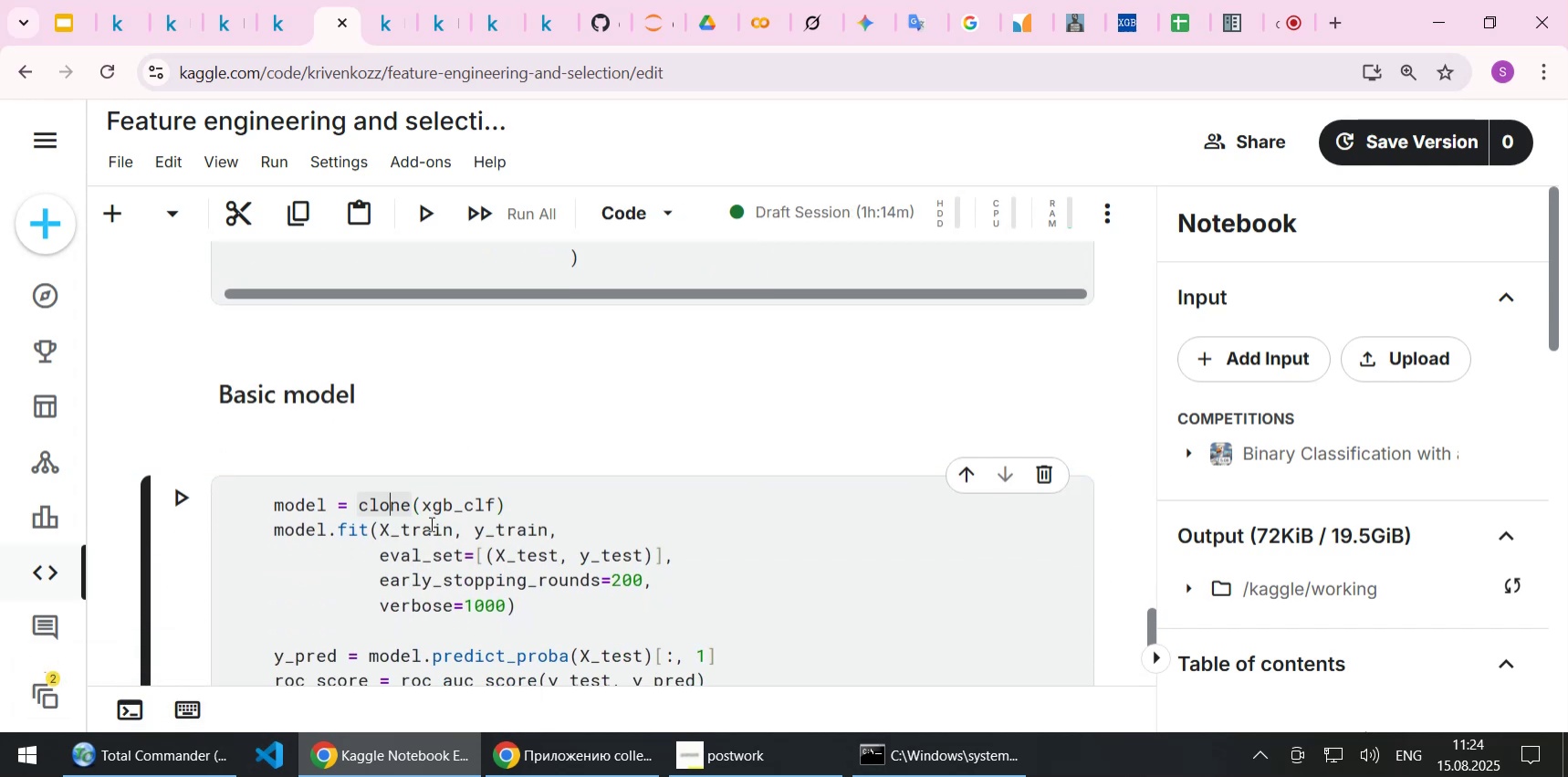 
key(Home)
 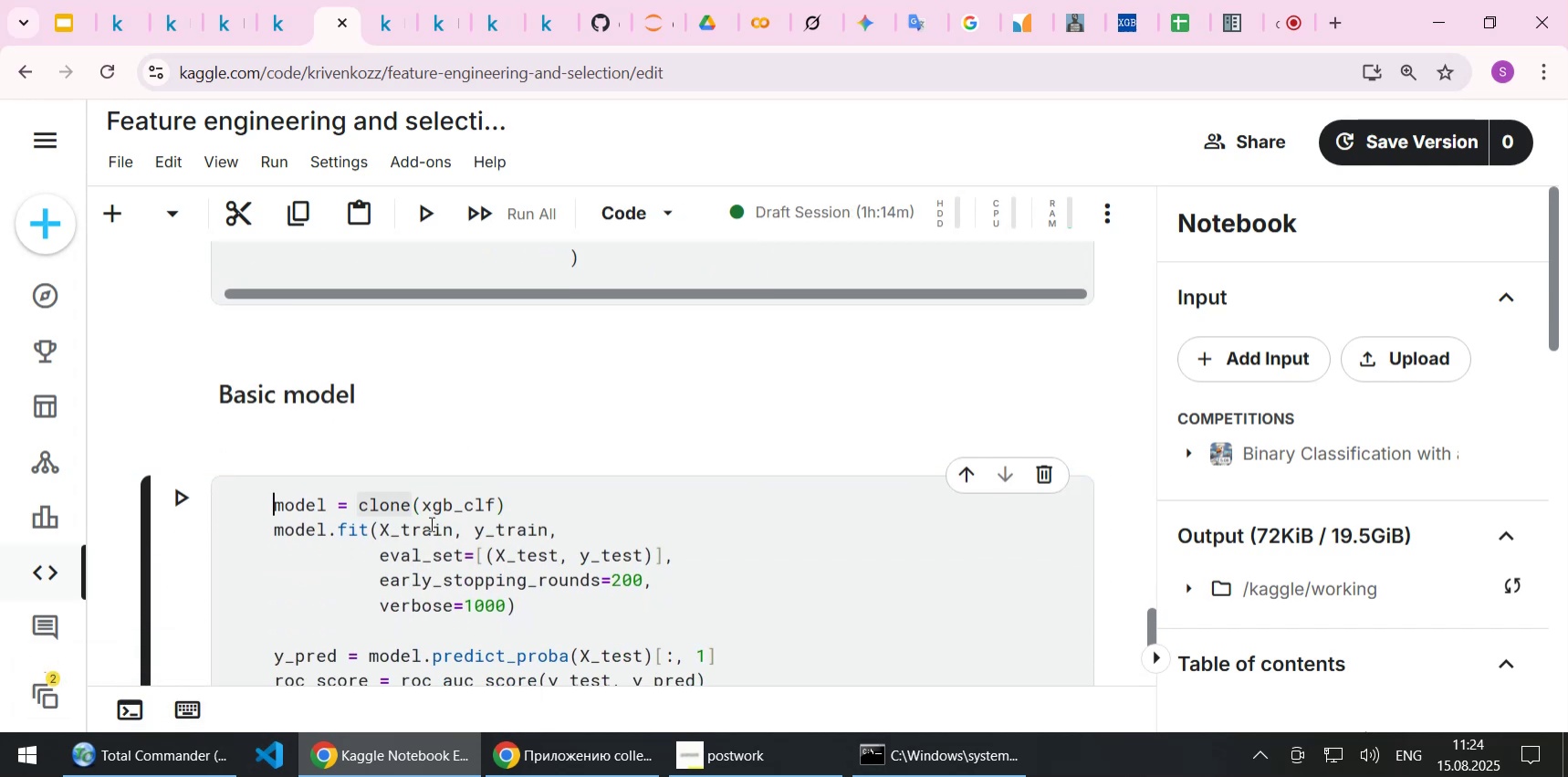 
key(Backspace)
 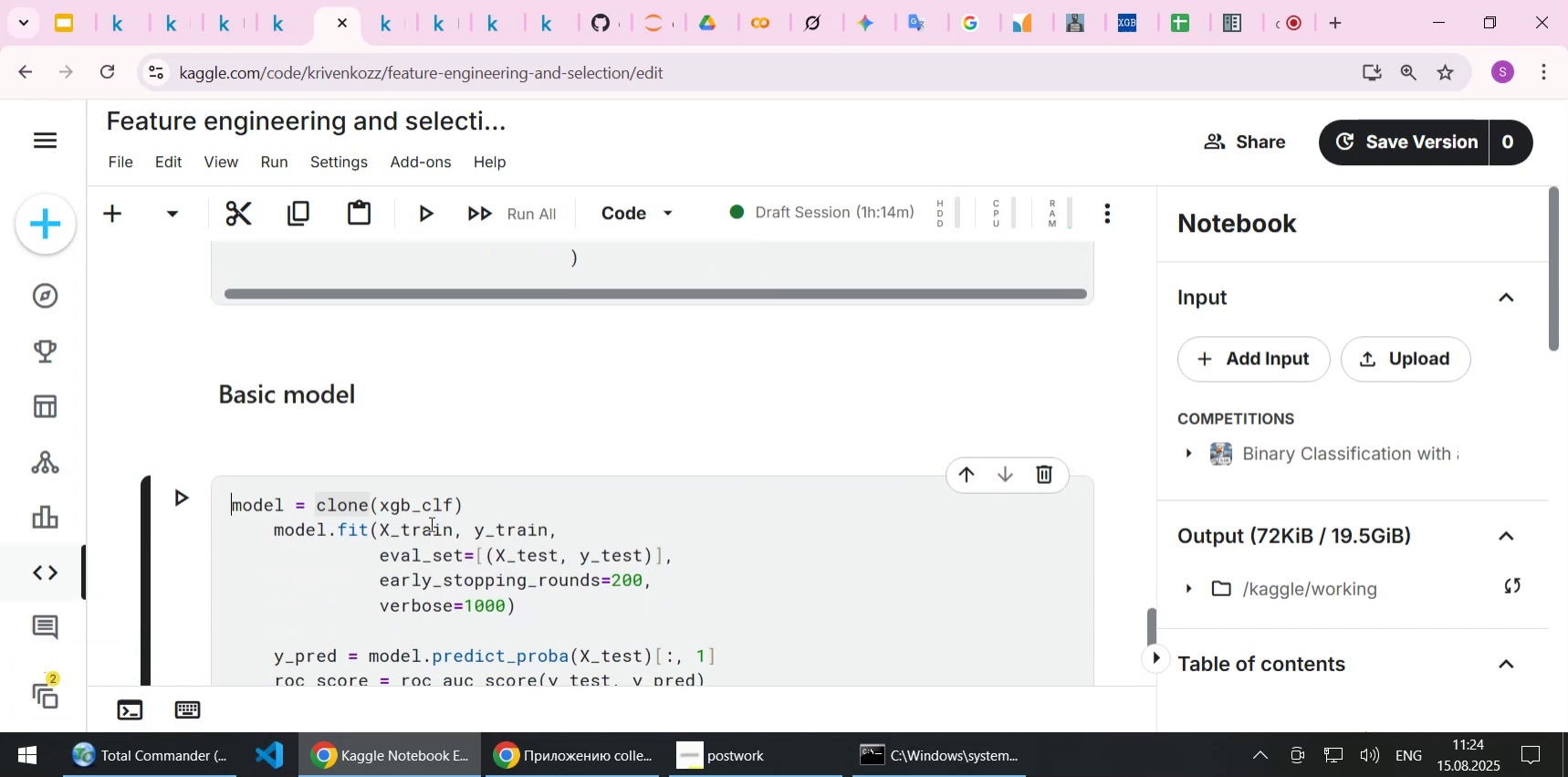 
key(Backspace)
 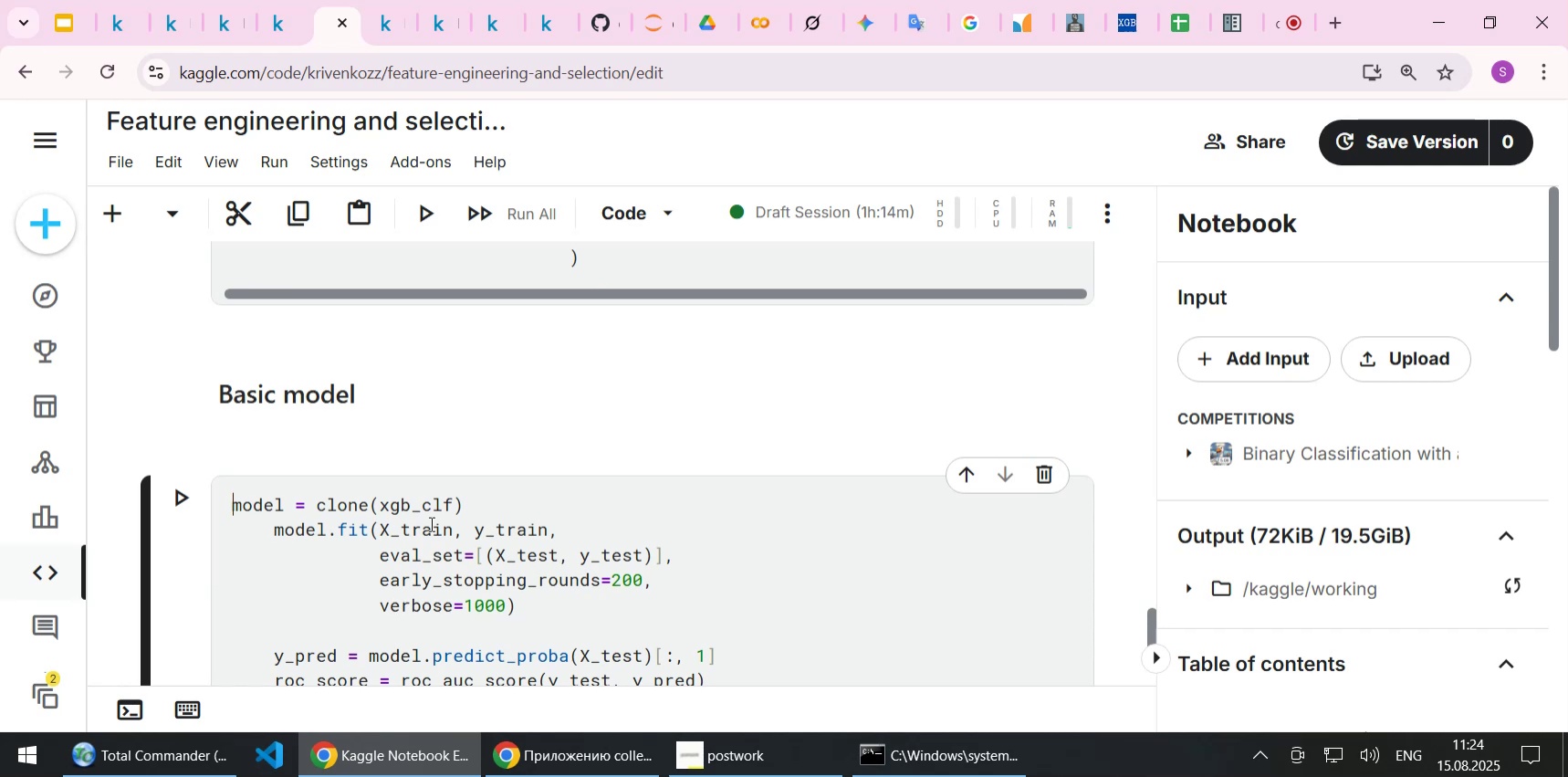 
key(ArrowDown)
 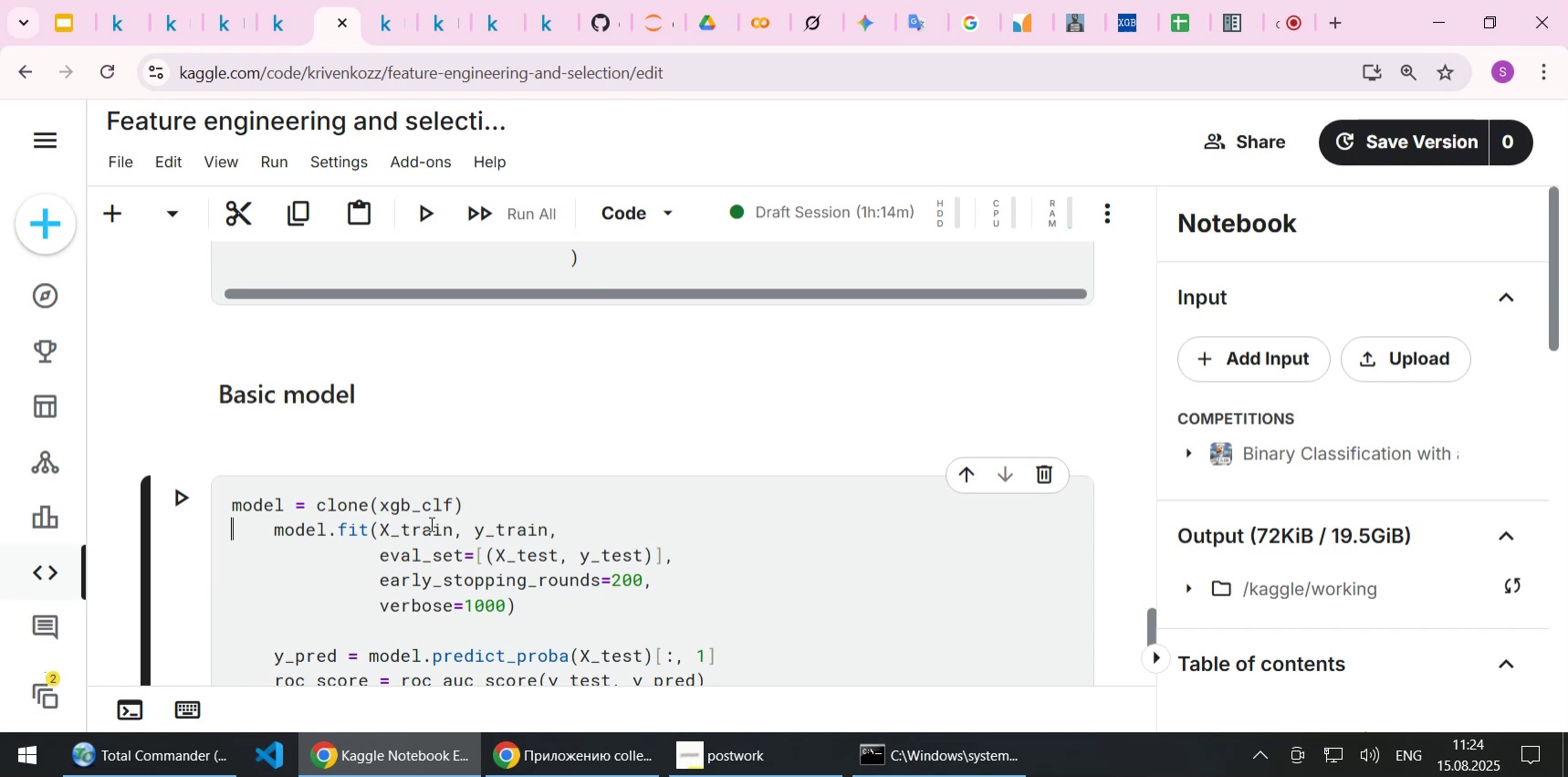 
key(ArrowRight)
 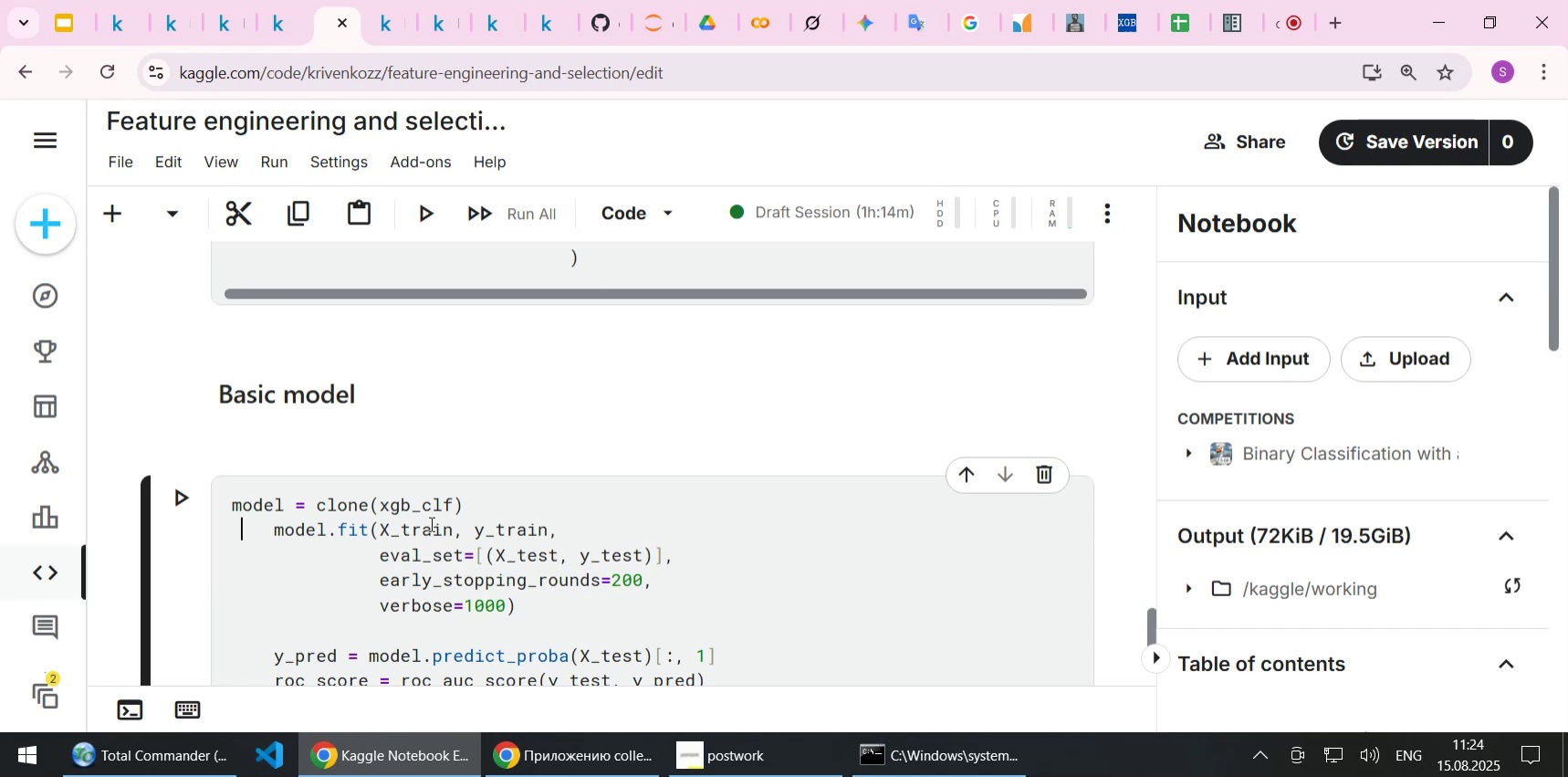 
key(ArrowRight)
 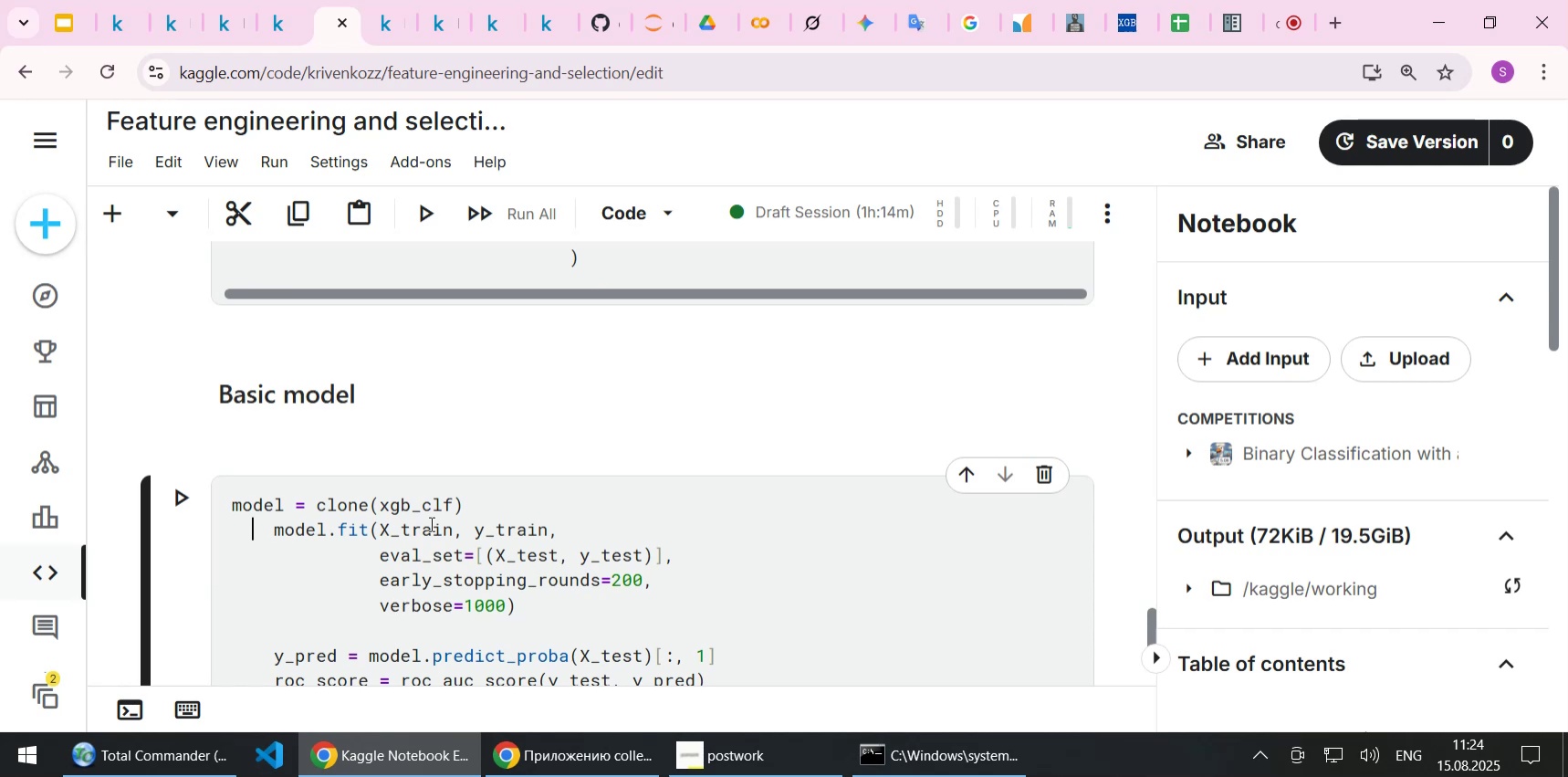 
key(ArrowRight)
 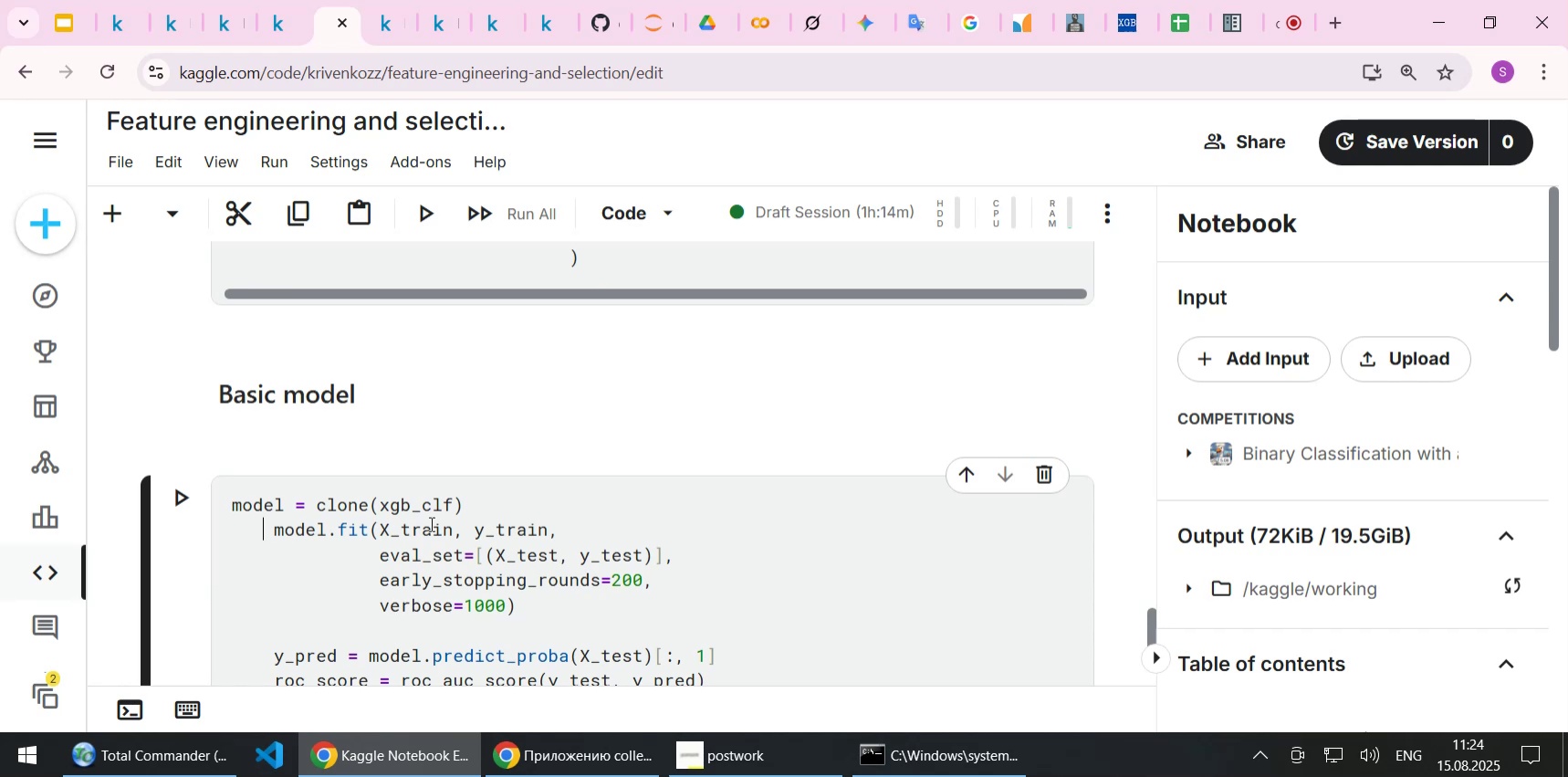 
key(ArrowRight)
 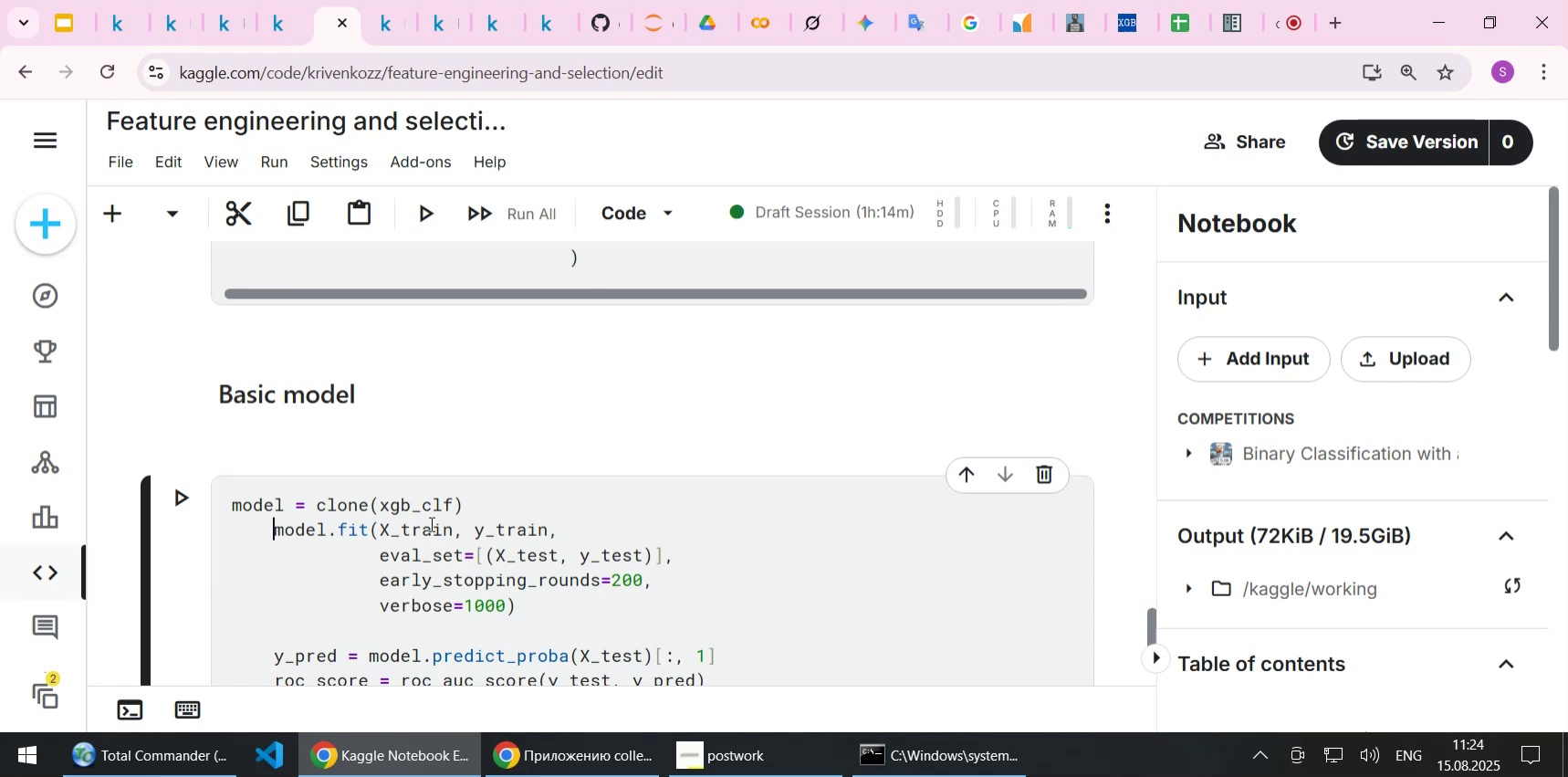 
key(Backspace)
 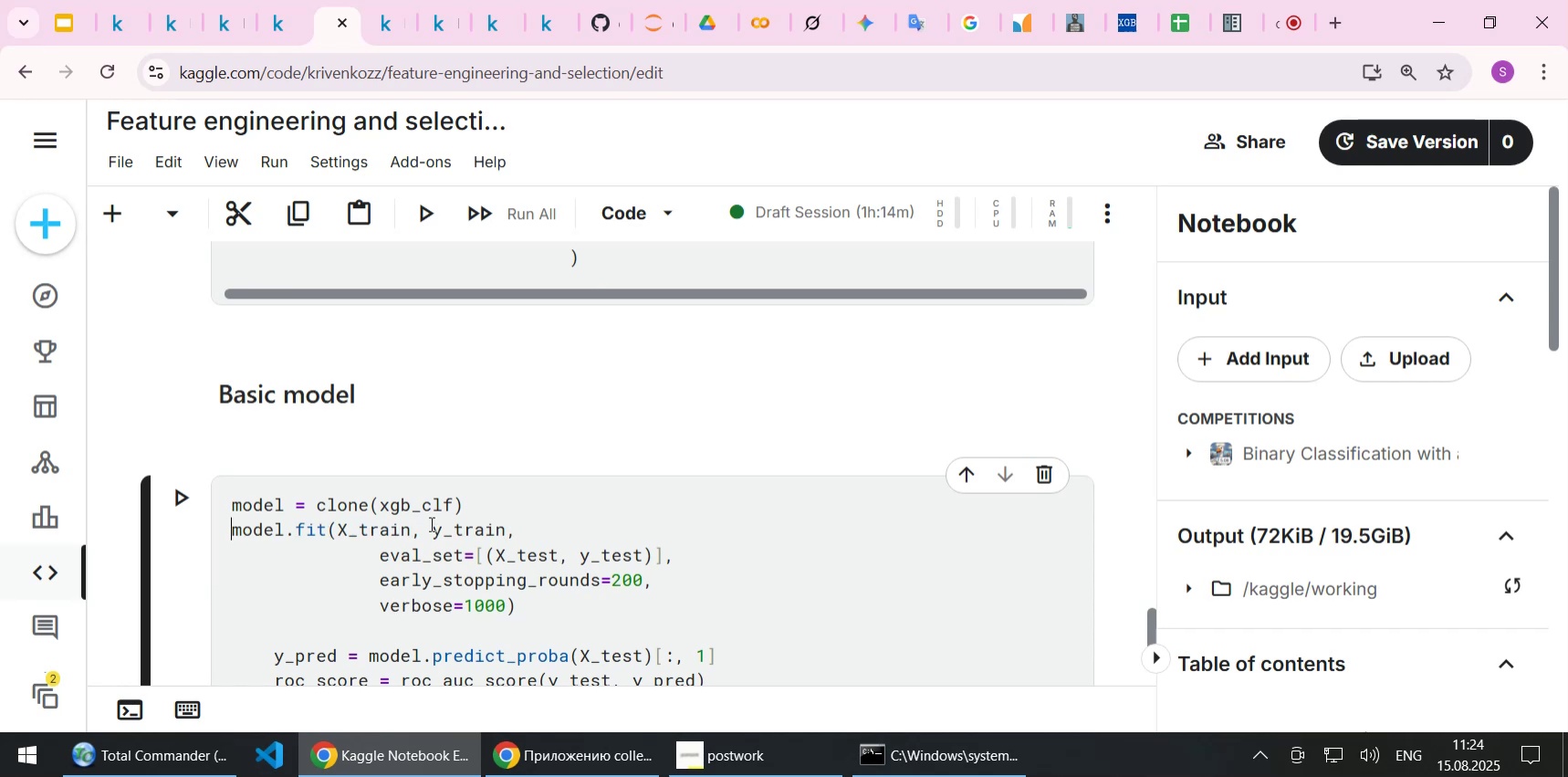 
key(Backspace)
 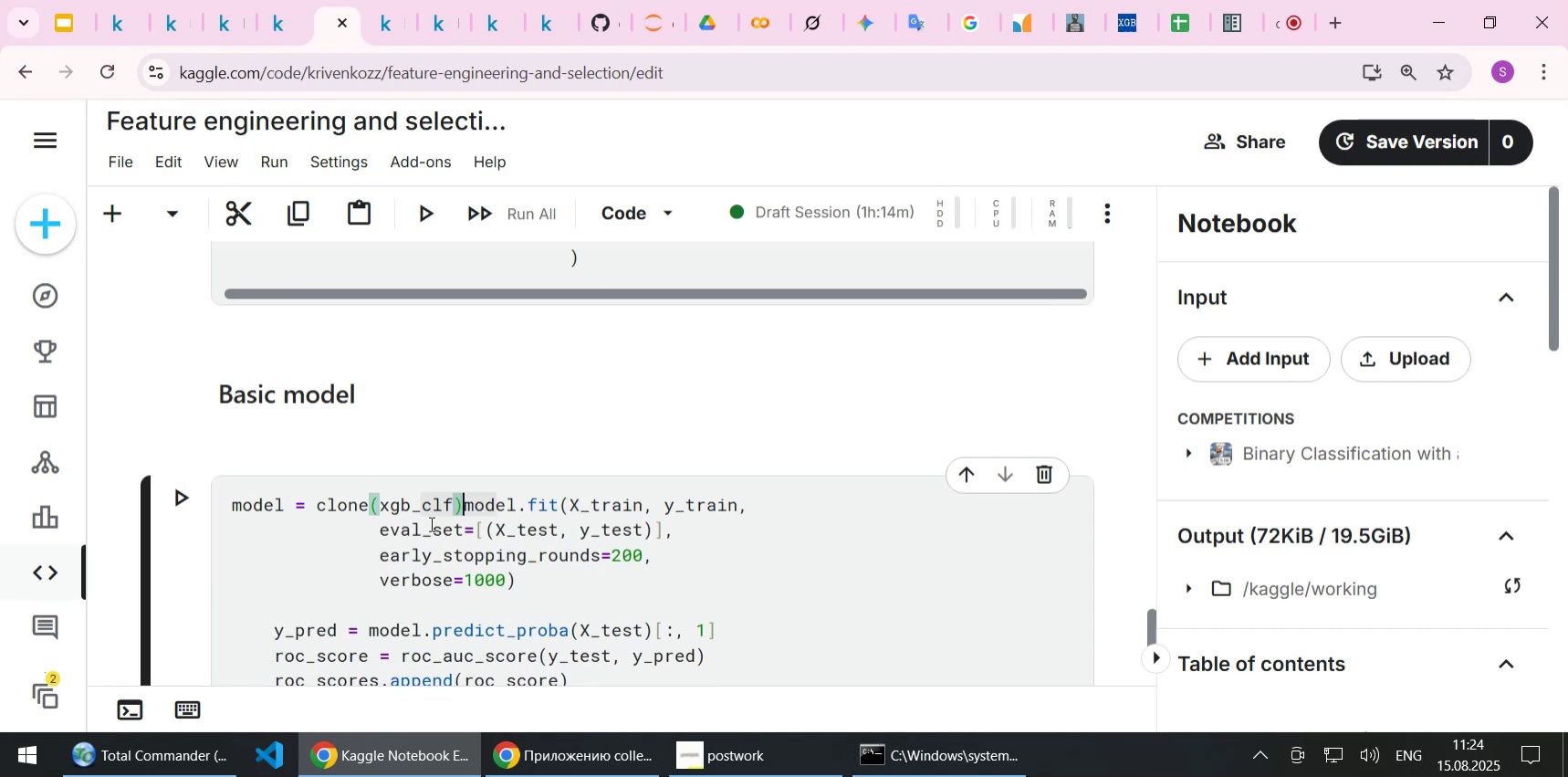 
key(Control+ControlLeft)
 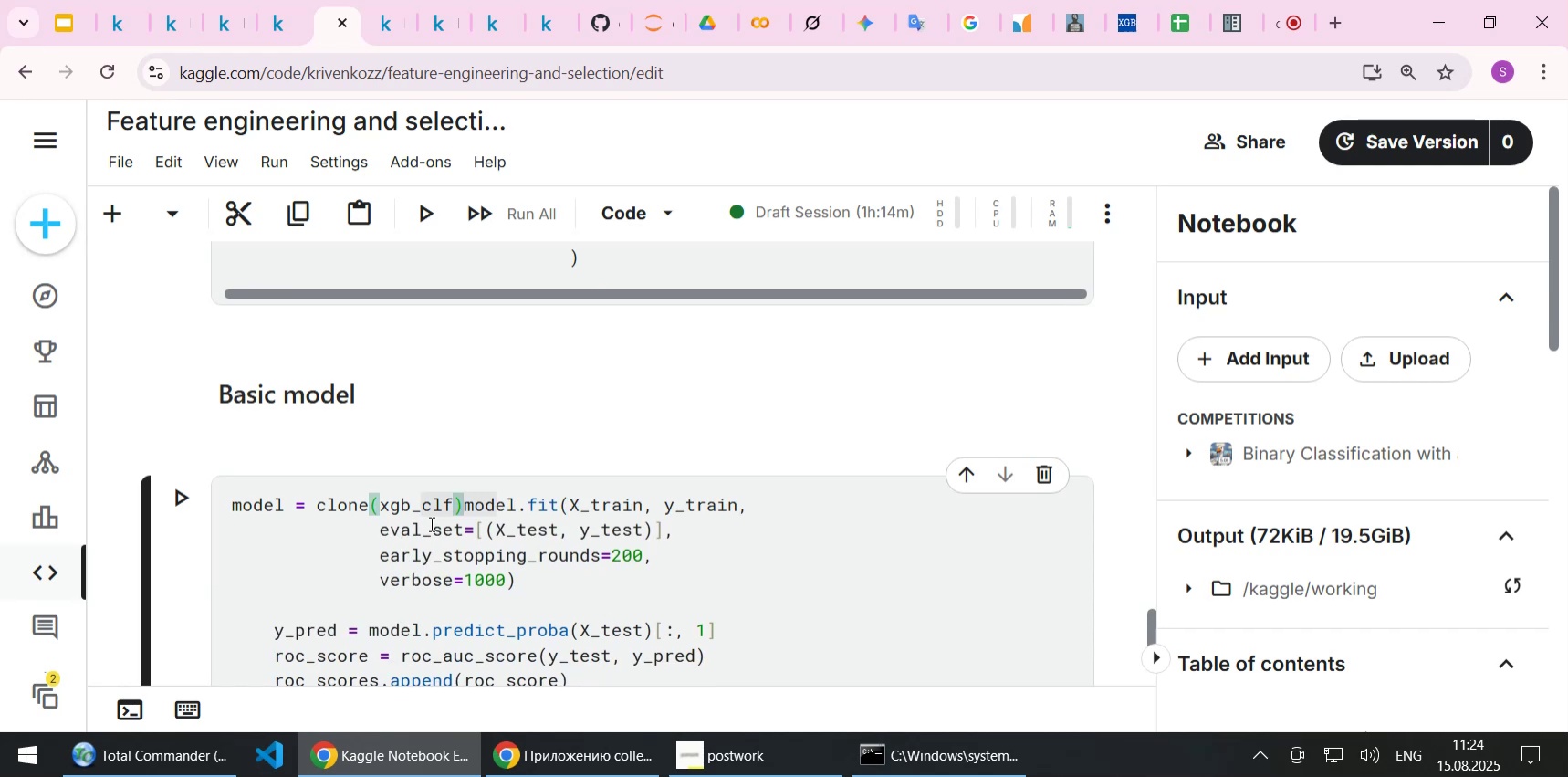 
key(Control+Z)
 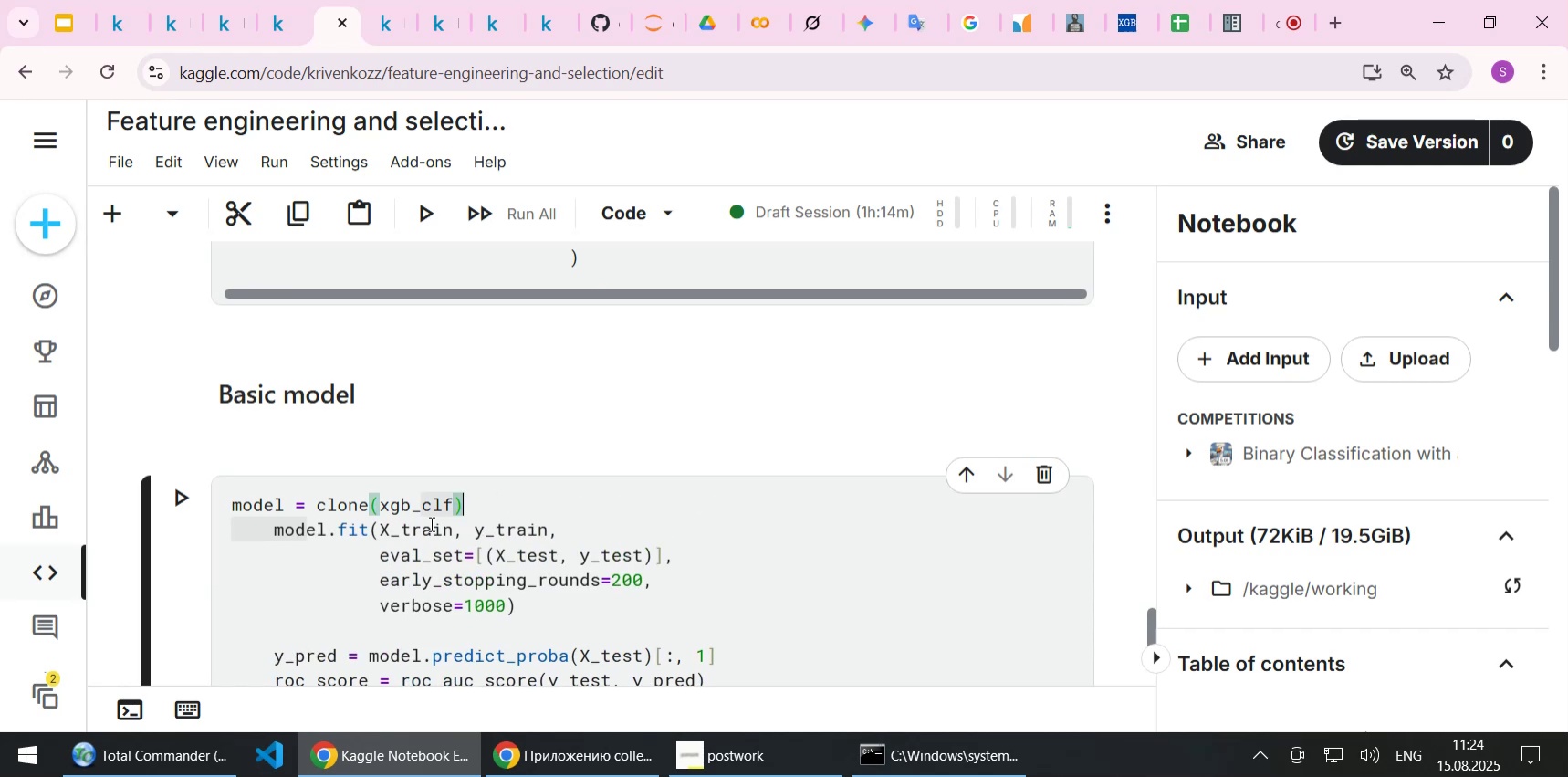 
key(ArrowDown)
 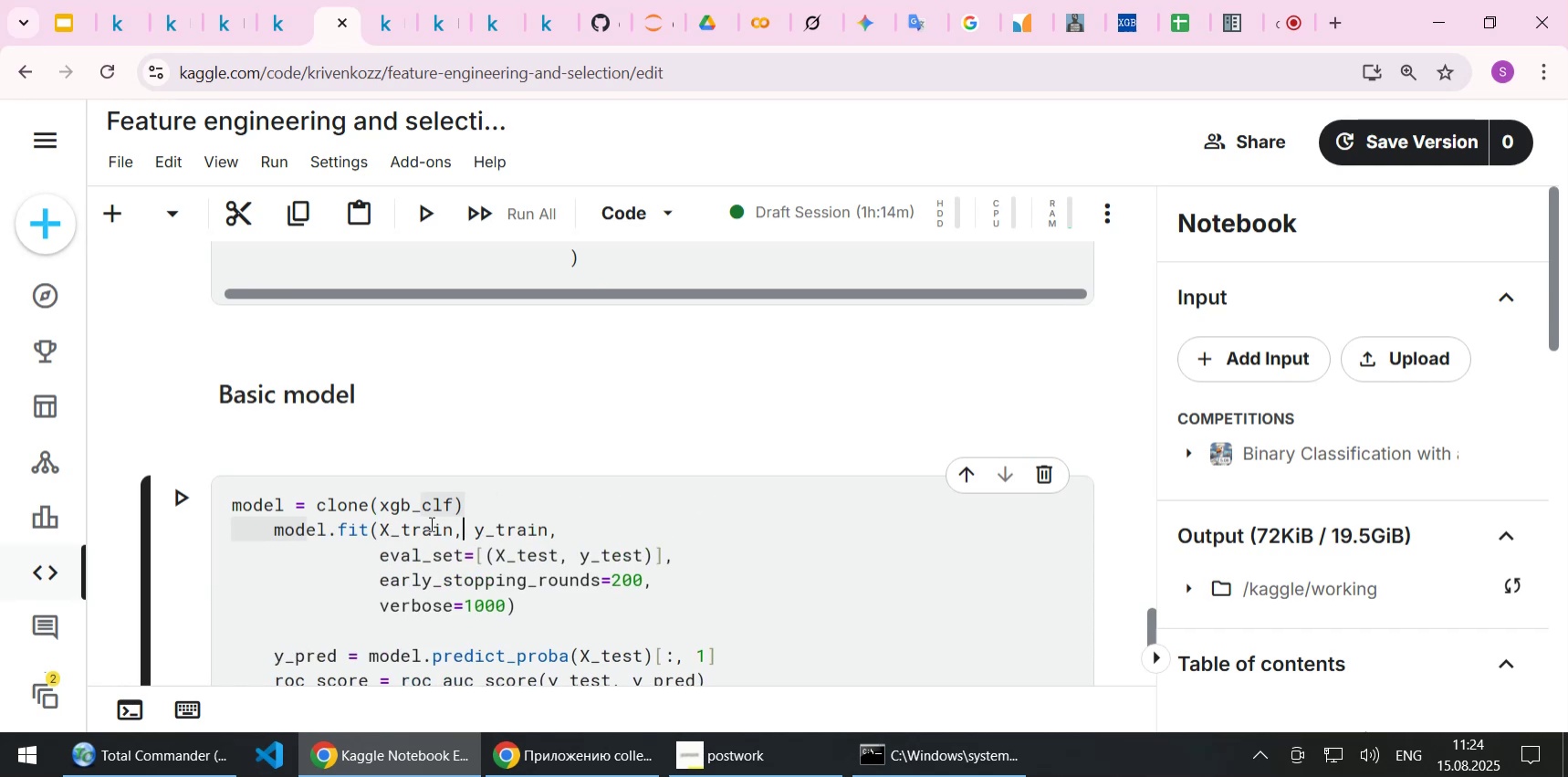 
key(Home)
 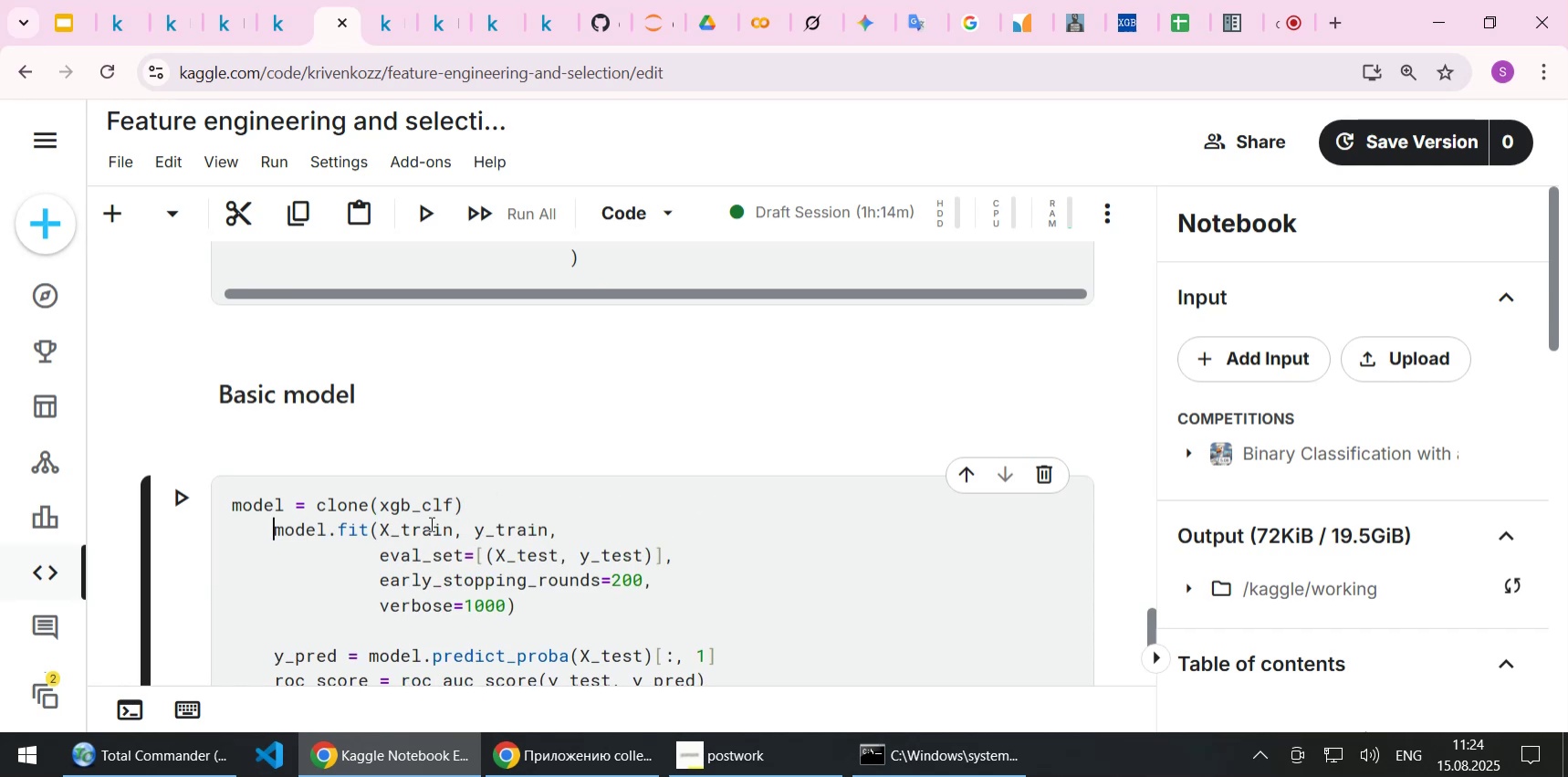 
key(Backspace)
 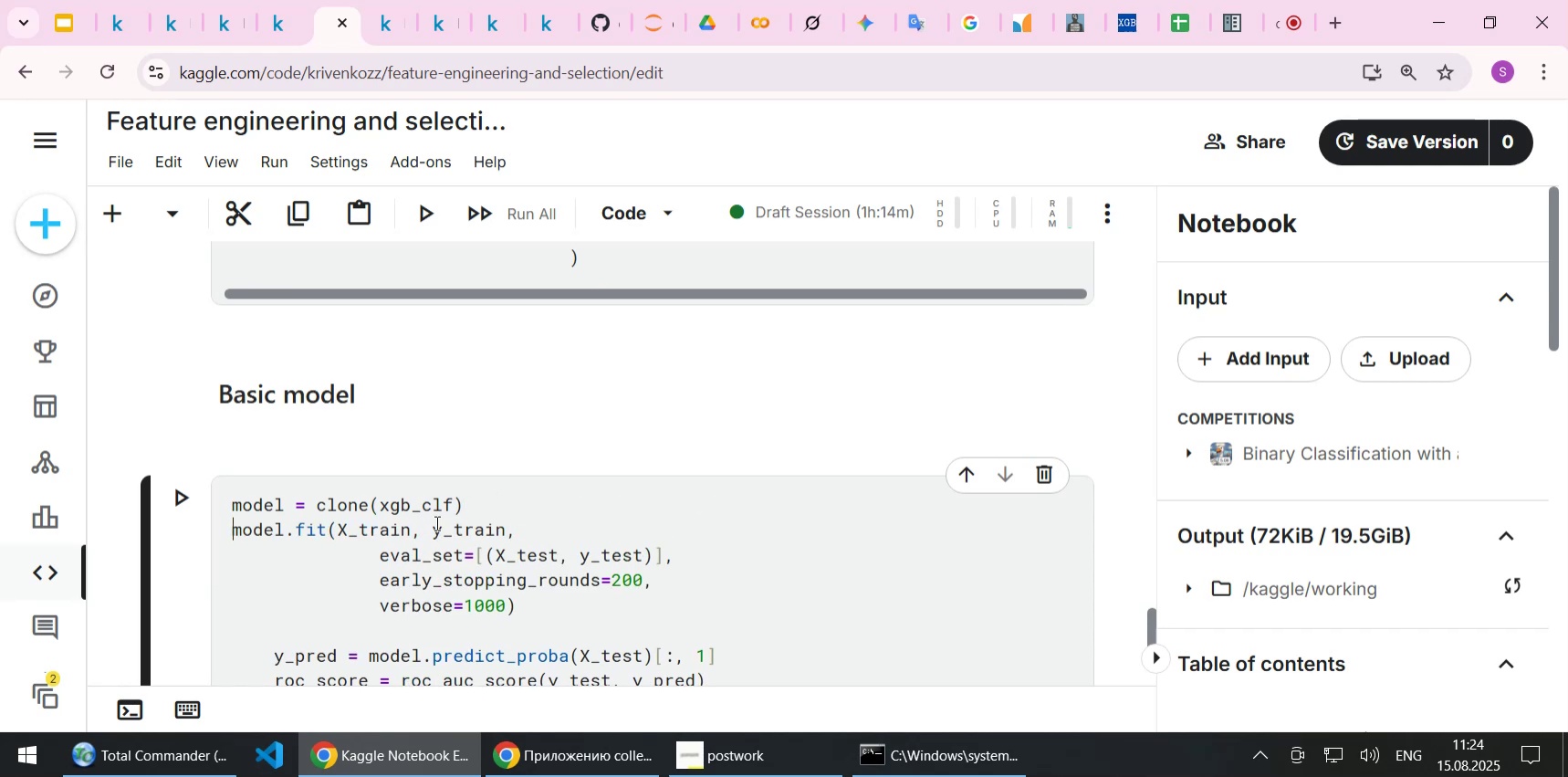 
scroll: coordinate [456, 522], scroll_direction: up, amount: 2.0
 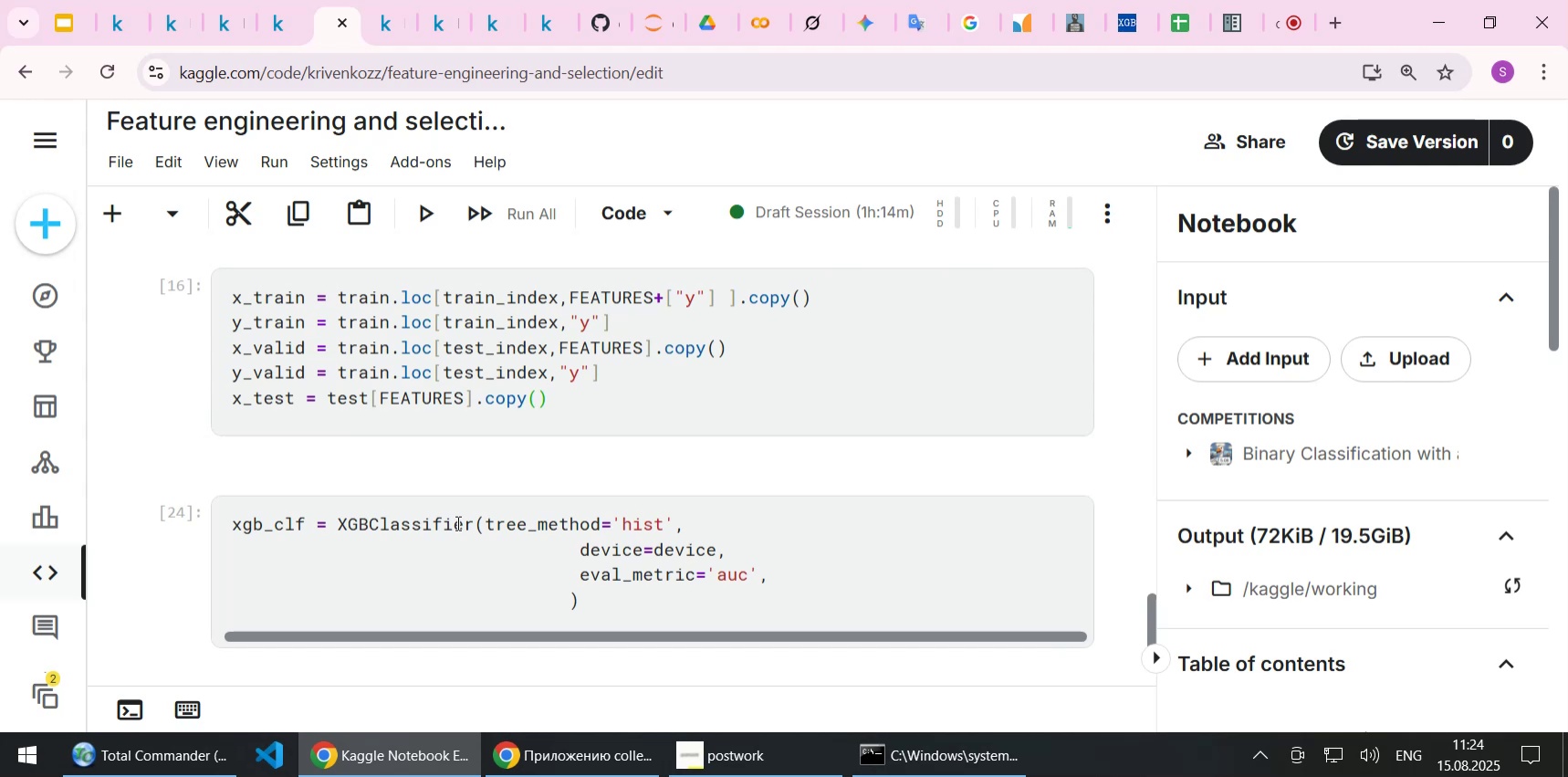 
wait(8.66)
 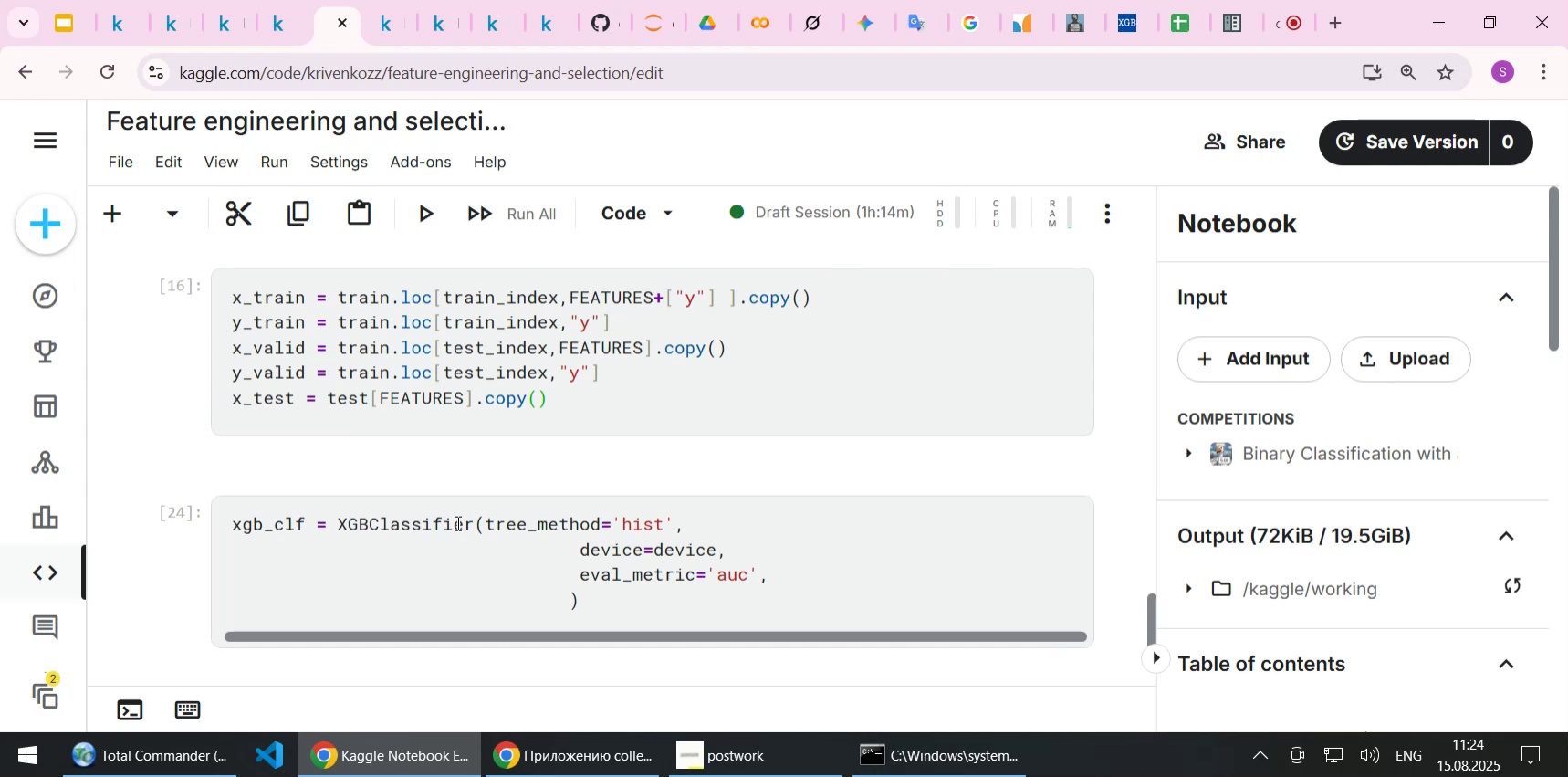 
left_click([262, 351])
 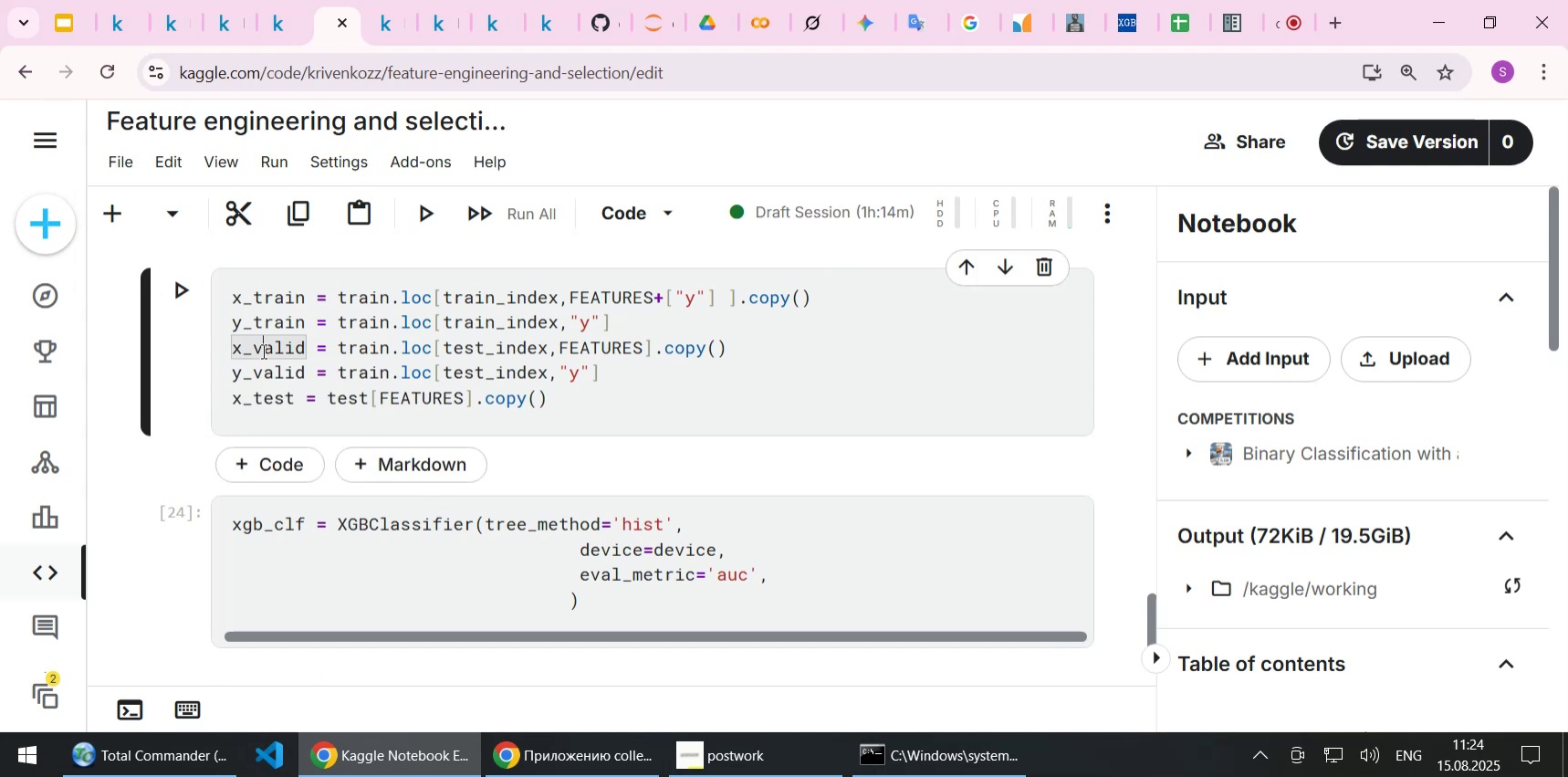 
double_click([262, 351])
 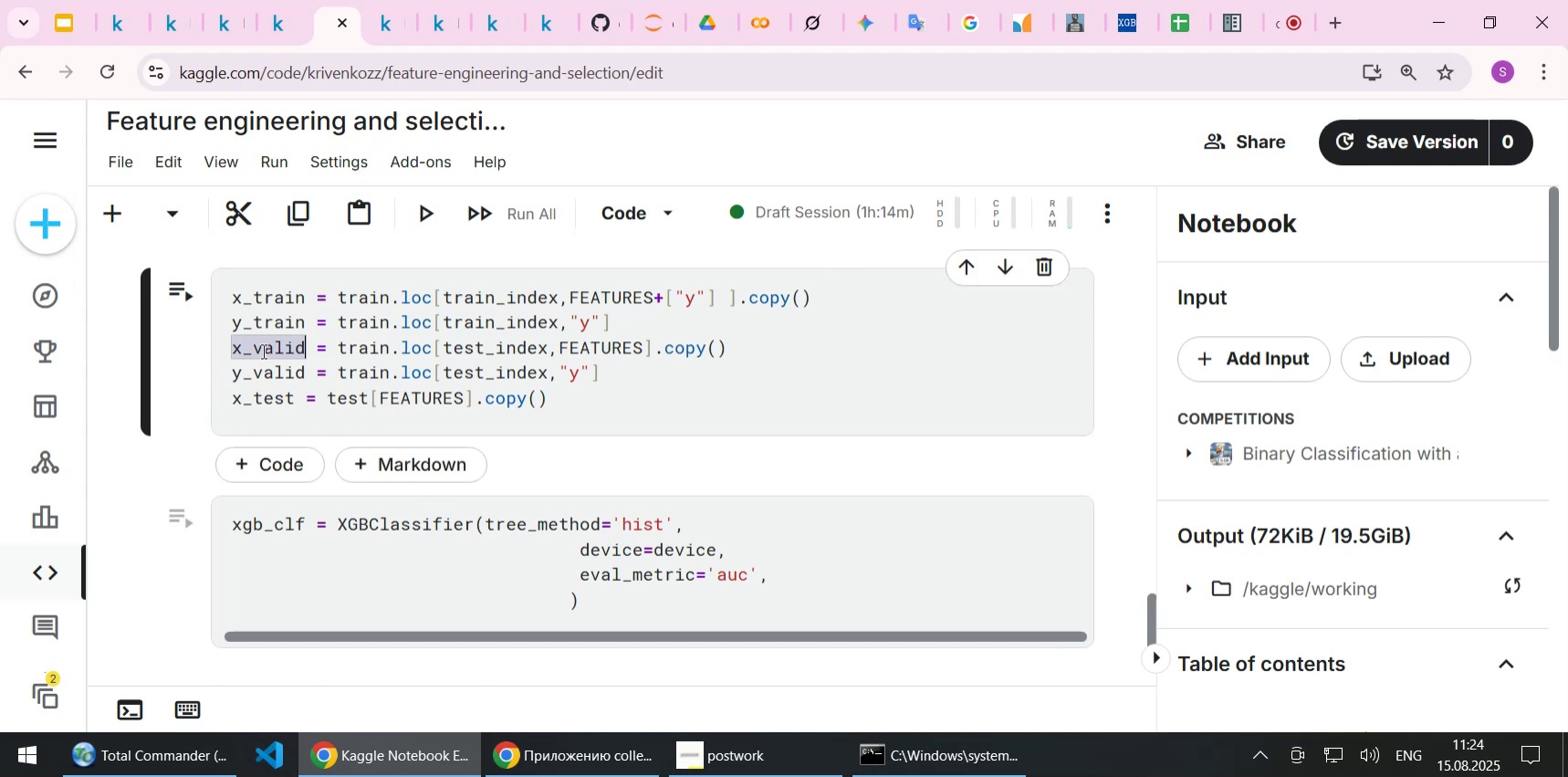 
key(Control+C)
 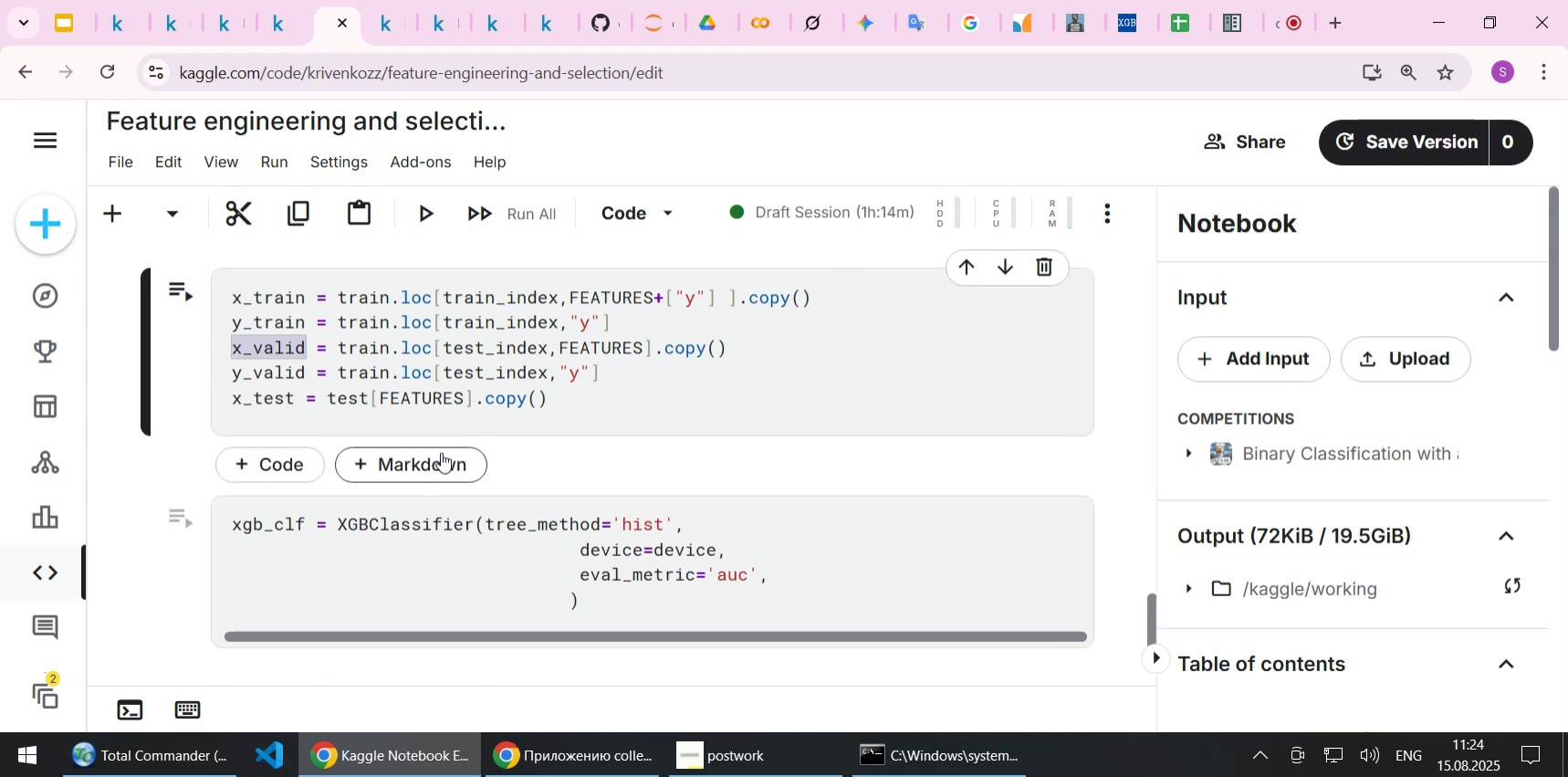 
scroll: coordinate [441, 452], scroll_direction: down, amount: 4.0
 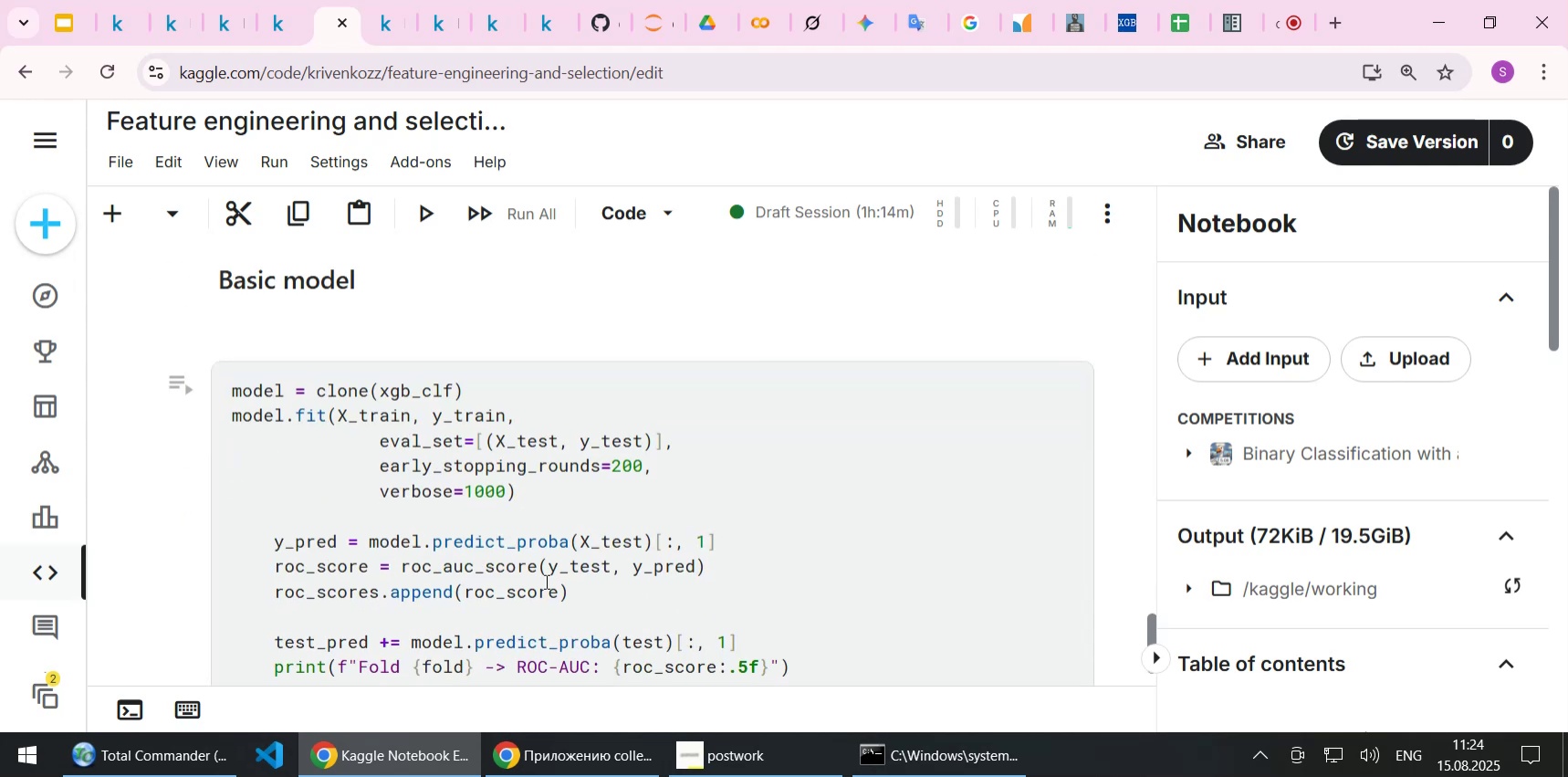 
double_click([580, 570])
 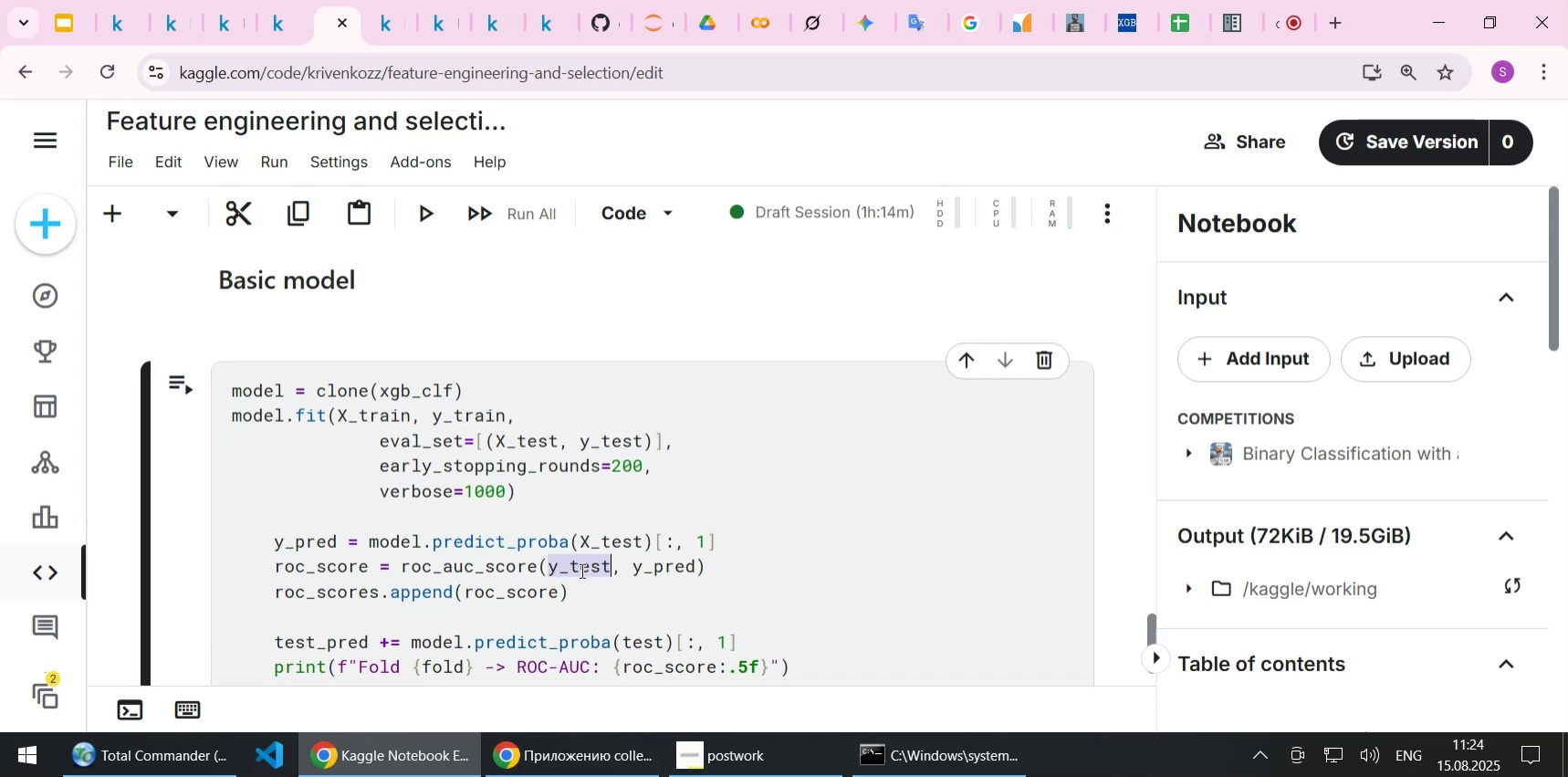 
hold_key(key=ControlLeft, duration=1.51)
 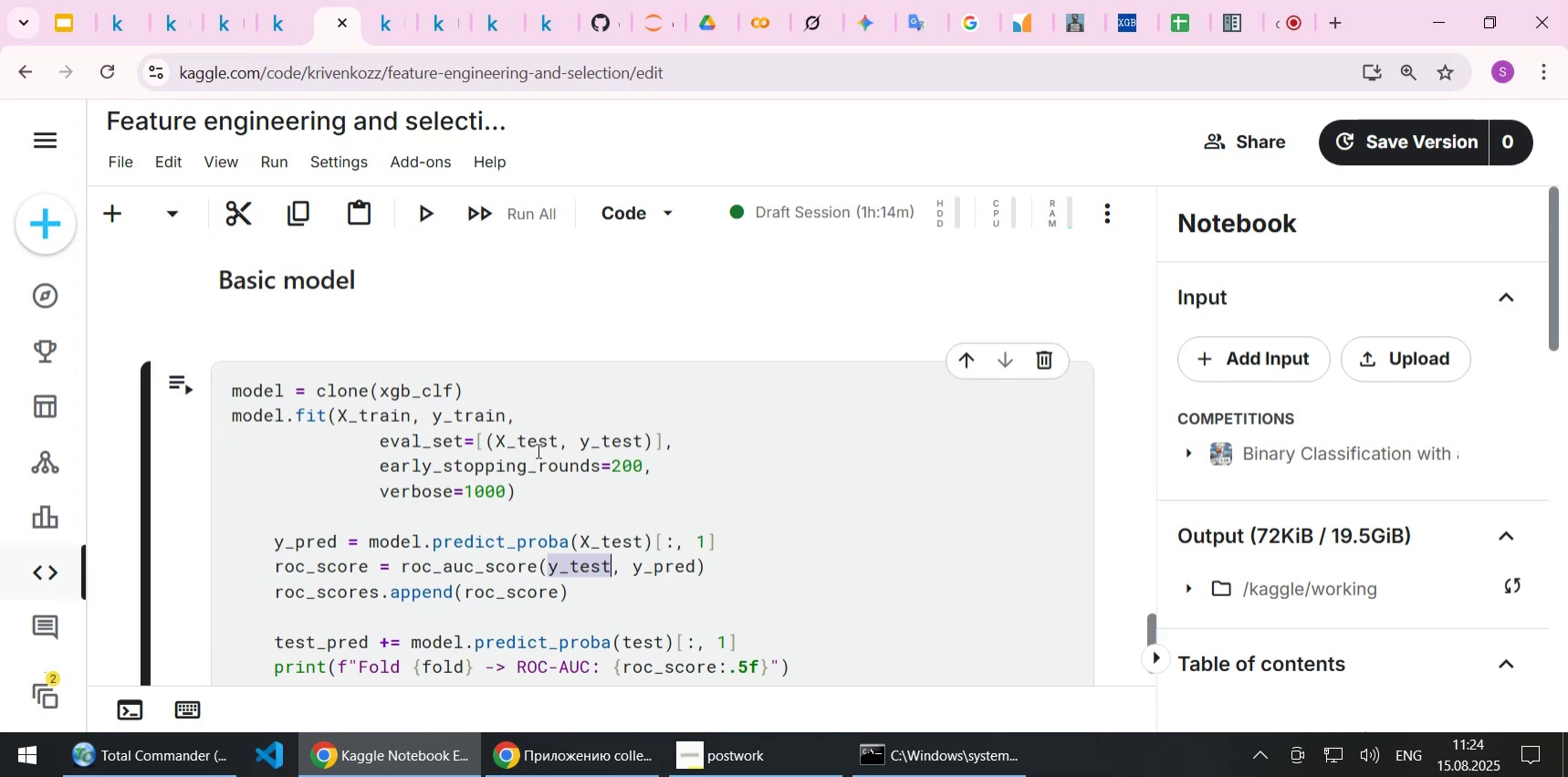 
key(Control+ControlLeft)
 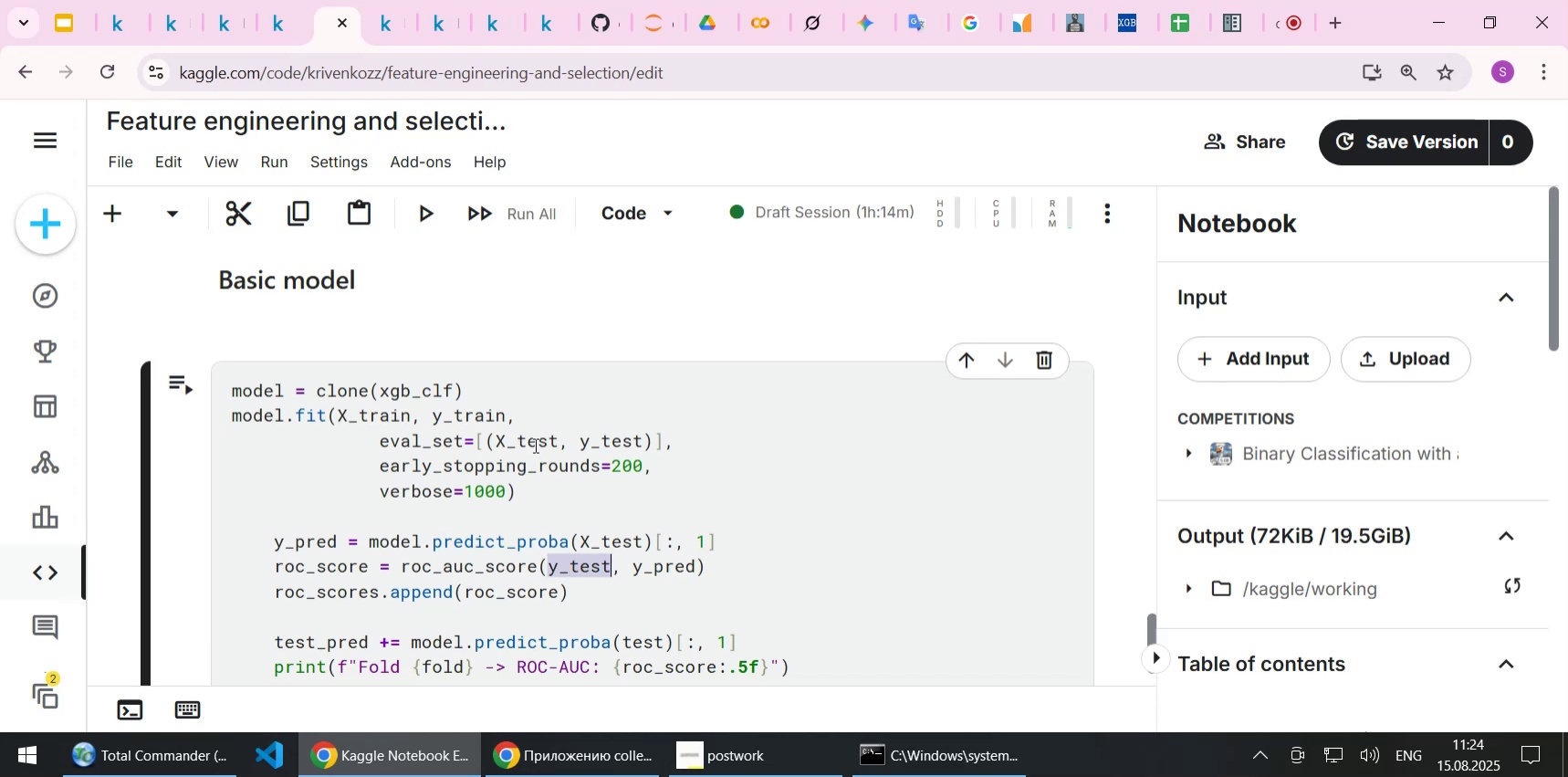 
key(Control+ControlLeft)
 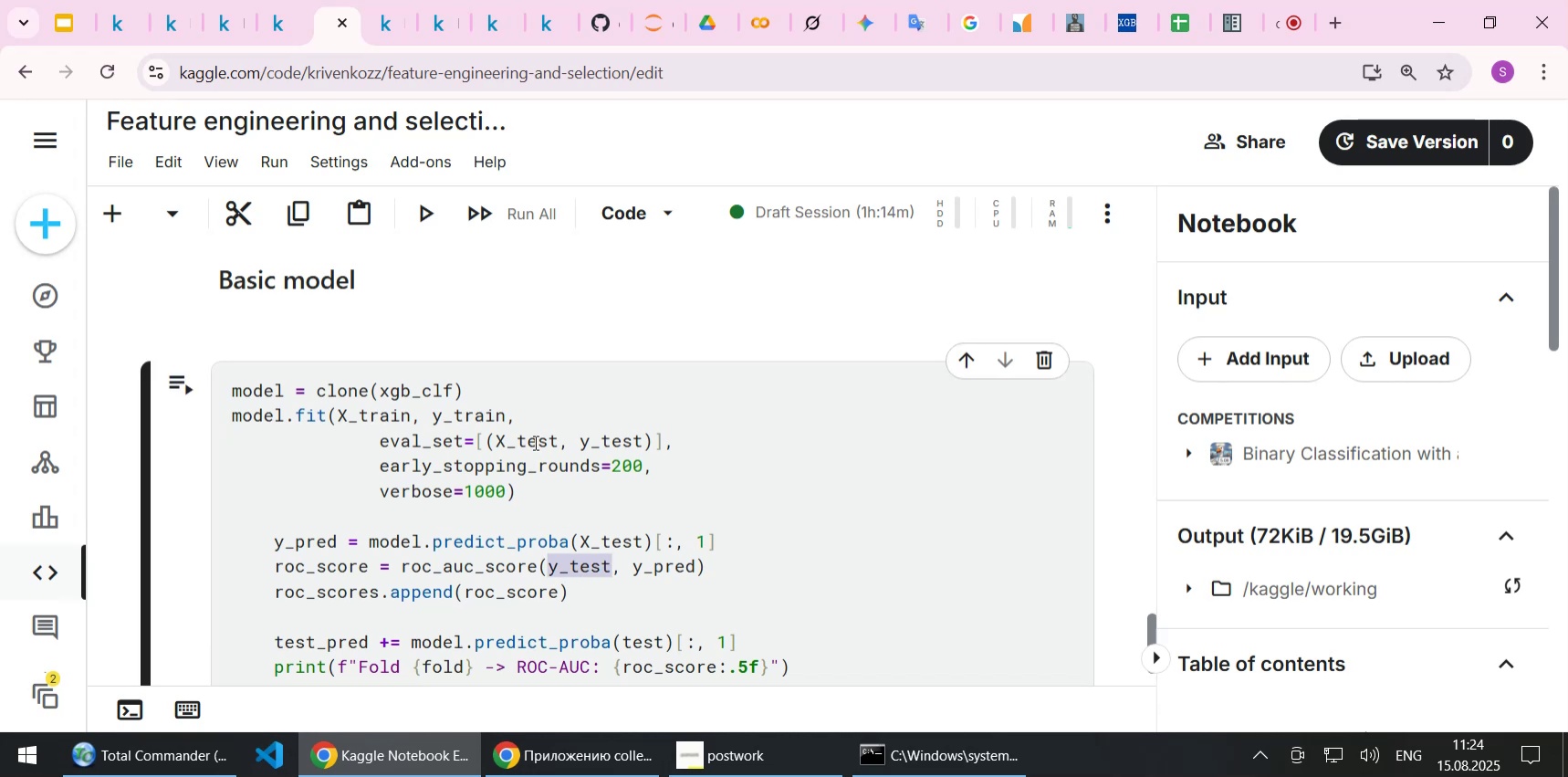 
key(Control+ControlLeft)
 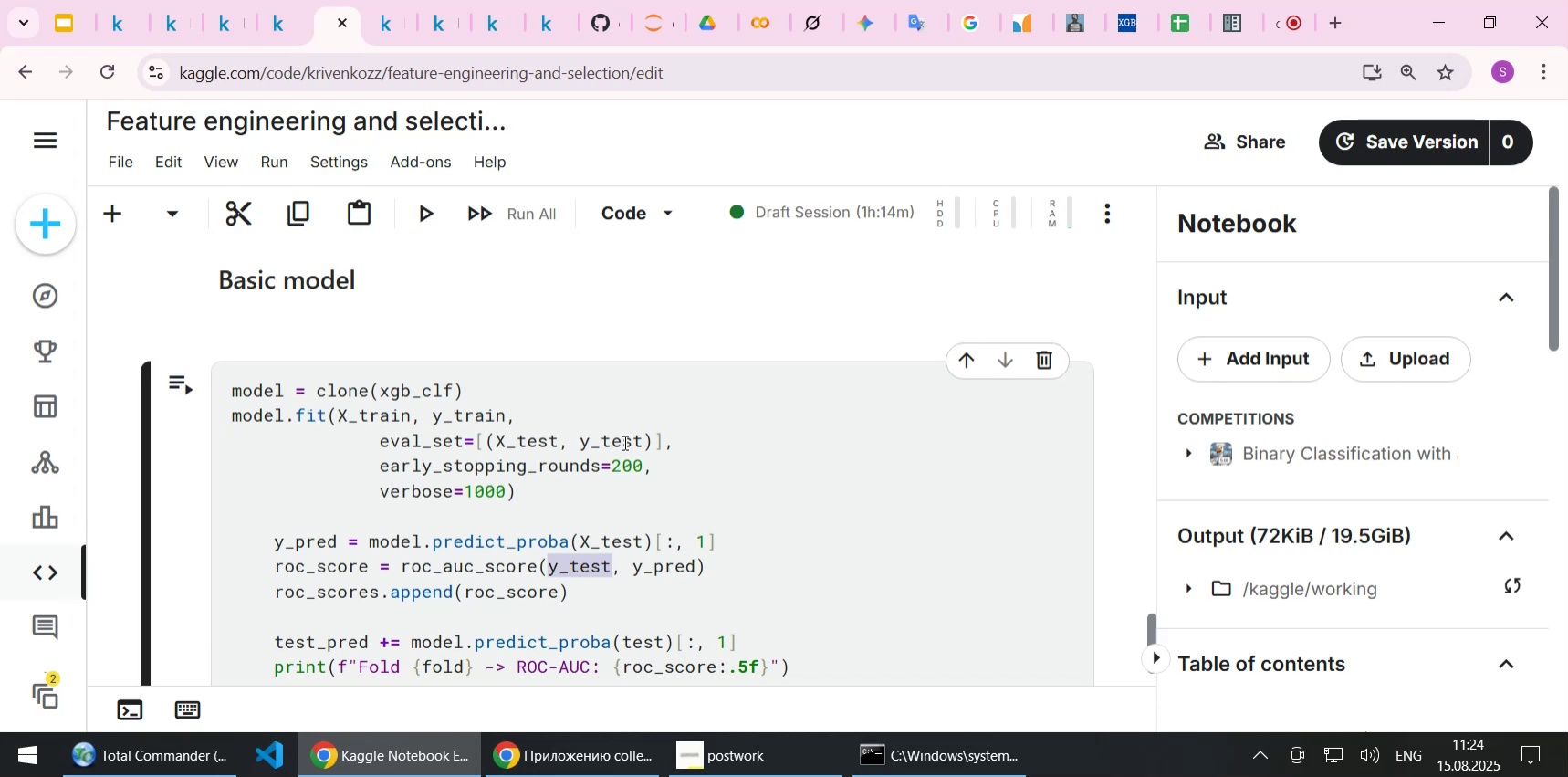 
double_click([621, 435])
 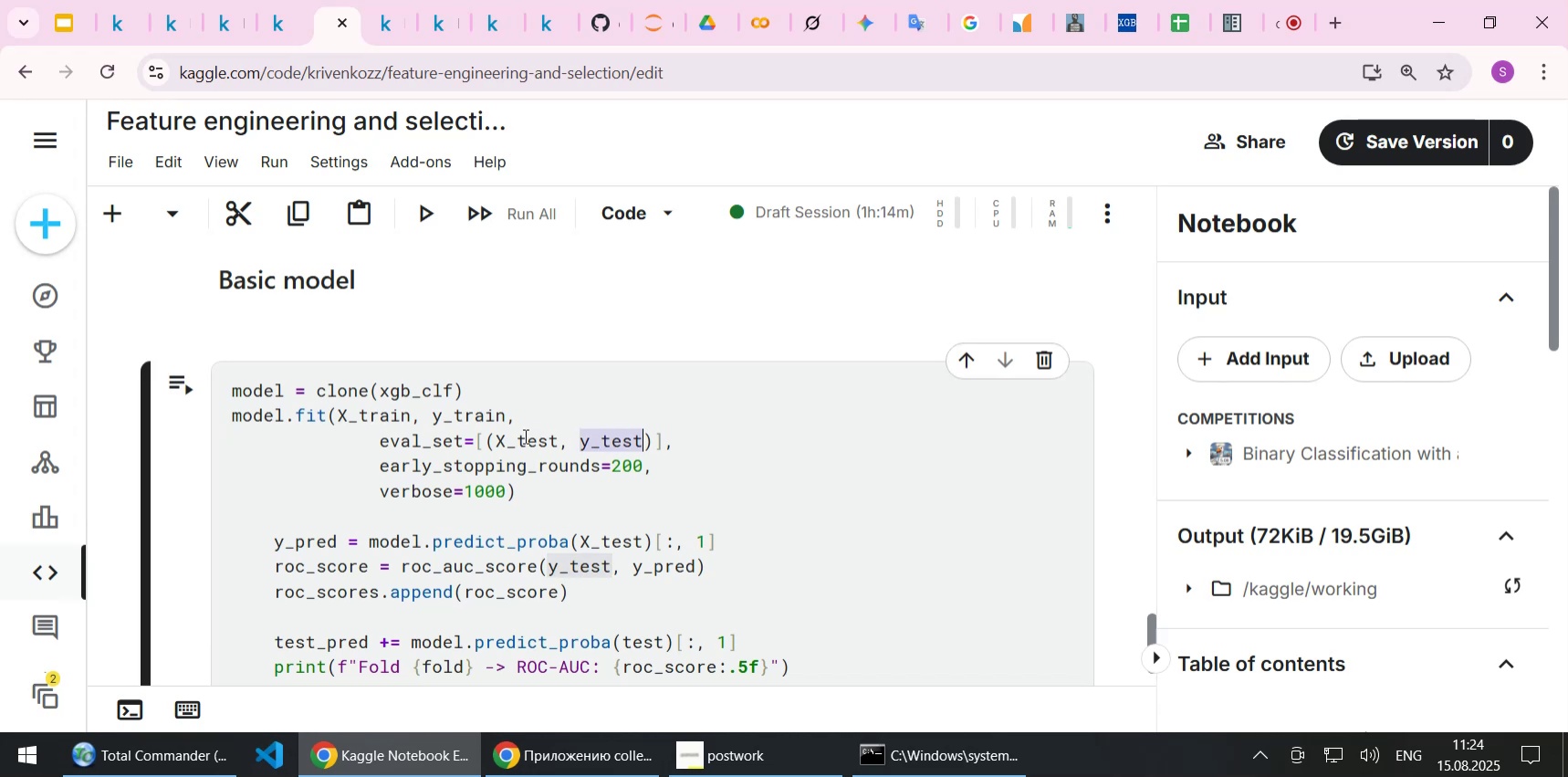 
triple_click([524, 436])
 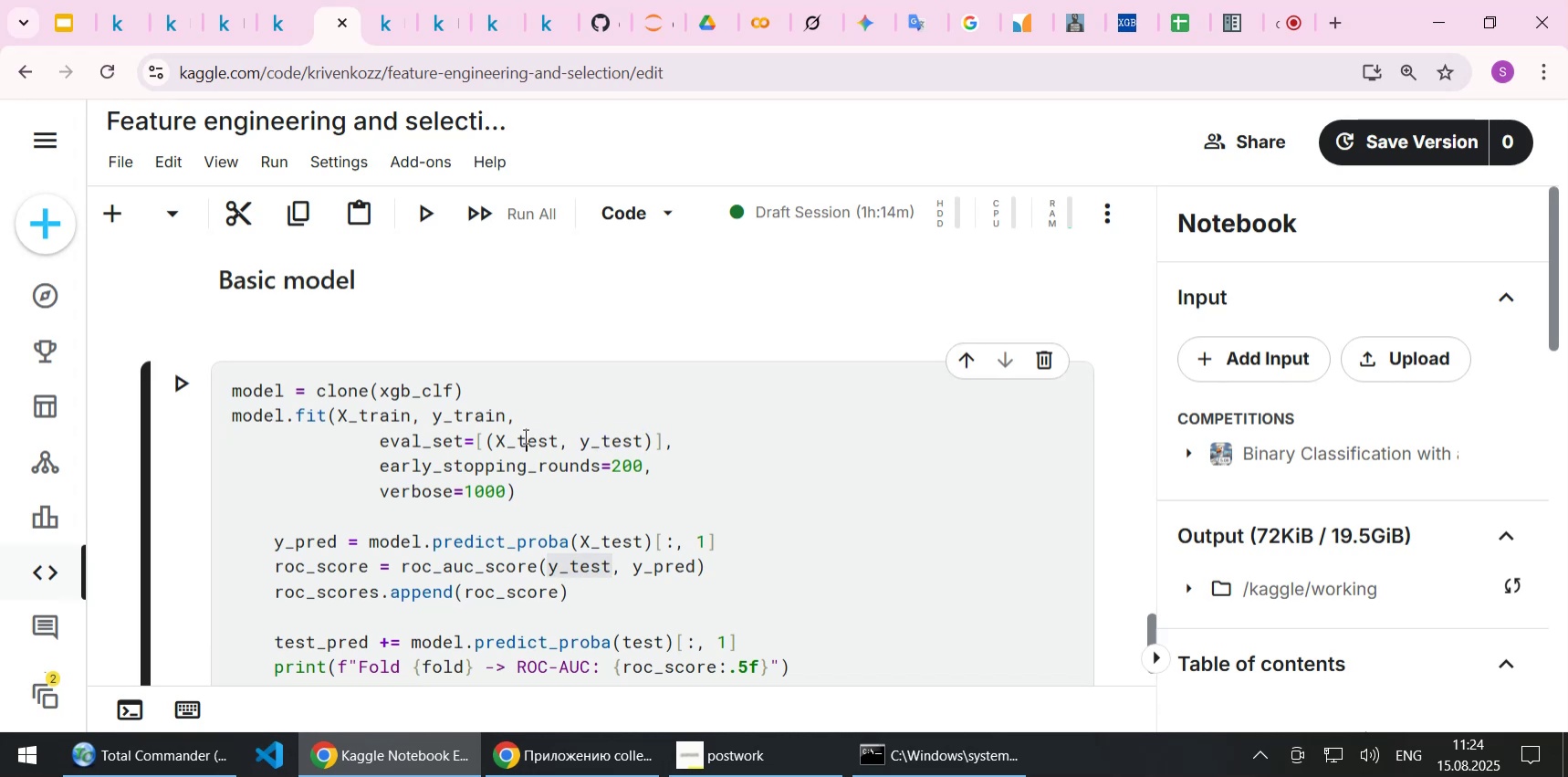 
triple_click([524, 436])
 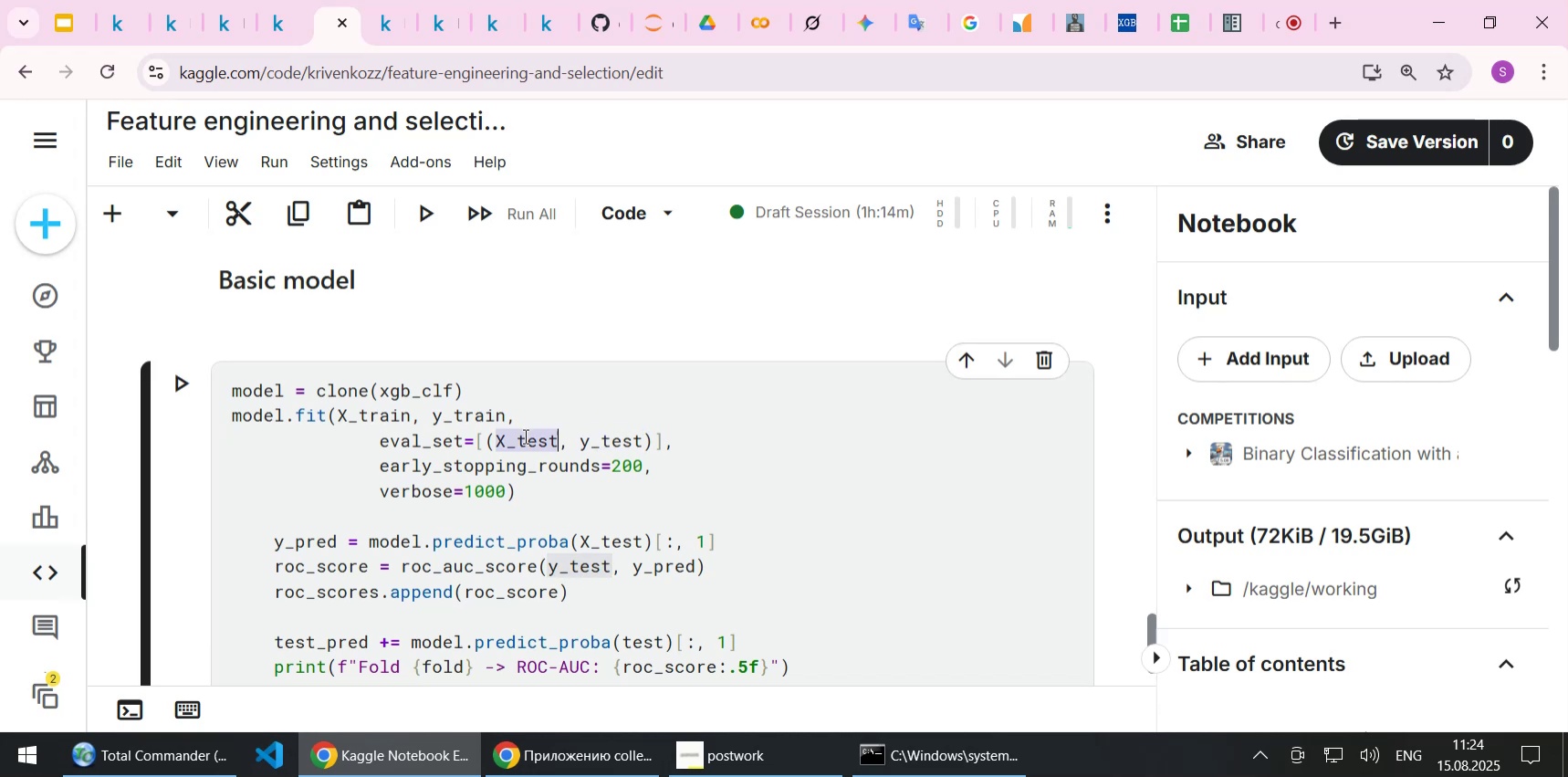 
key(Control+ControlLeft)
 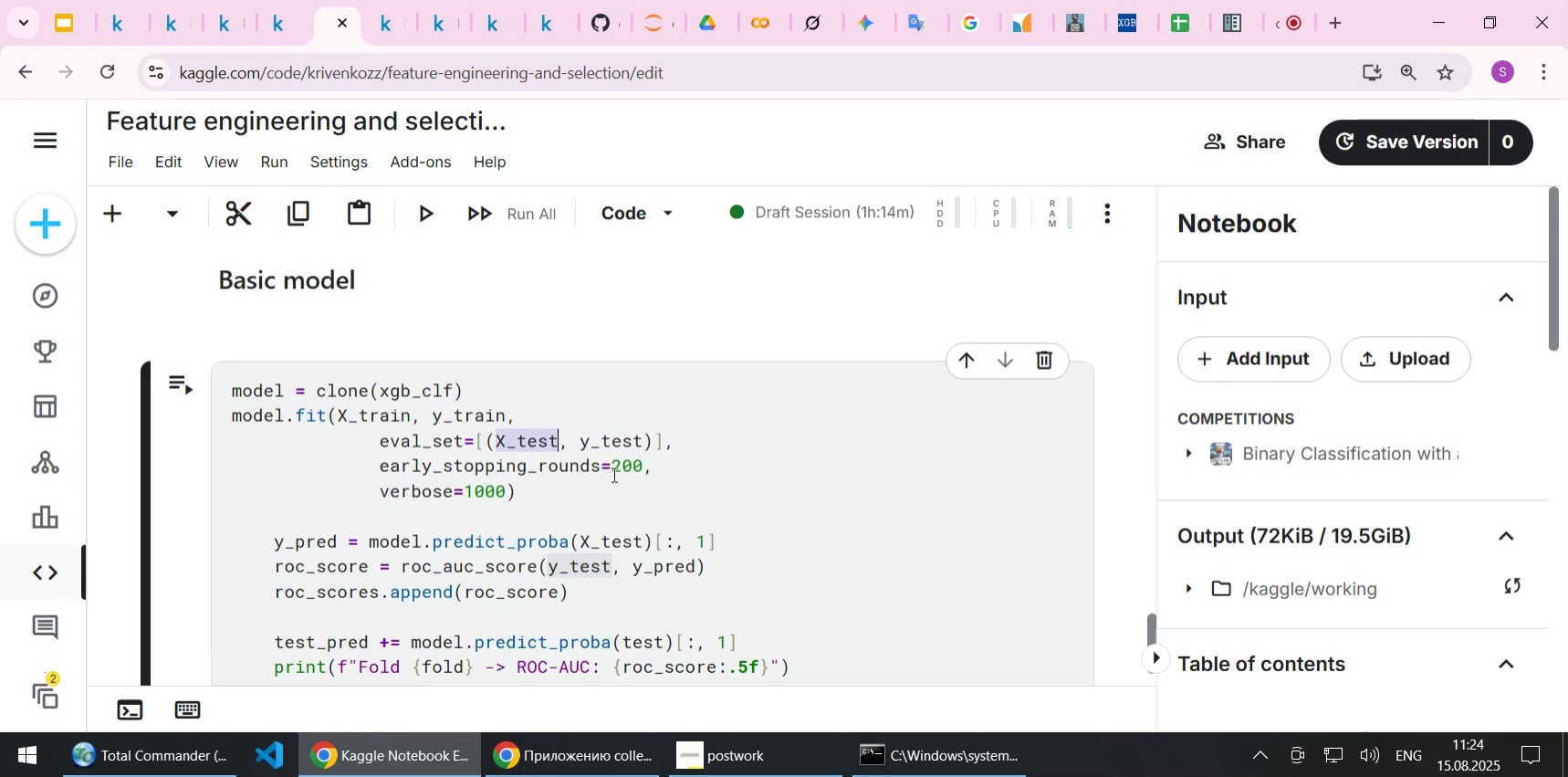 
key(Control+V)
 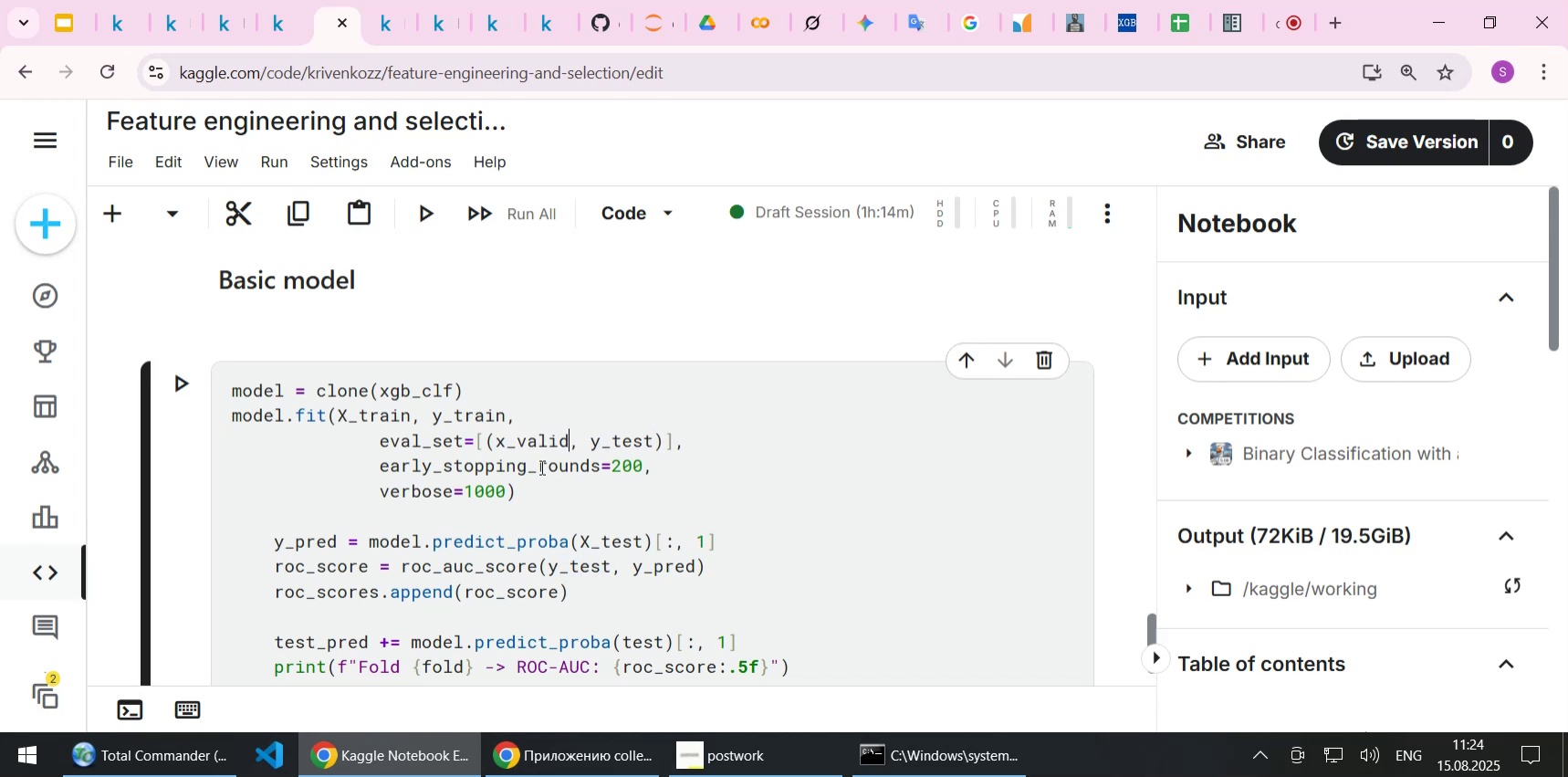 
scroll: coordinate [326, 438], scroll_direction: up, amount: 5.0
 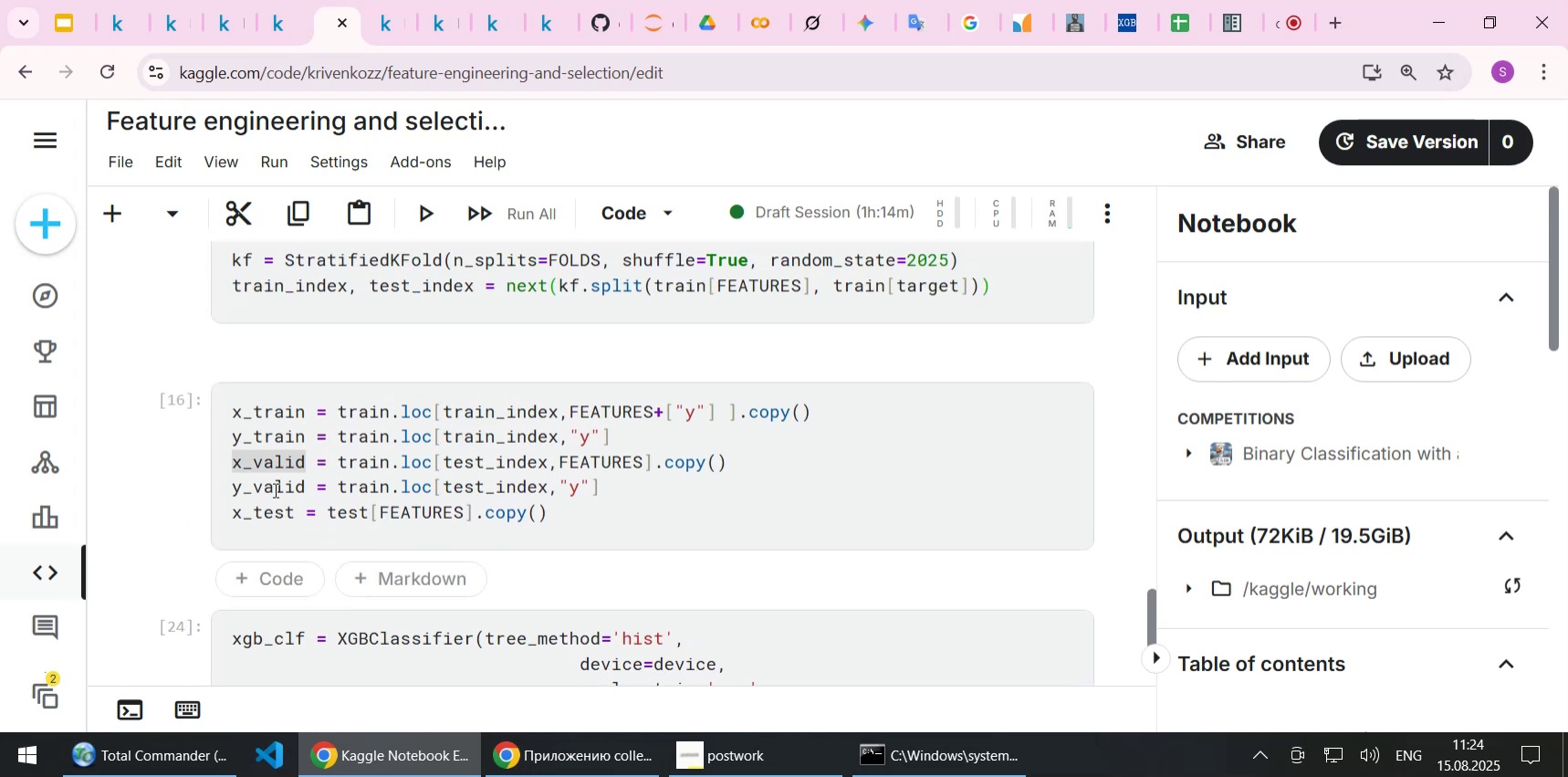 
double_click([274, 489])
 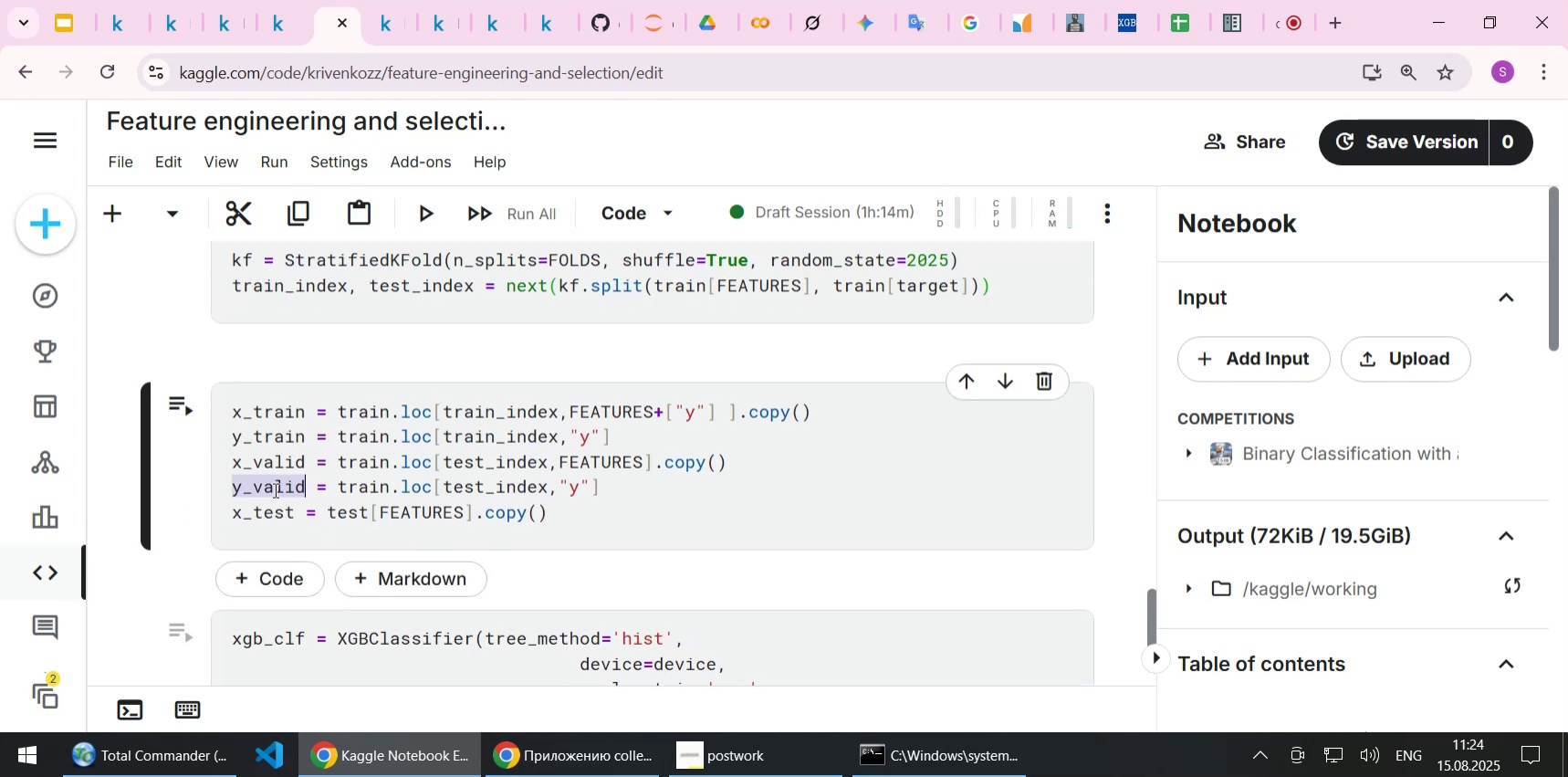 
key(Control+C)
 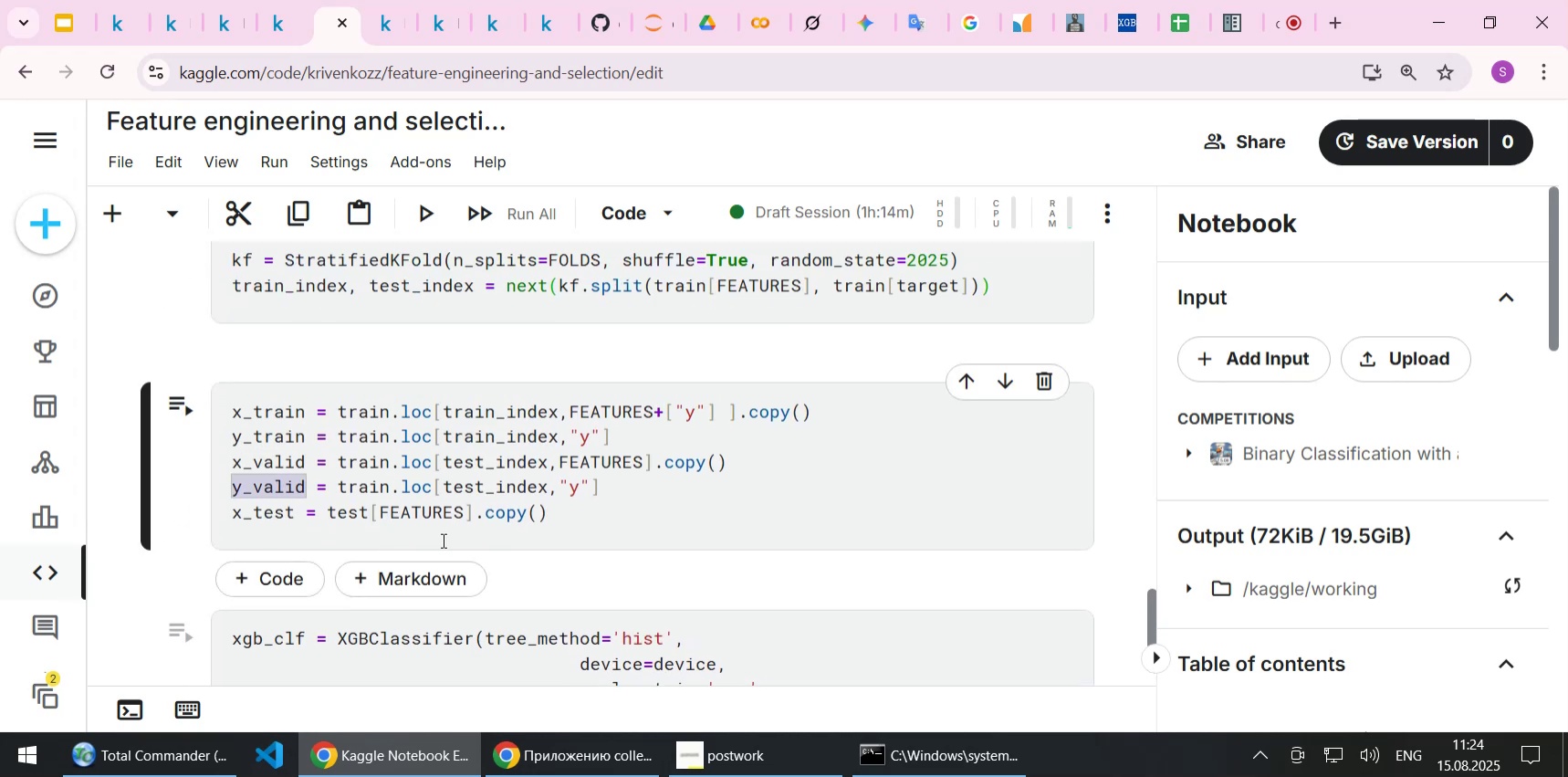 
scroll: coordinate [442, 540], scroll_direction: down, amount: 4.0
 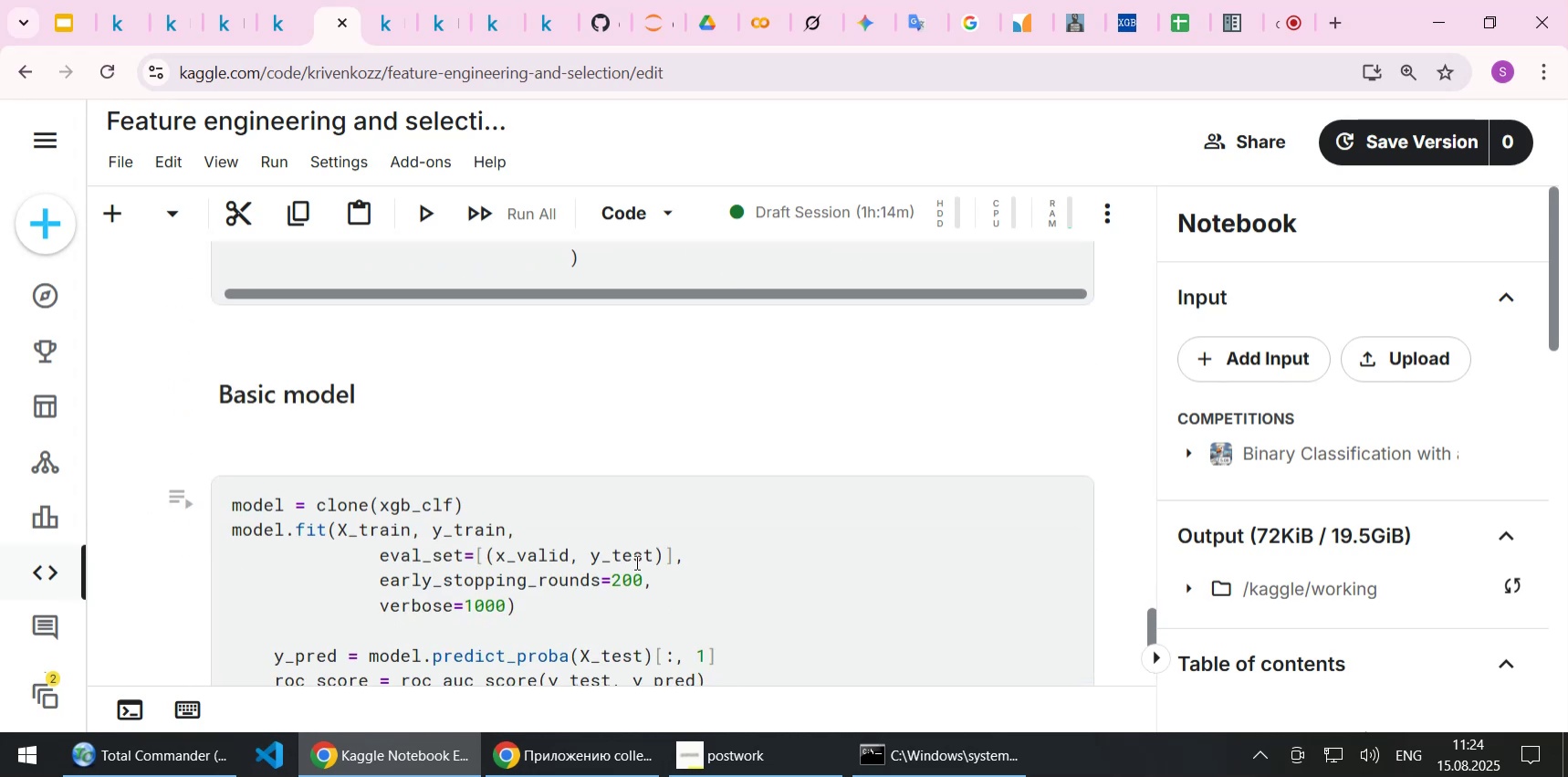 
left_click([632, 551])
 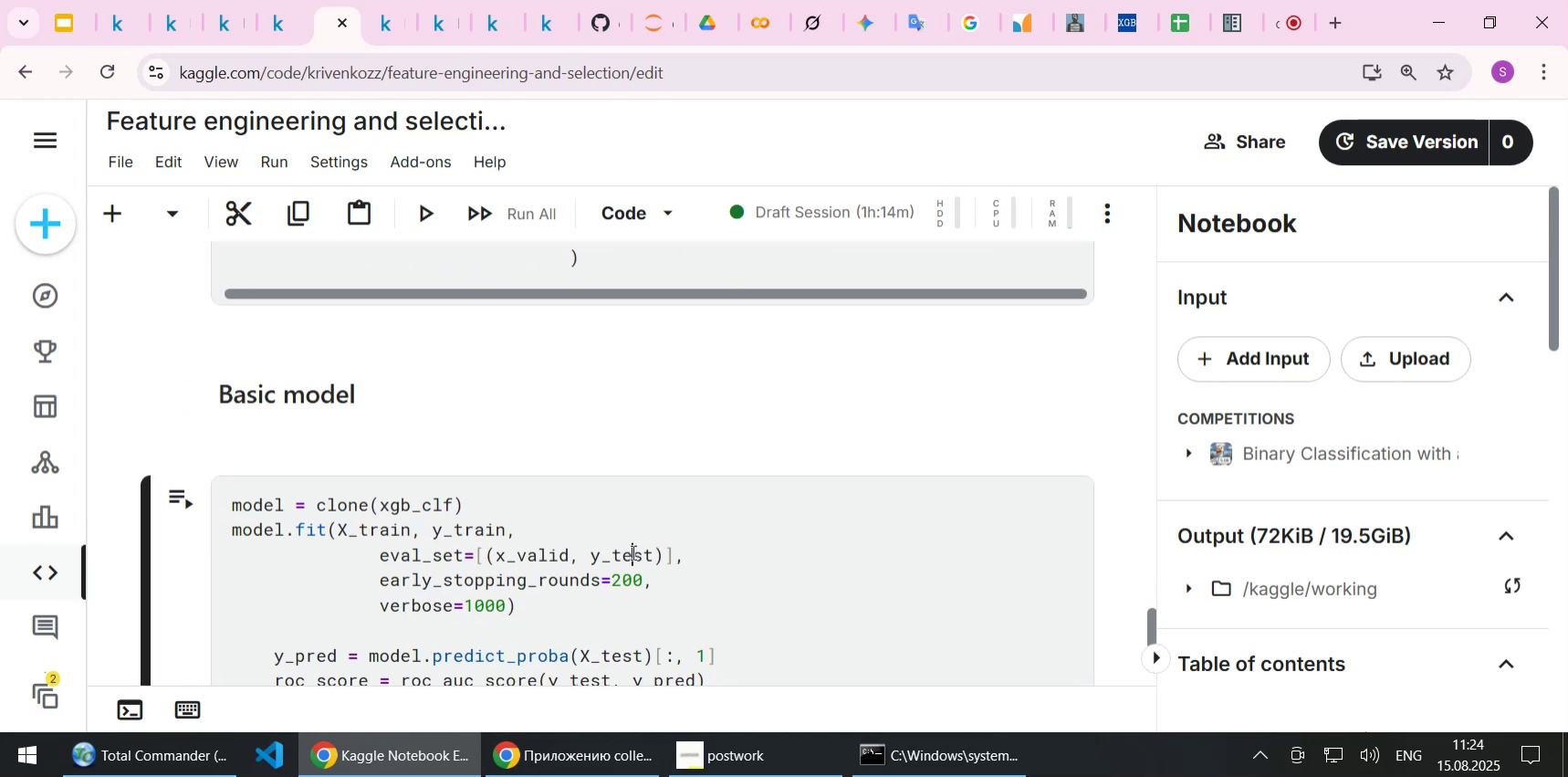 
key(Control+ControlLeft)
 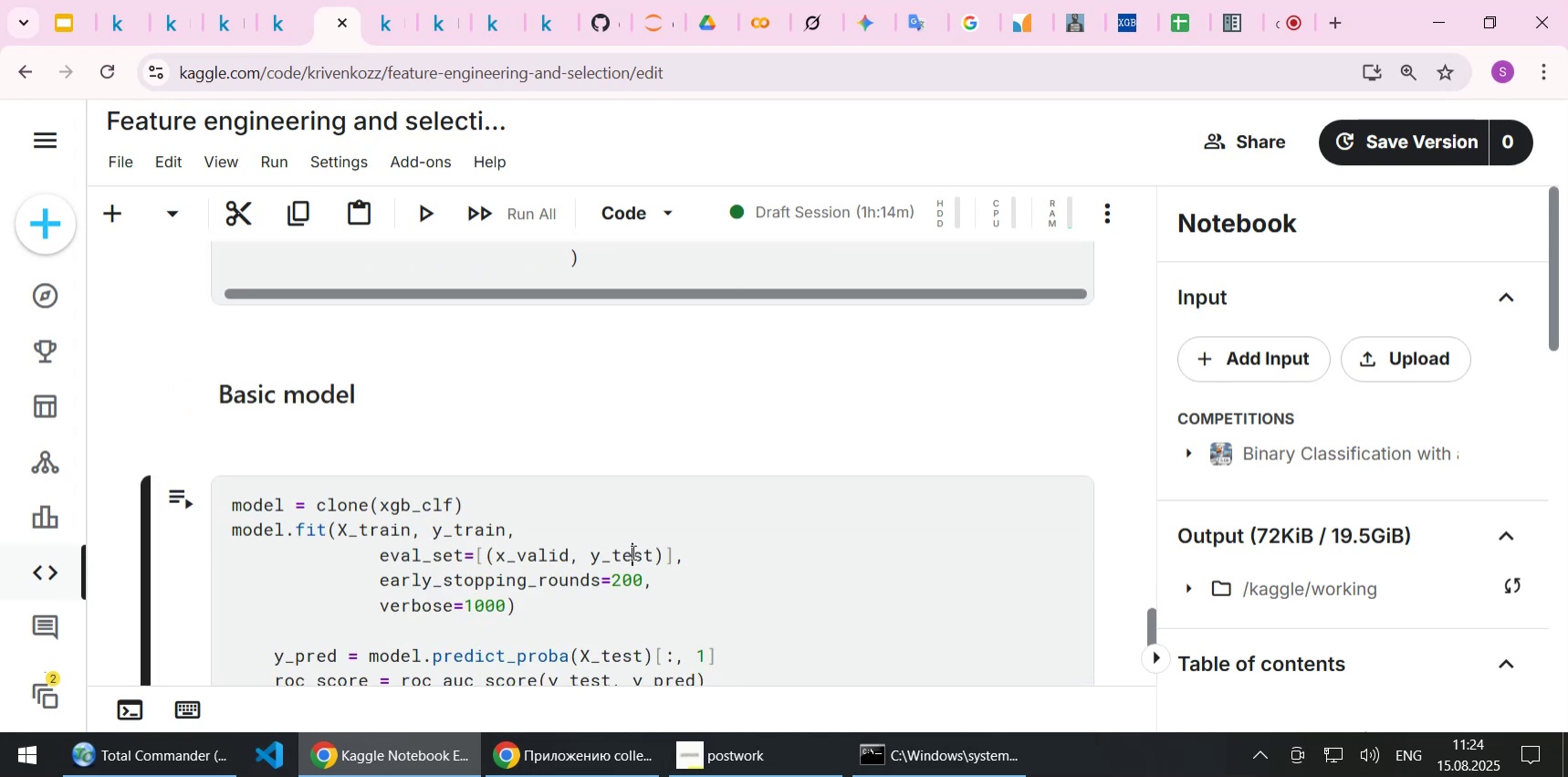 
double_click([632, 551])
 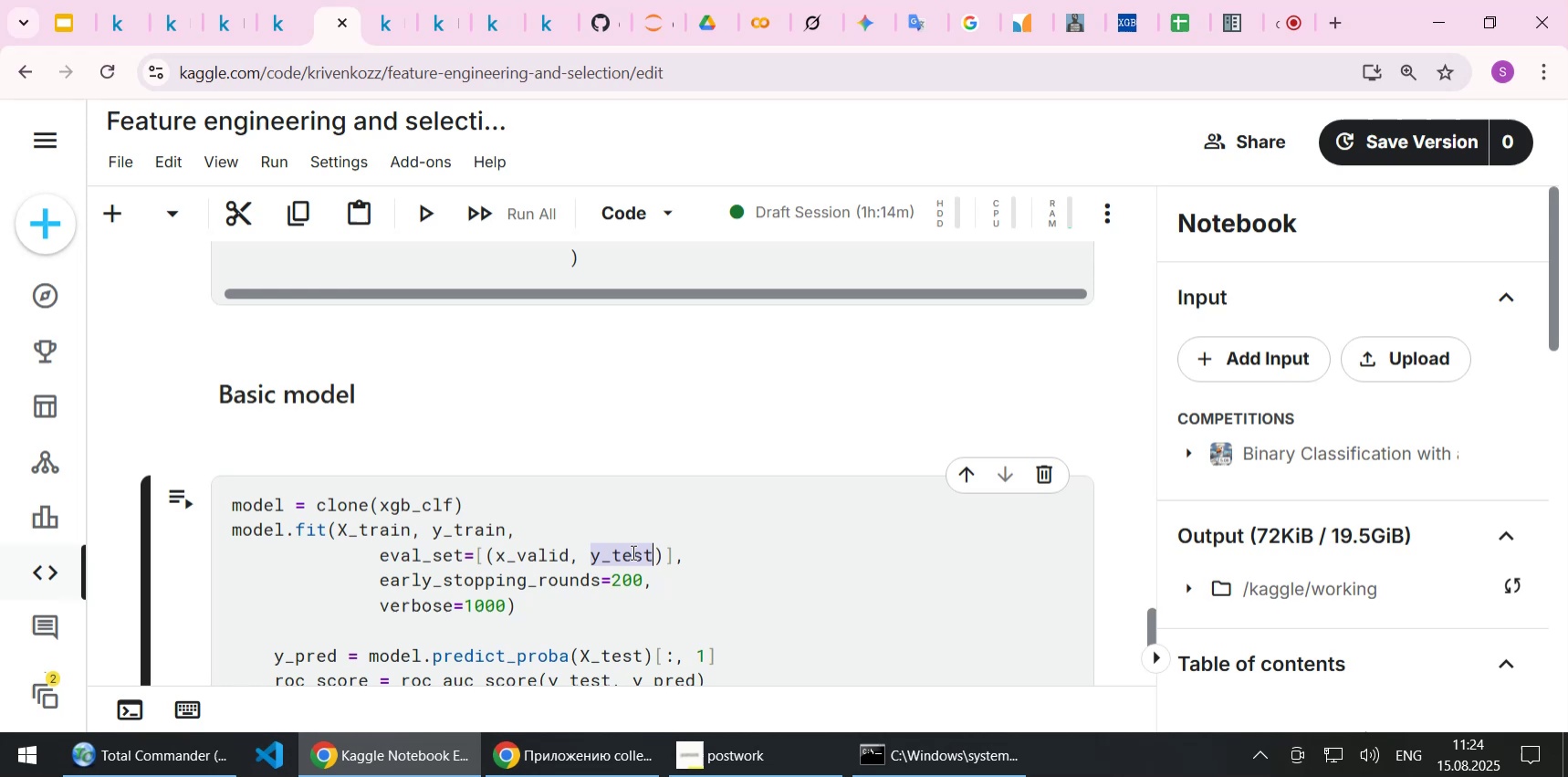 
key(Control+V)
 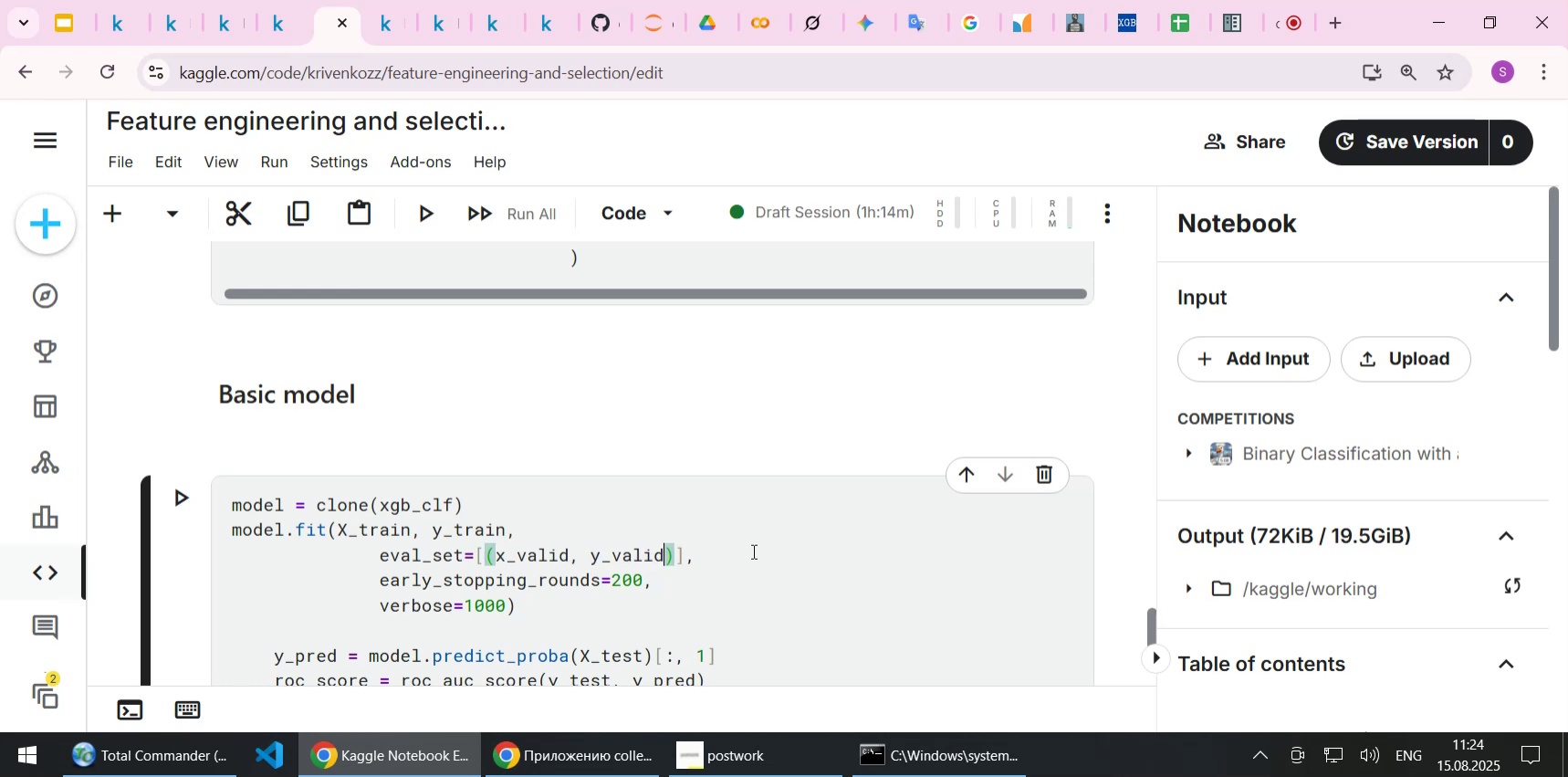 
left_click([744, 556])
 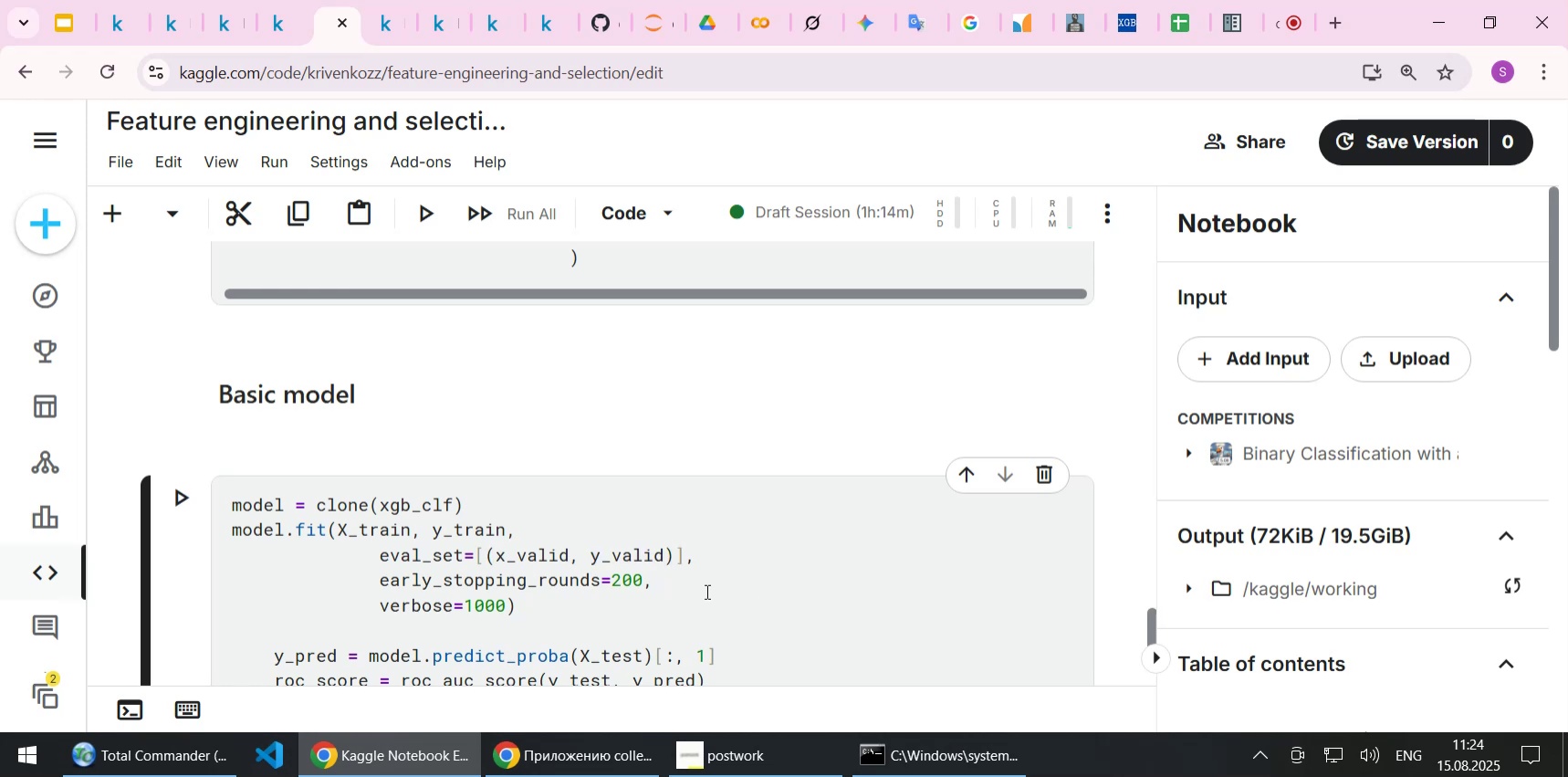 
left_click([687, 583])
 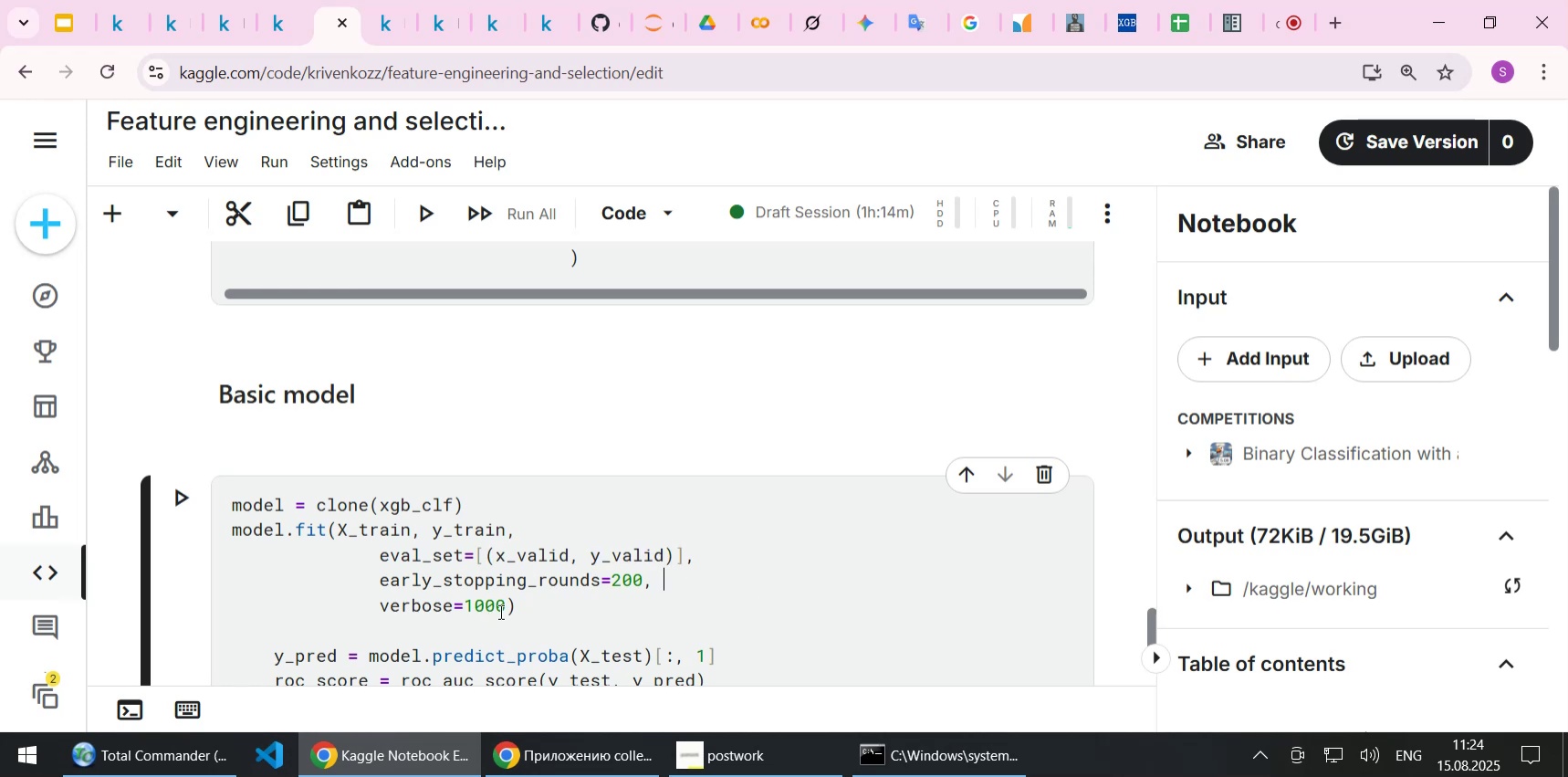 
left_click([543, 605])
 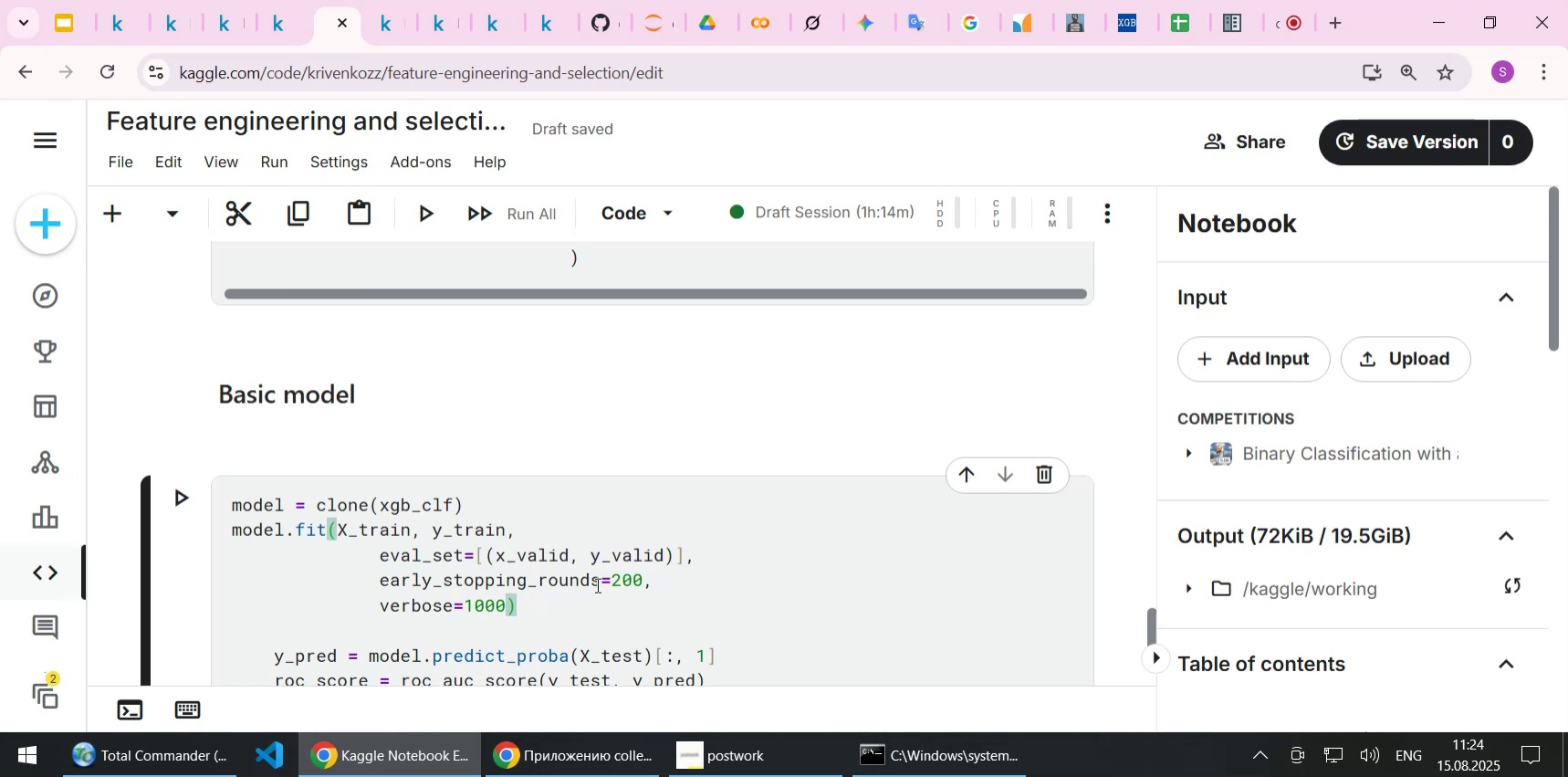 
left_click([596, 584])
 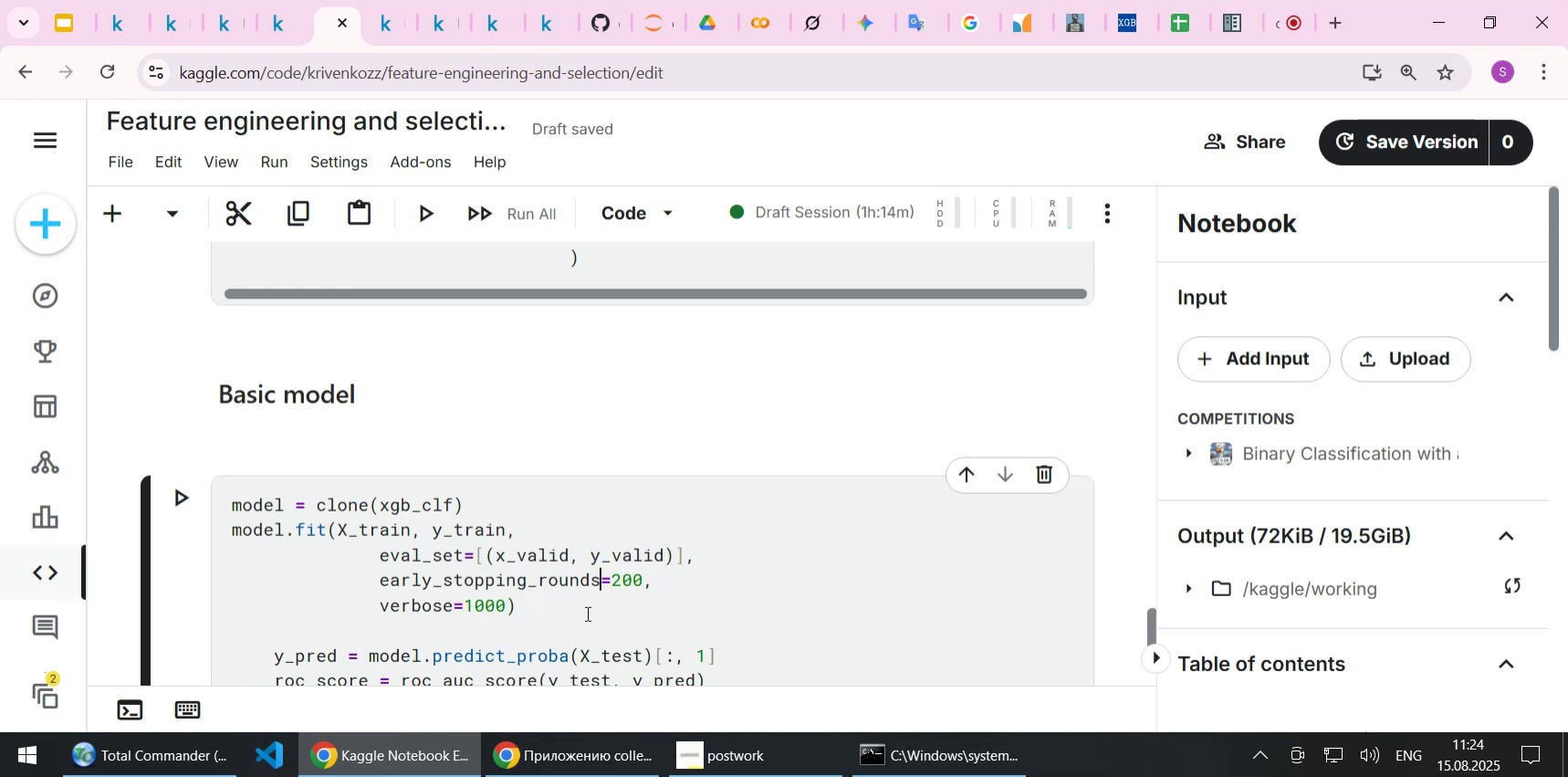 
scroll: coordinate [586, 613], scroll_direction: down, amount: 1.0
 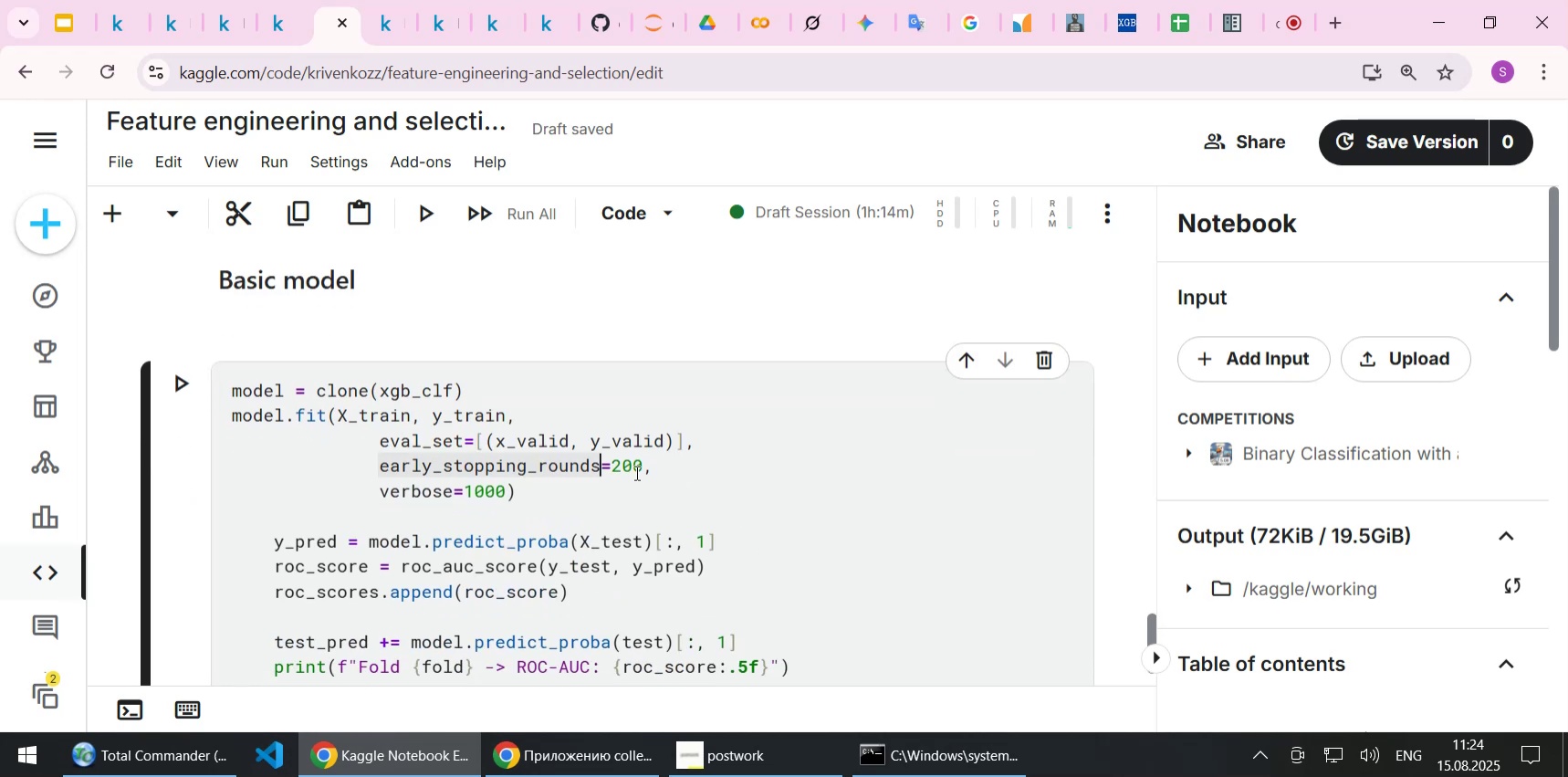 
left_click([632, 467])
 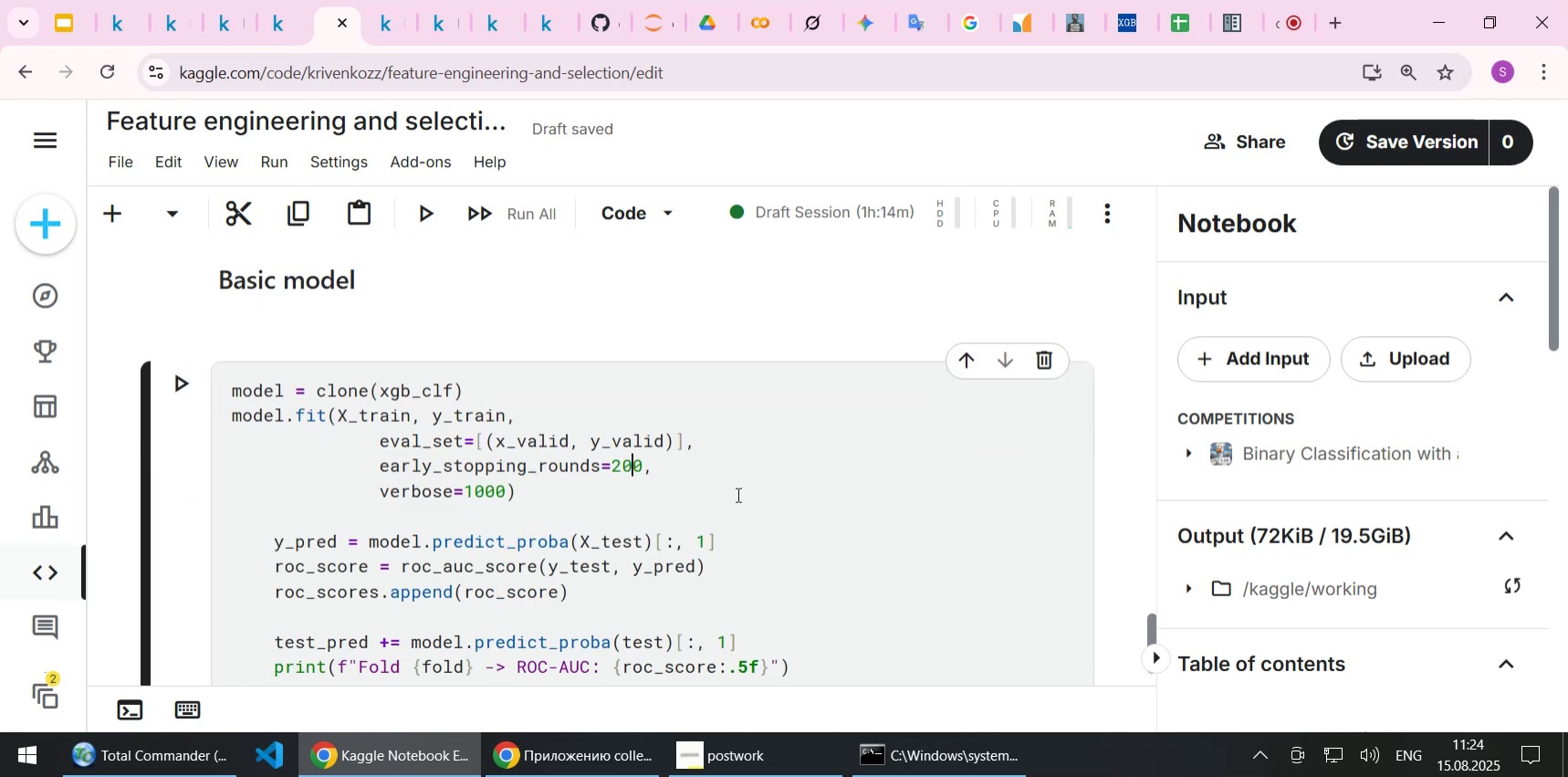 
key(ArrowDown)
 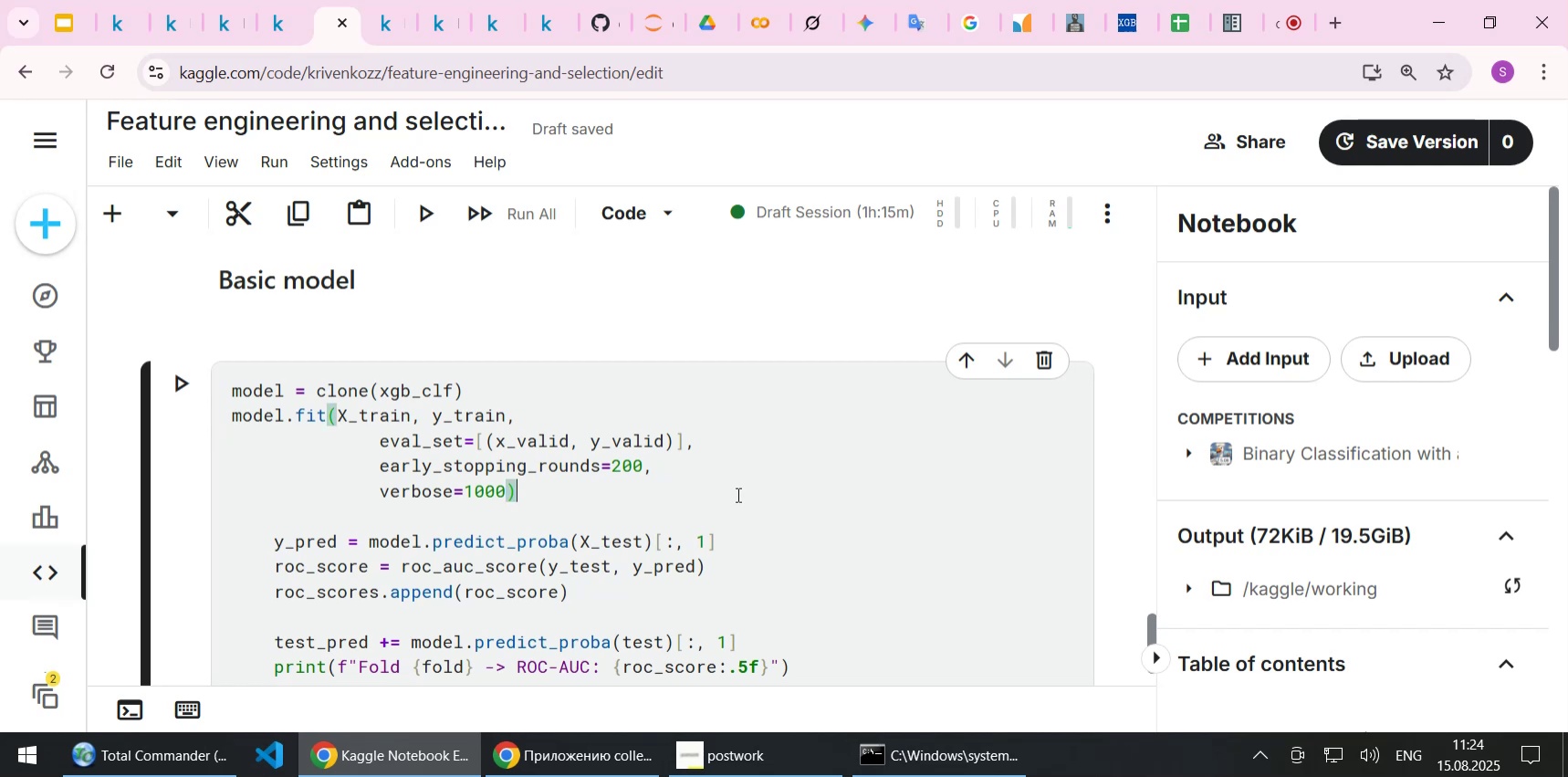 
key(ArrowLeft)
 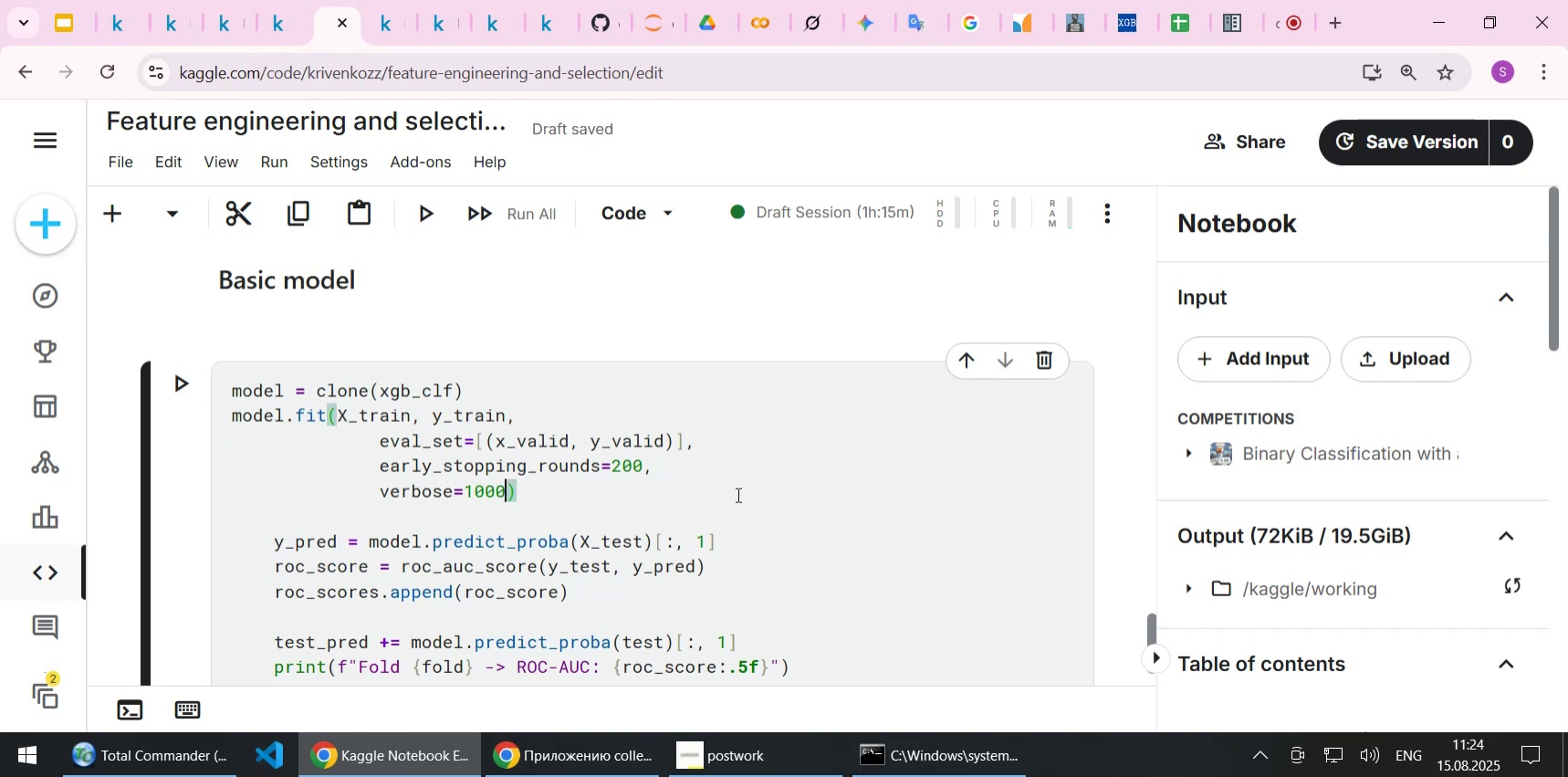 
key(ArrowLeft)
 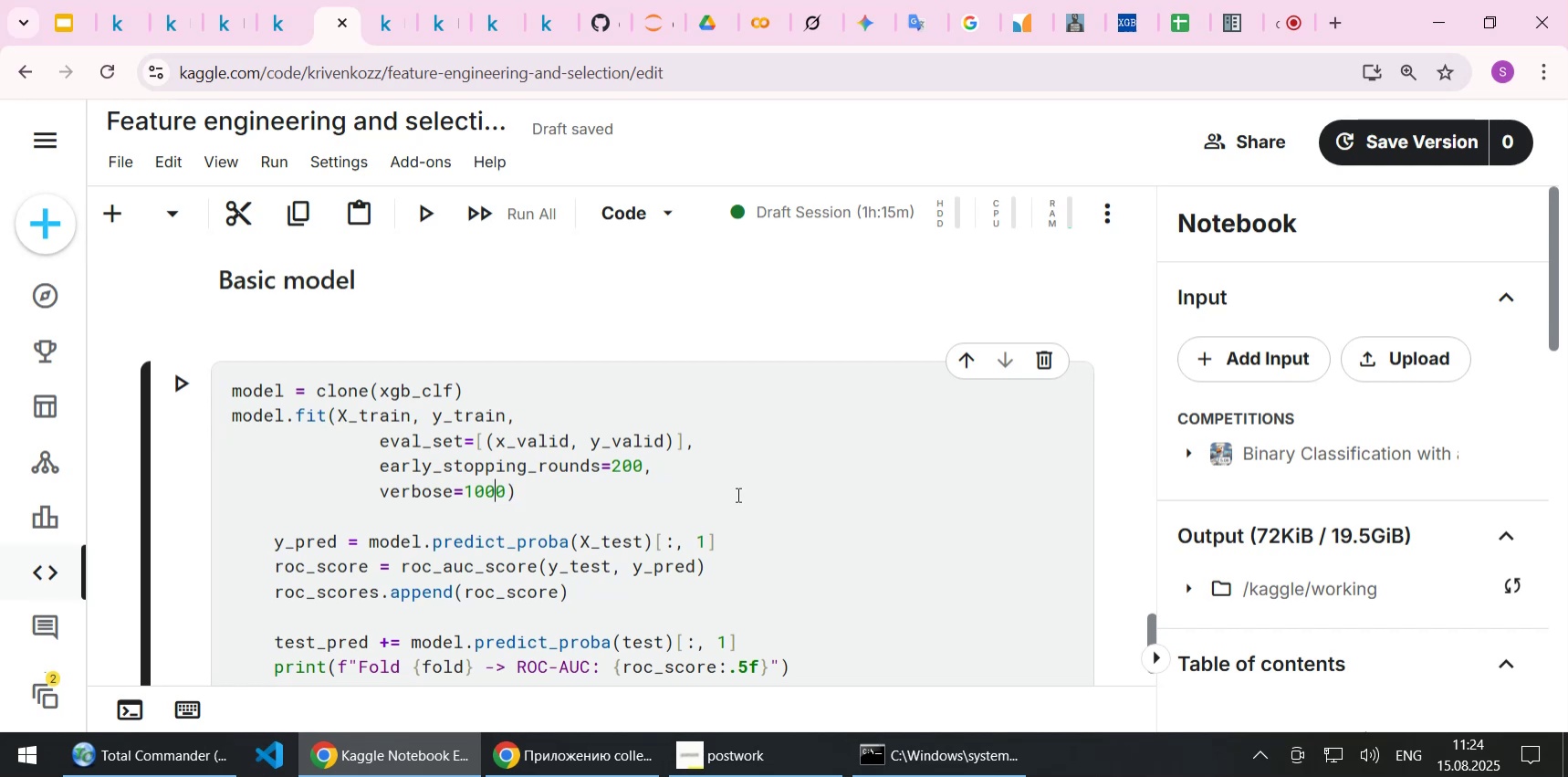 
key(ArrowLeft)
 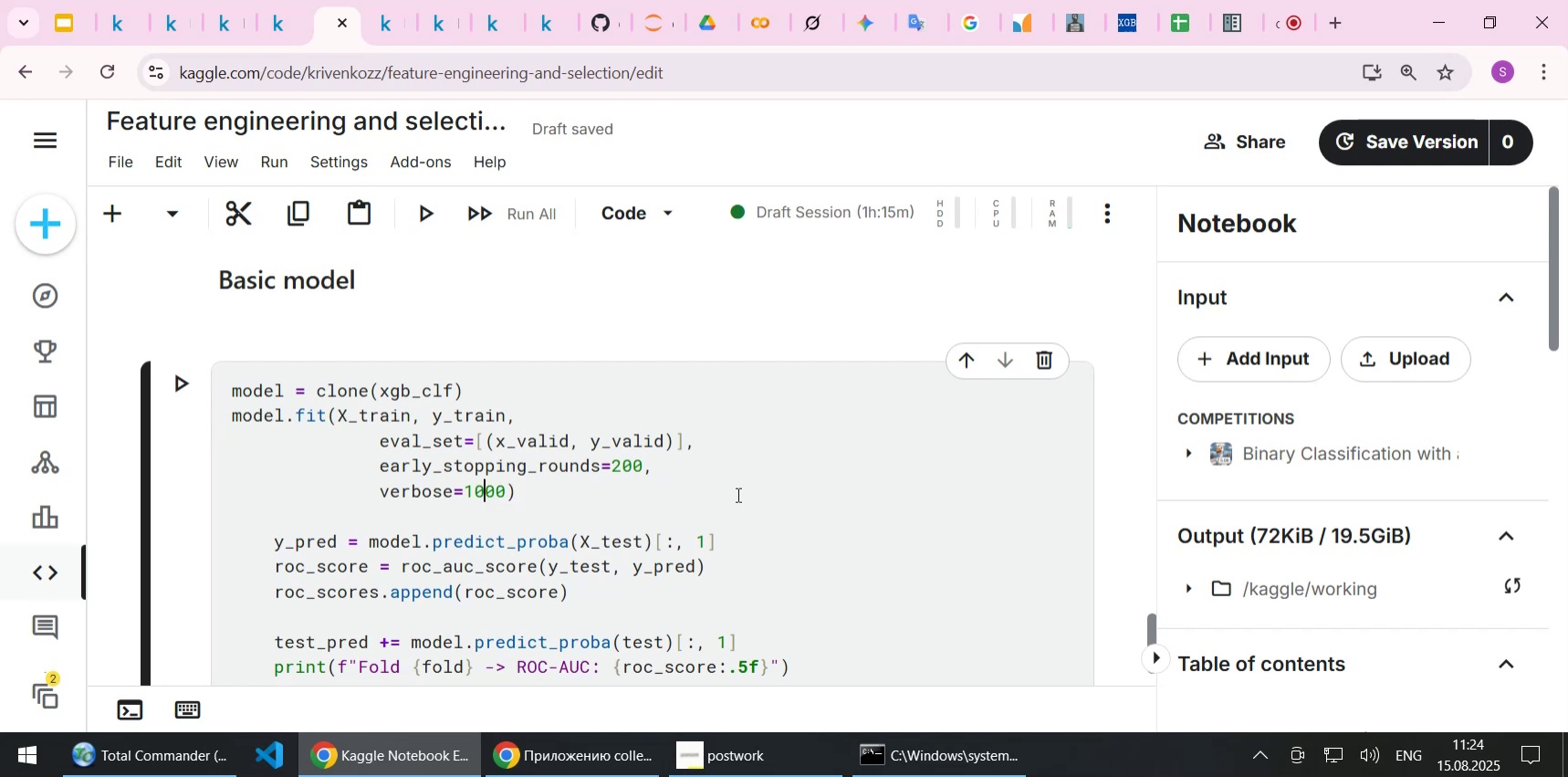 
key(ArrowLeft)
 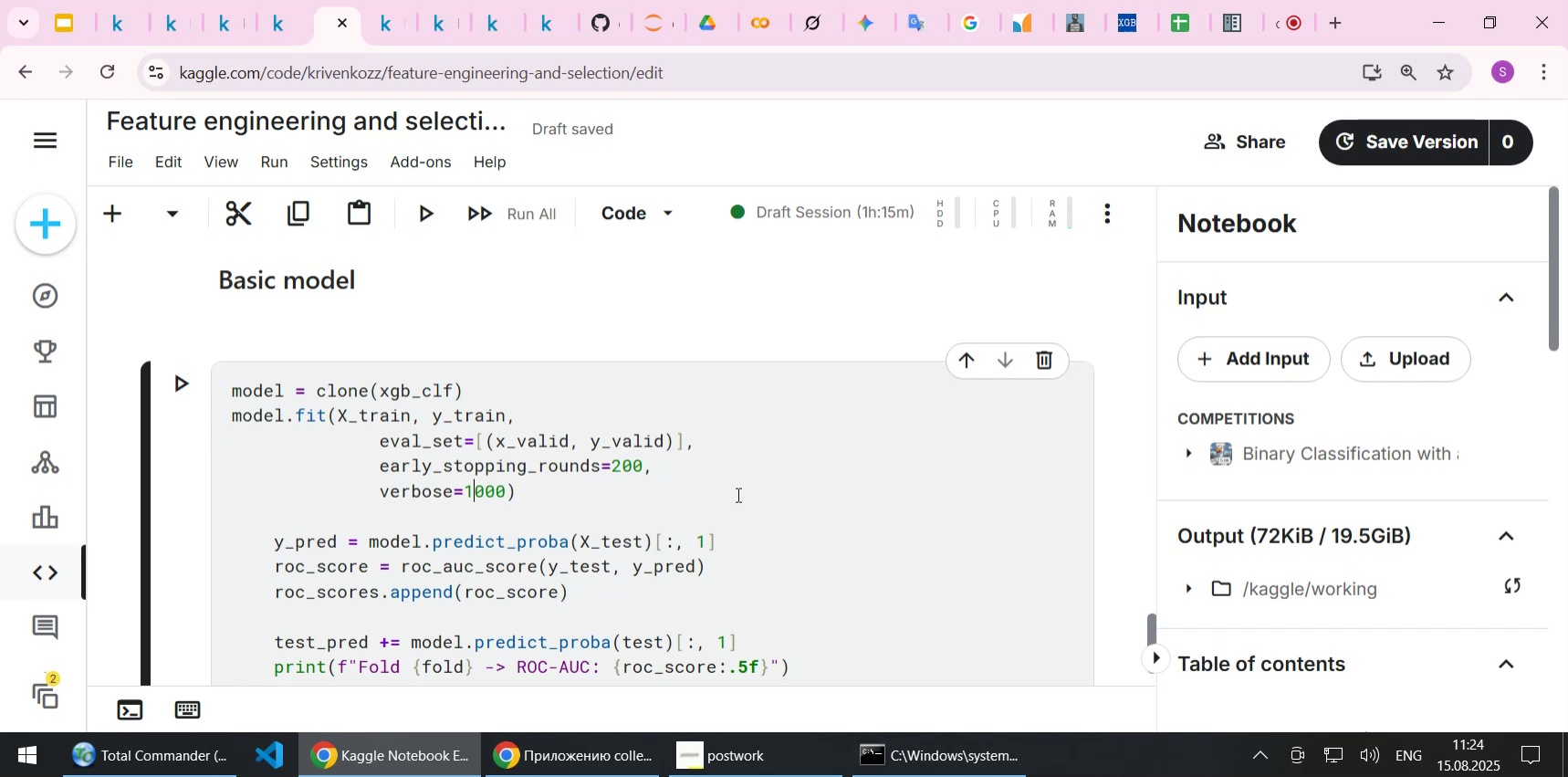 
key(ArrowLeft)
 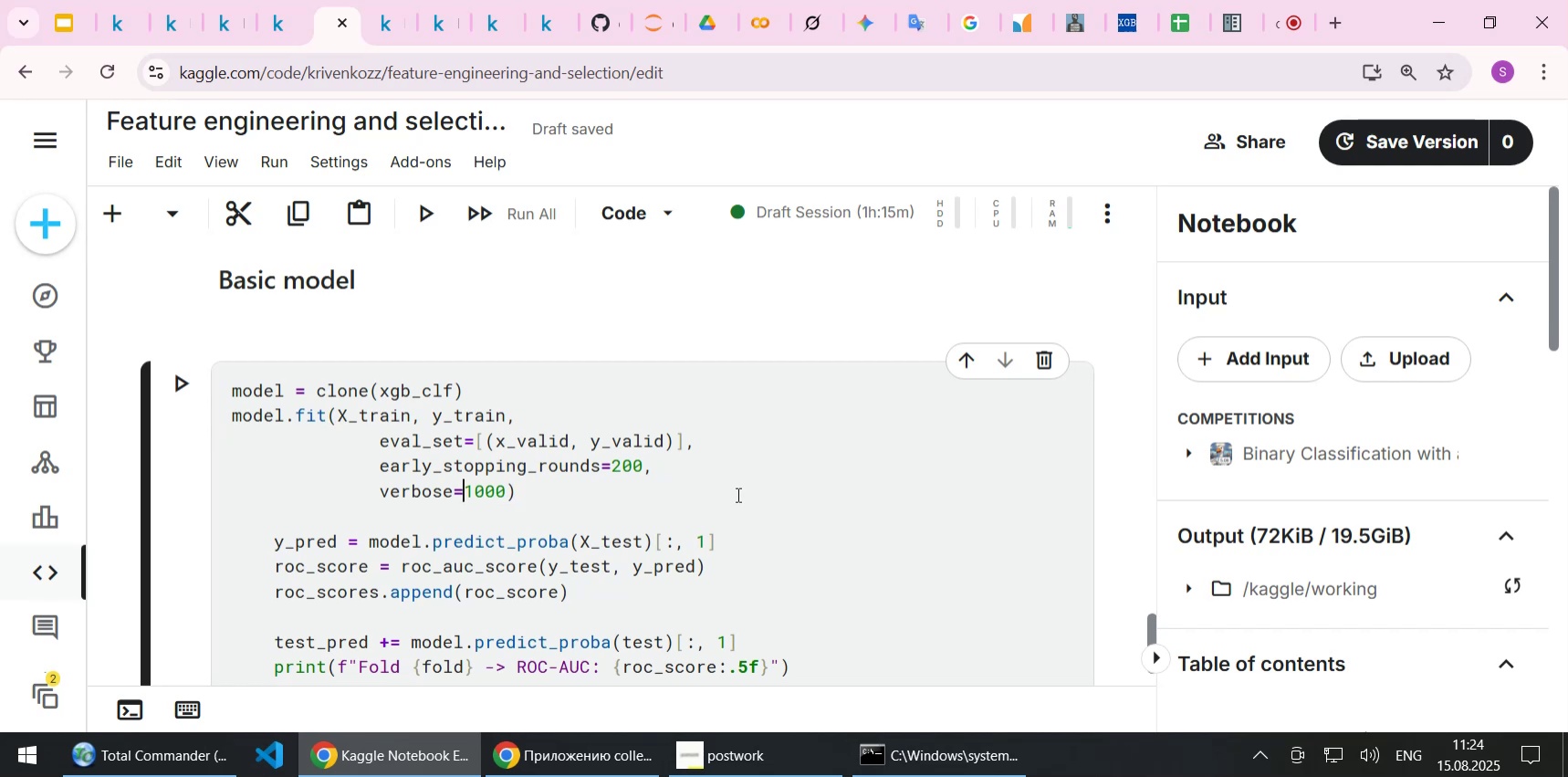 
key(ArrowRight)
 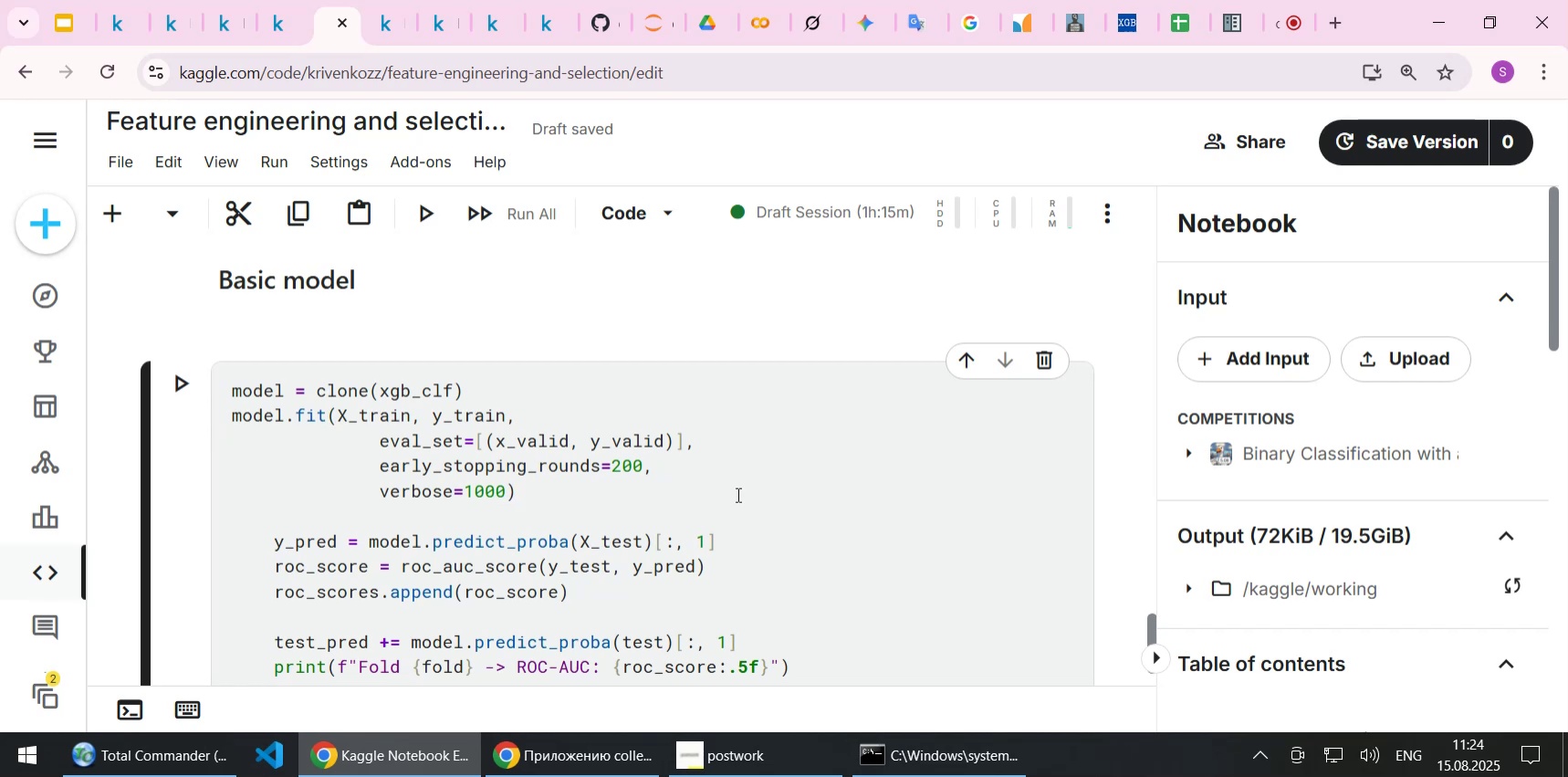 
key(ArrowUp)
 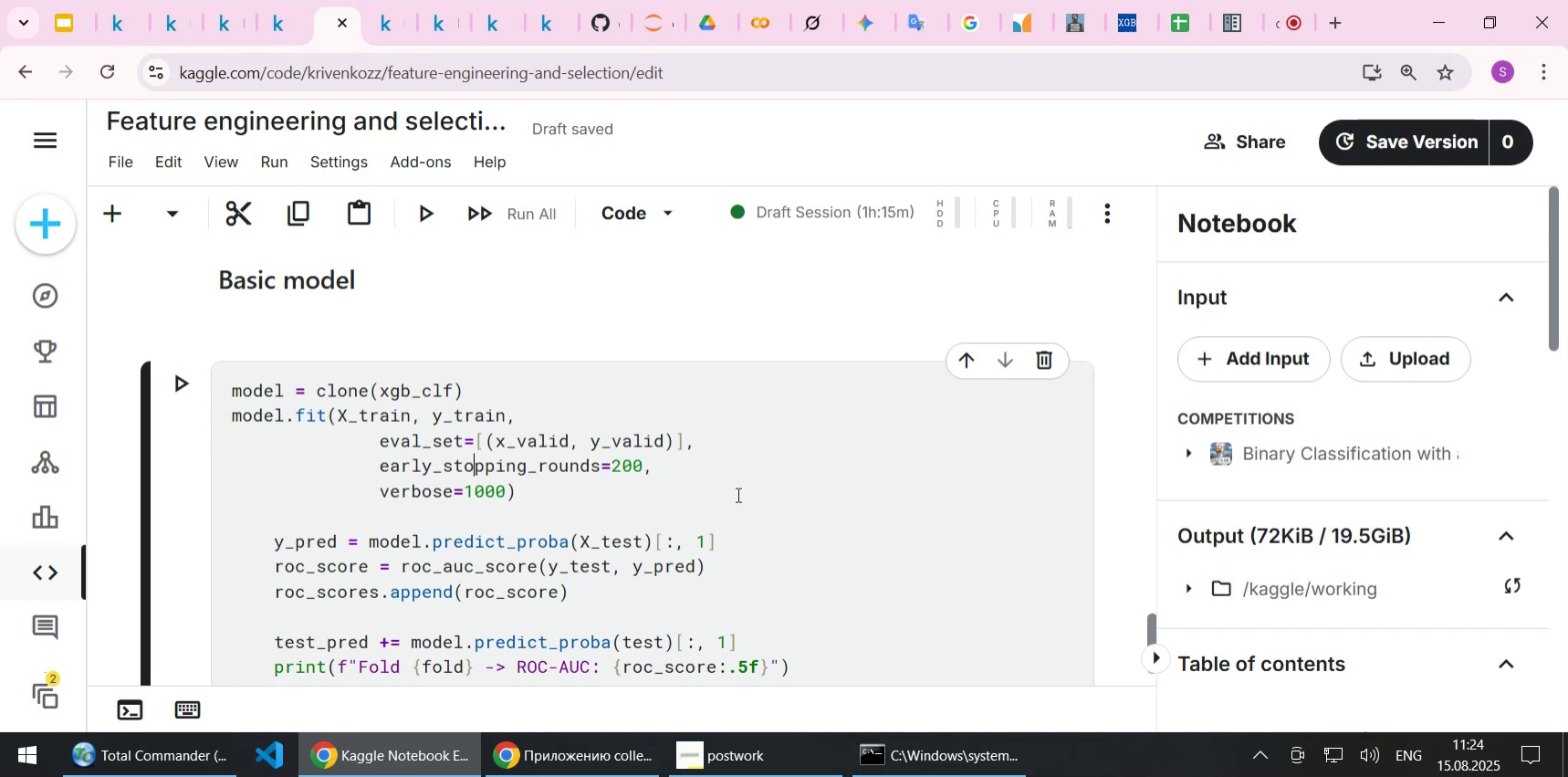 
key(End)
 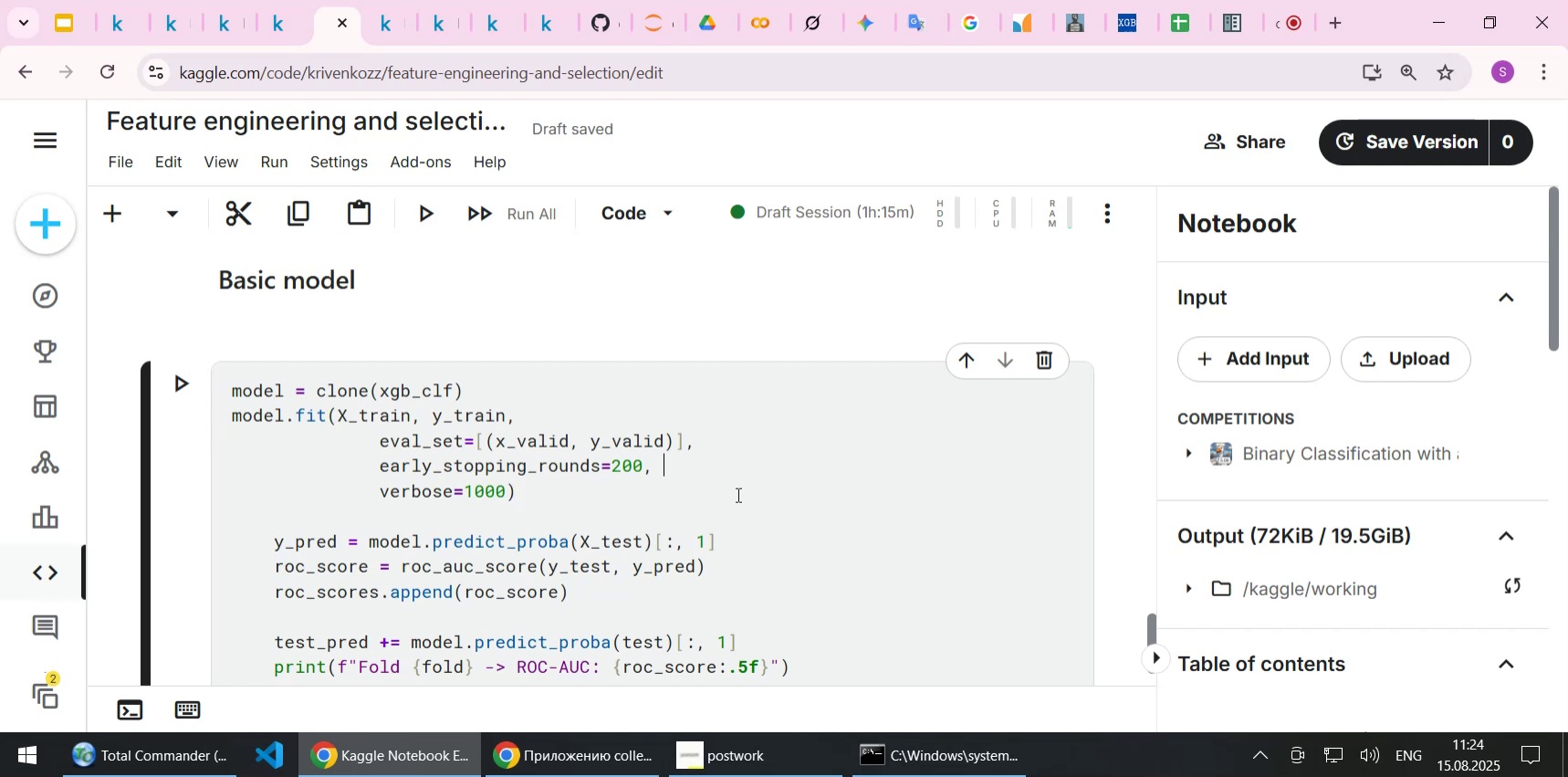 
key(ArrowLeft)
 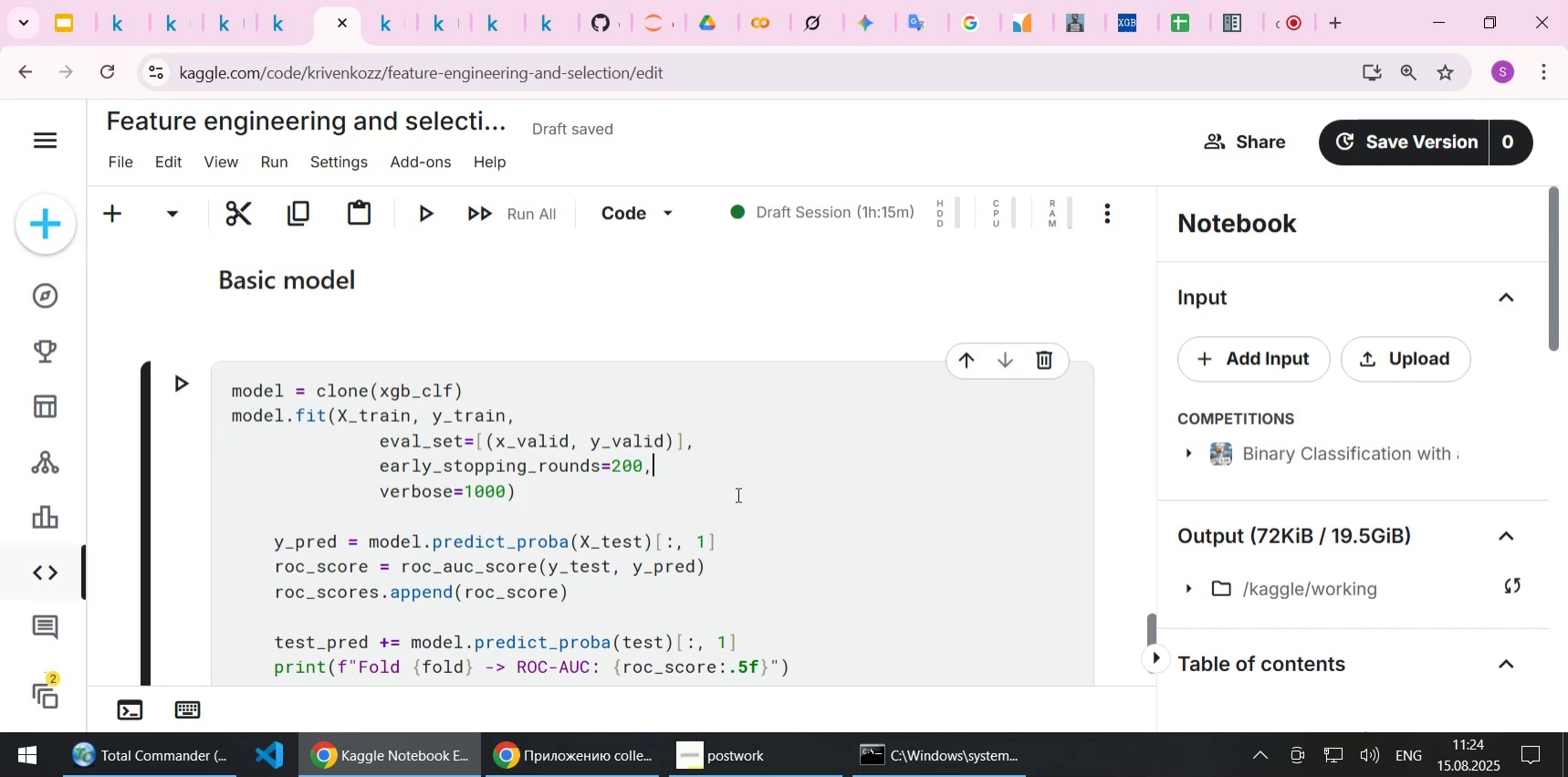 
key(ArrowLeft)
 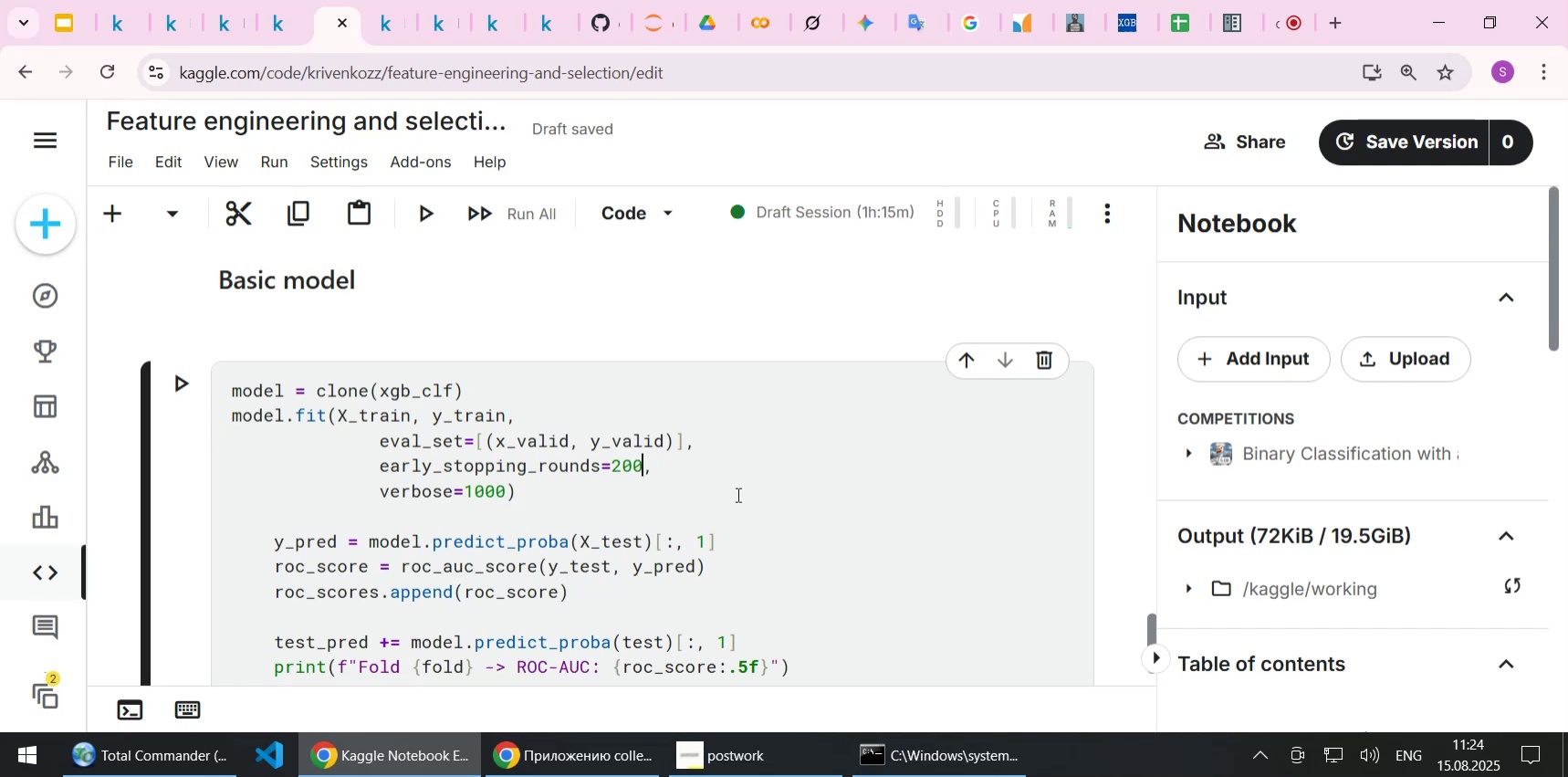 
key(ArrowLeft)
 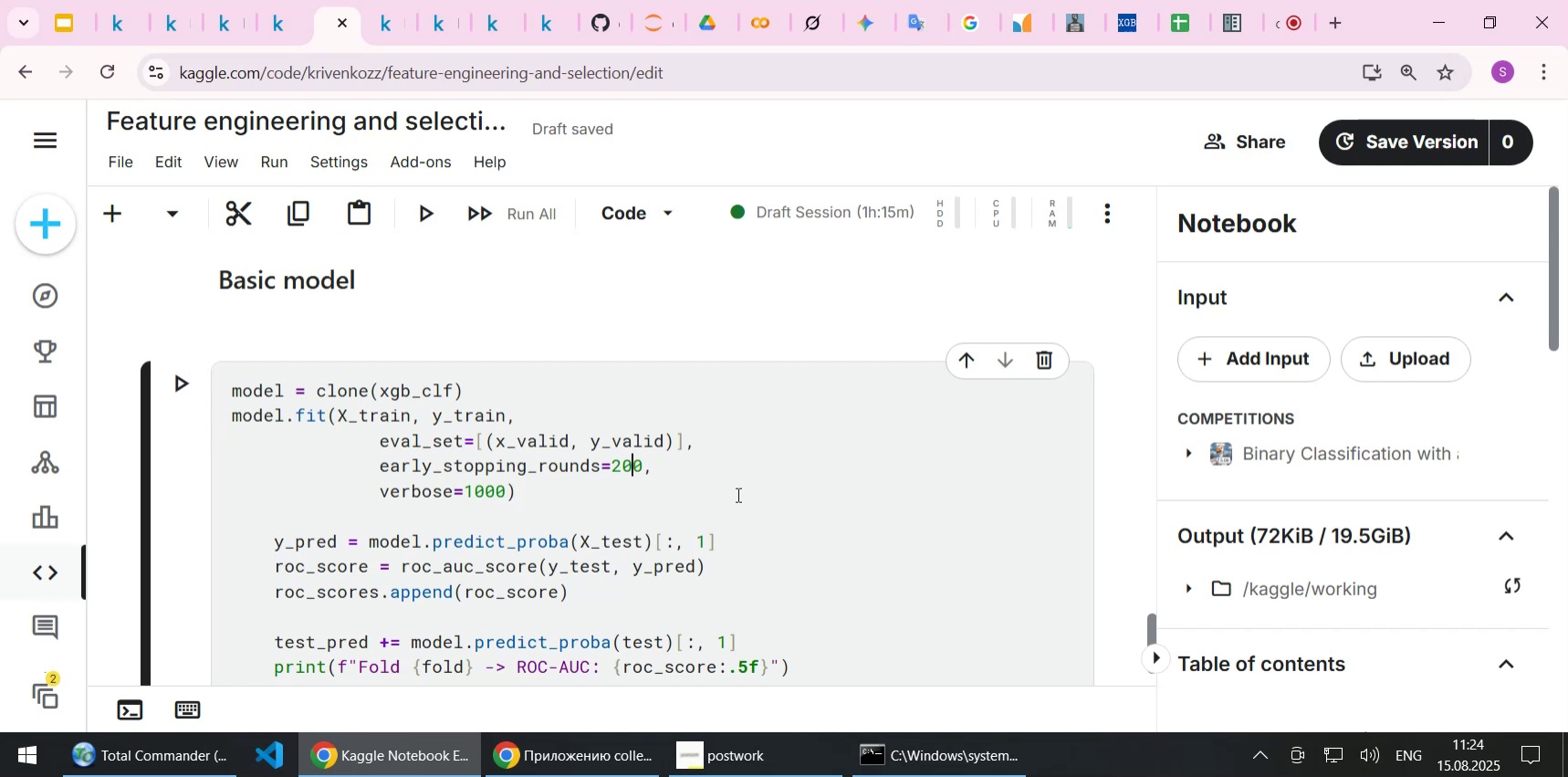 
key(ArrowLeft)
 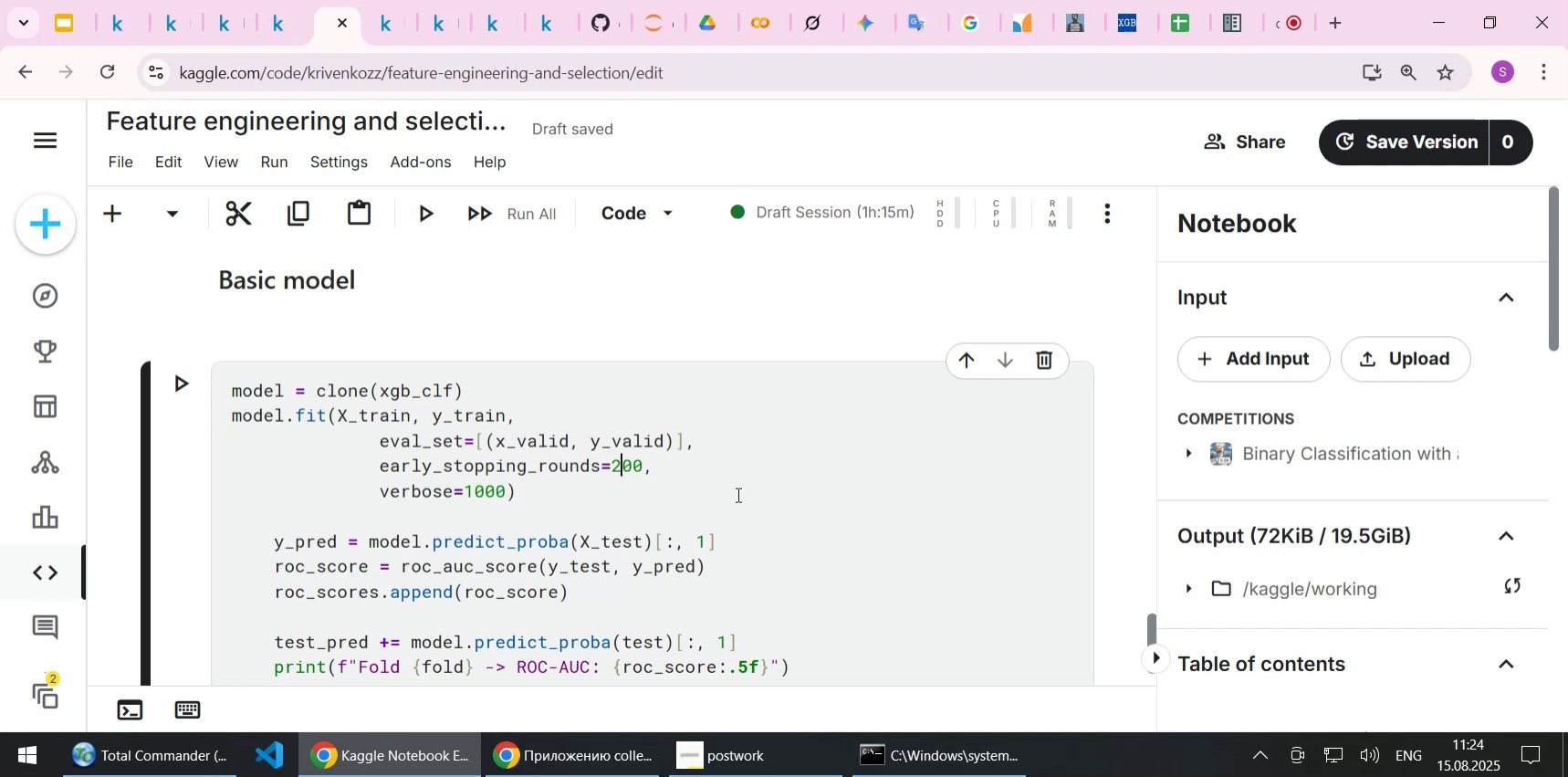 
key(ArrowDown)
 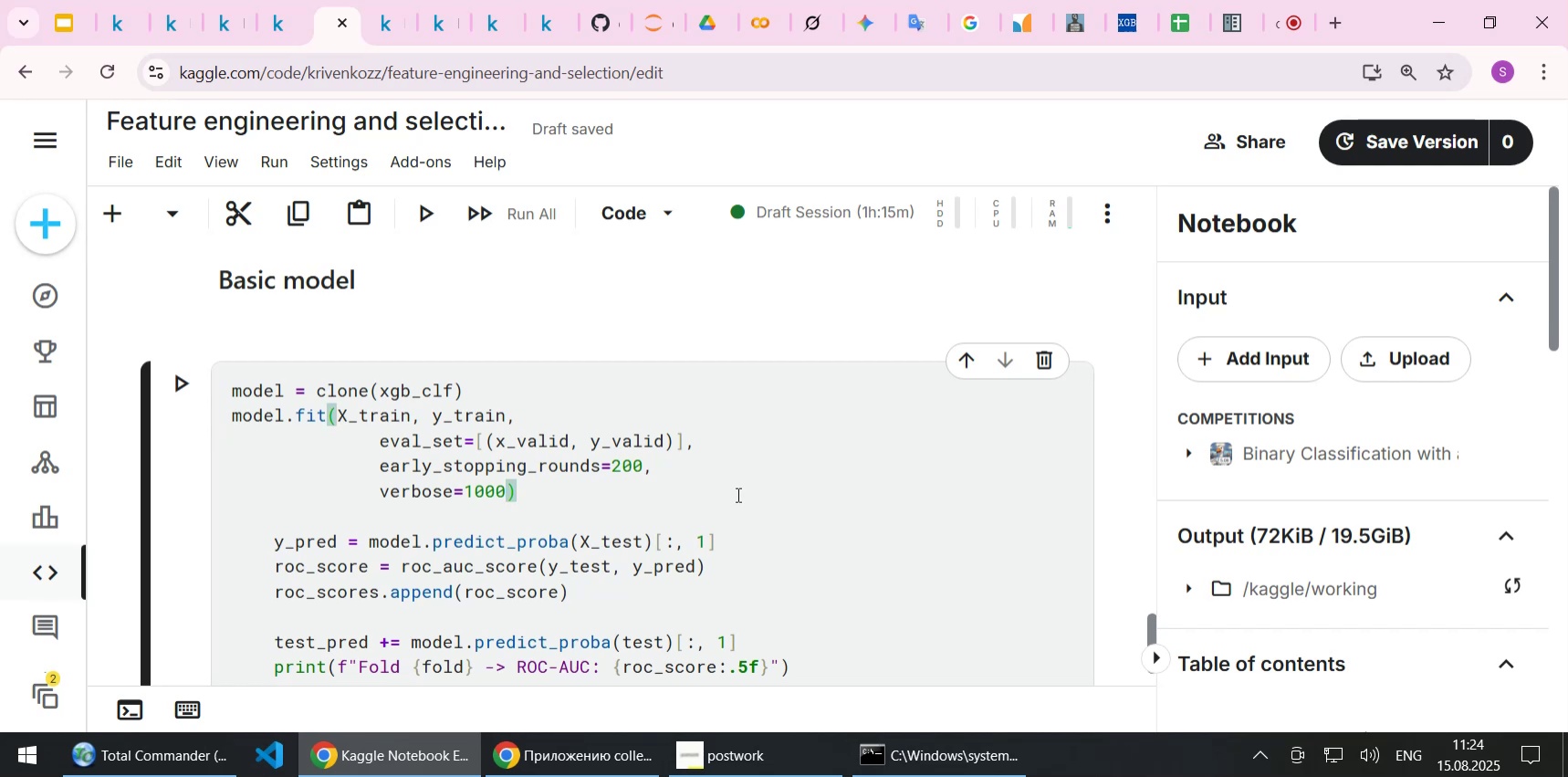 
scroll: coordinate [704, 501], scroll_direction: down, amount: 1.0
 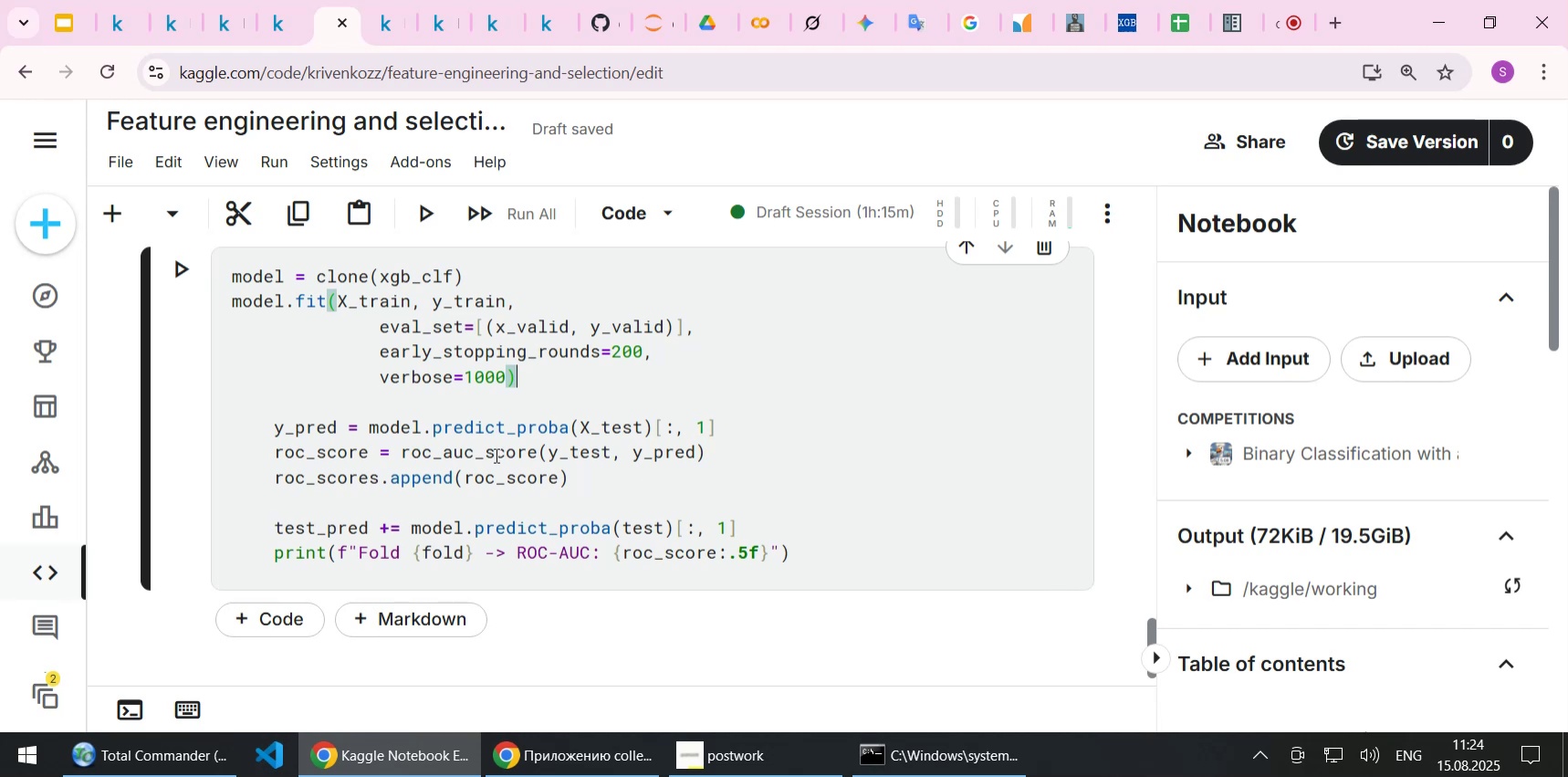 
left_click([486, 436])
 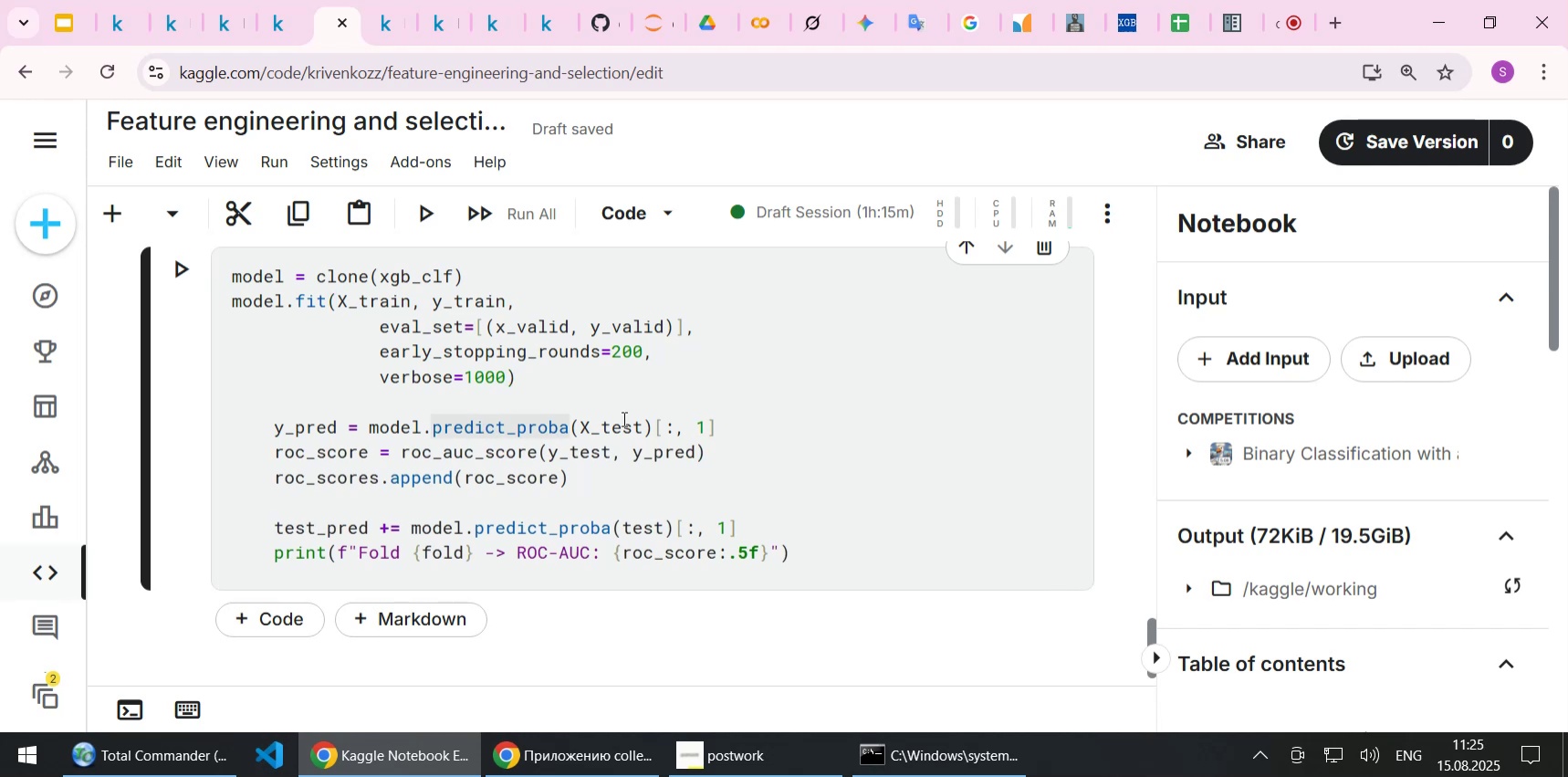 
key(Home)
 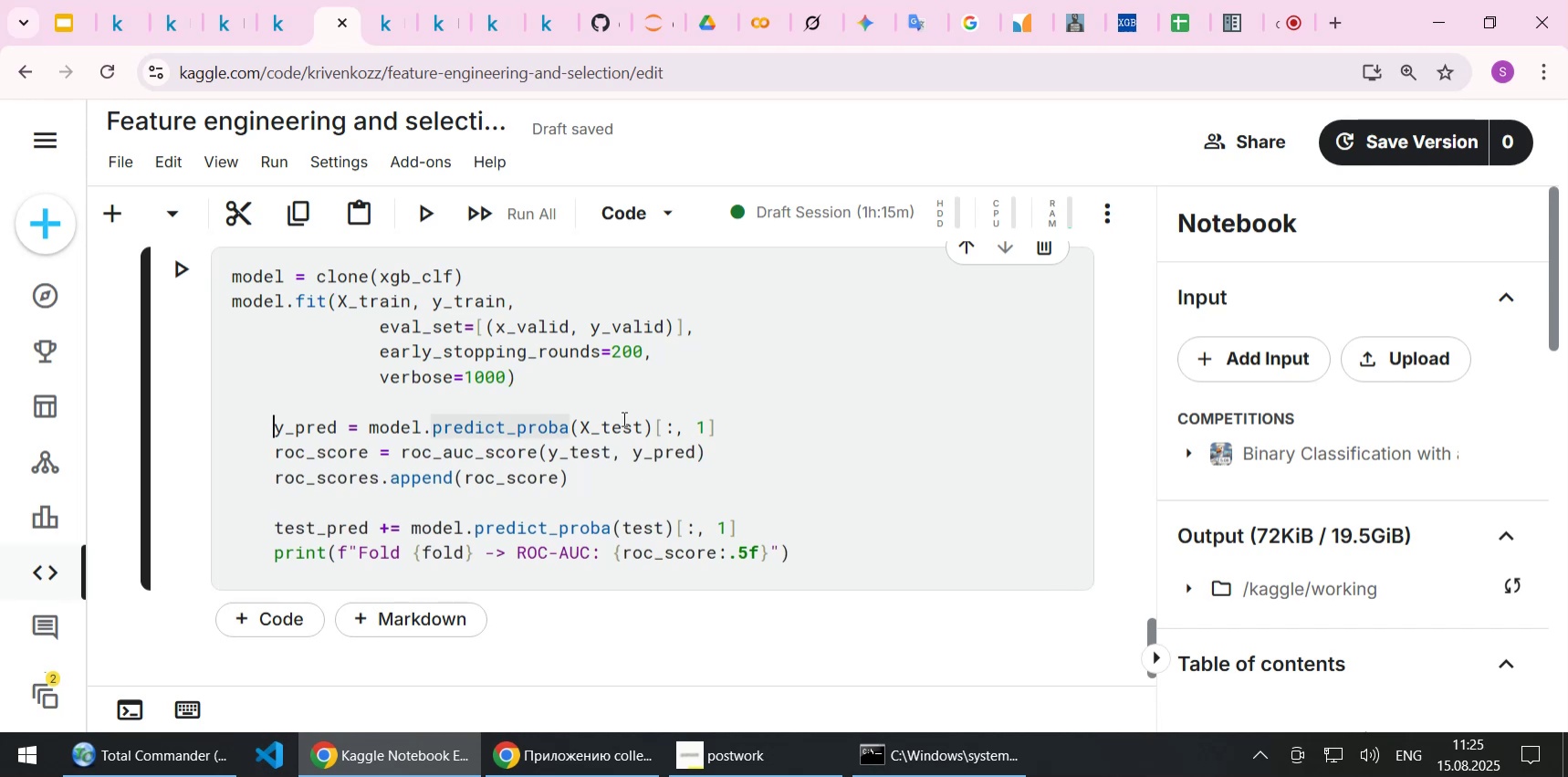 
key(Backspace)
 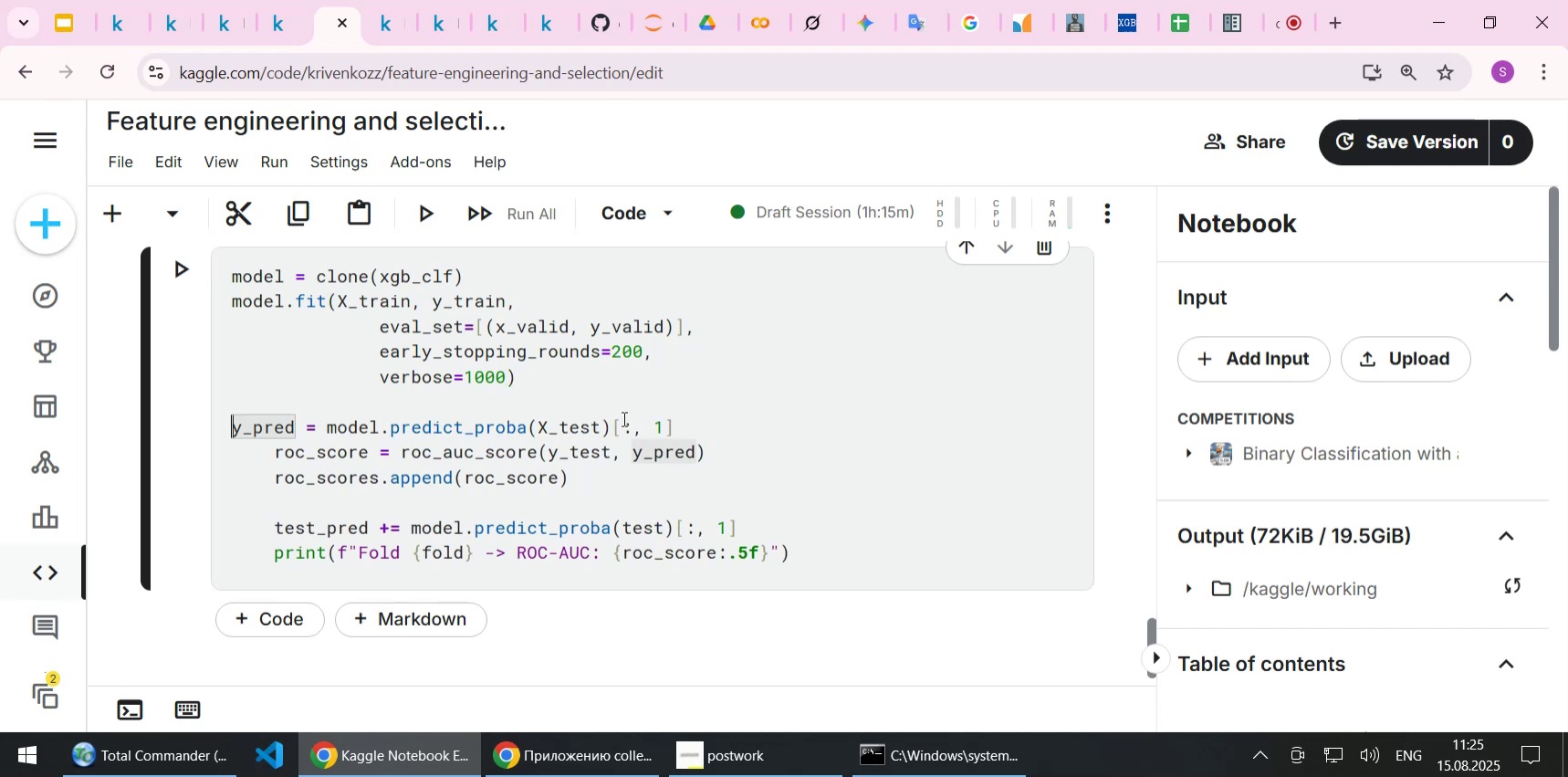 
key(ArrowDown)
 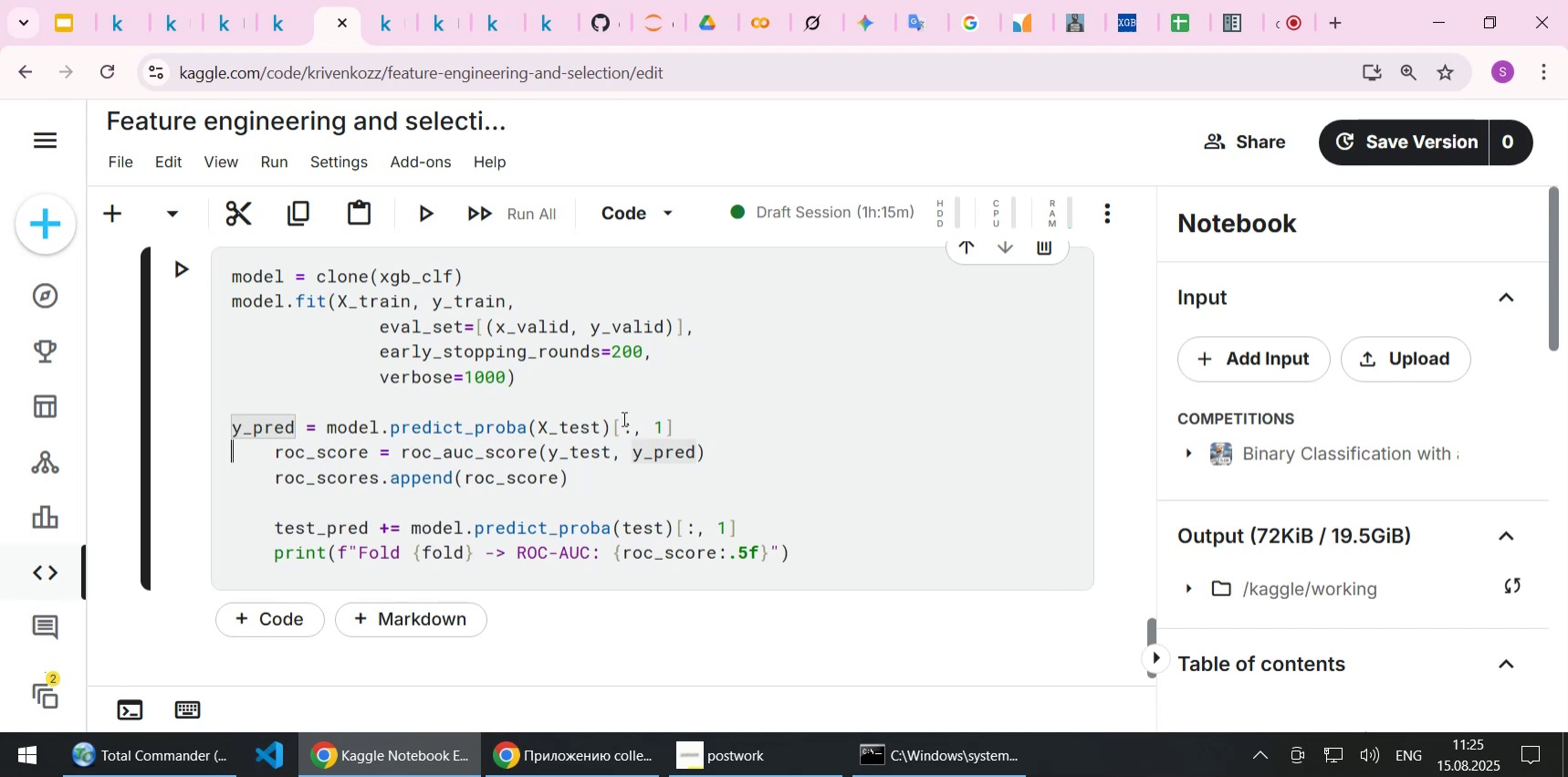 
key(ArrowRight)
 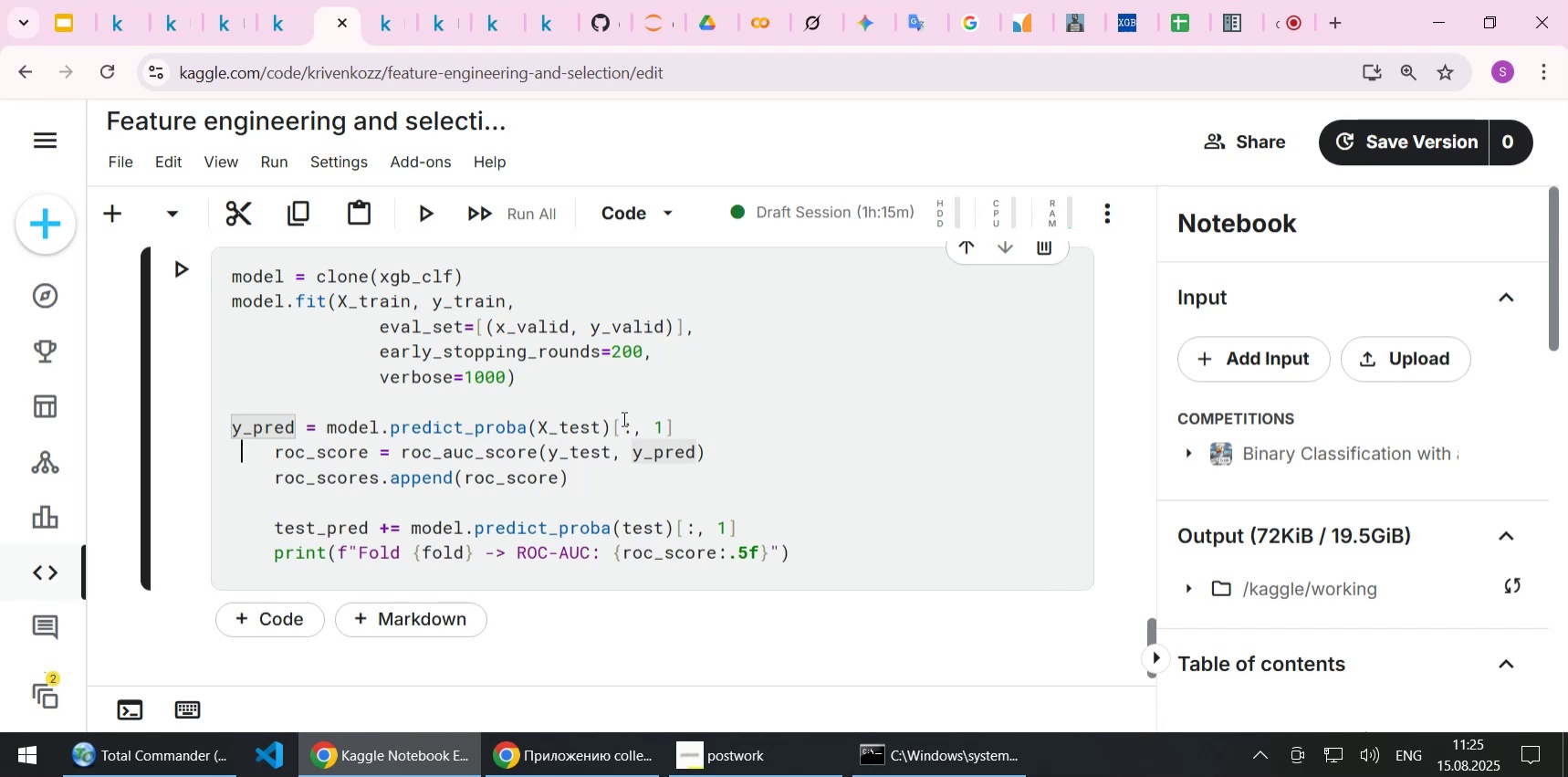 
key(ArrowRight)
 